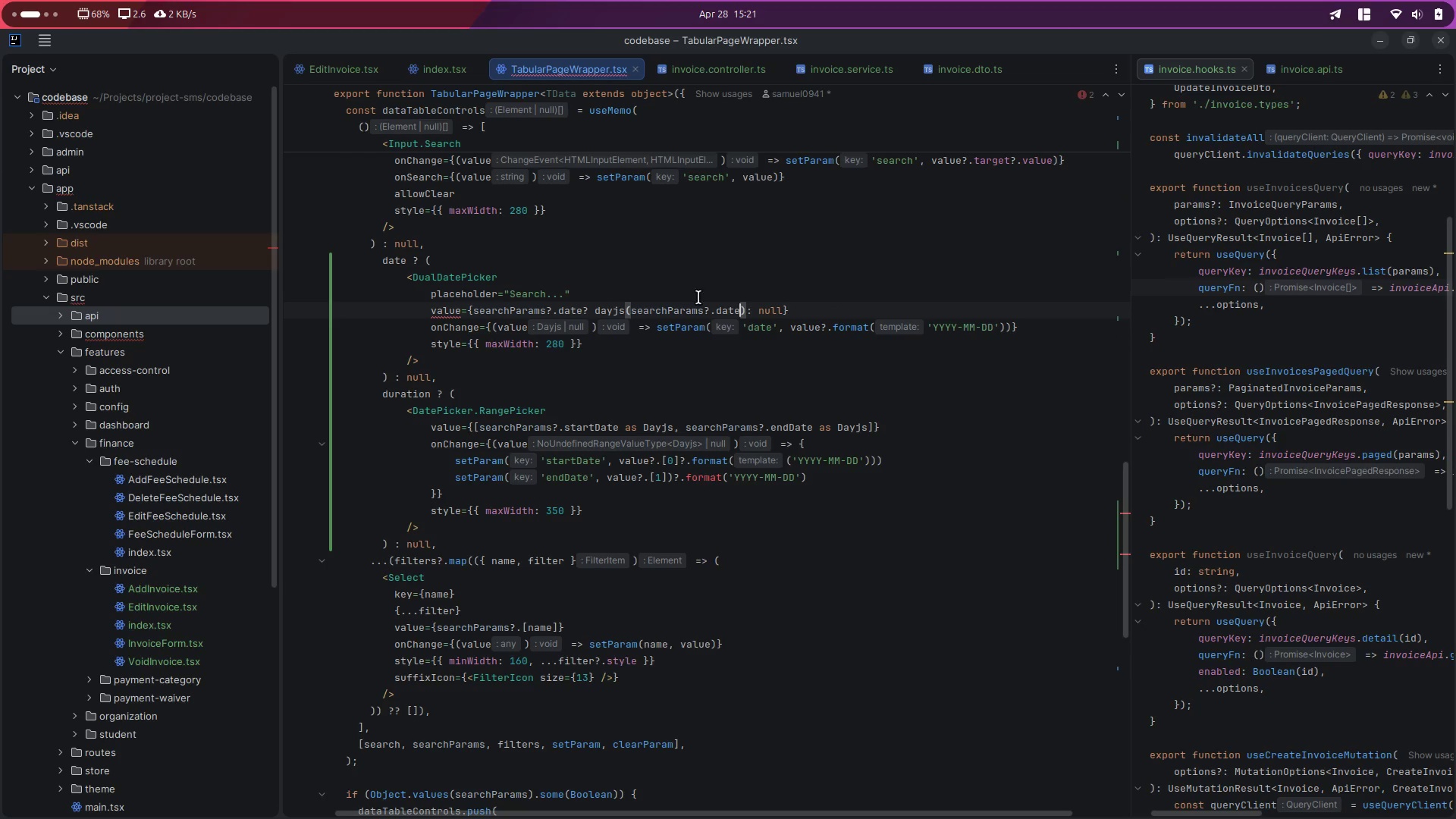 
key(Control+S)
 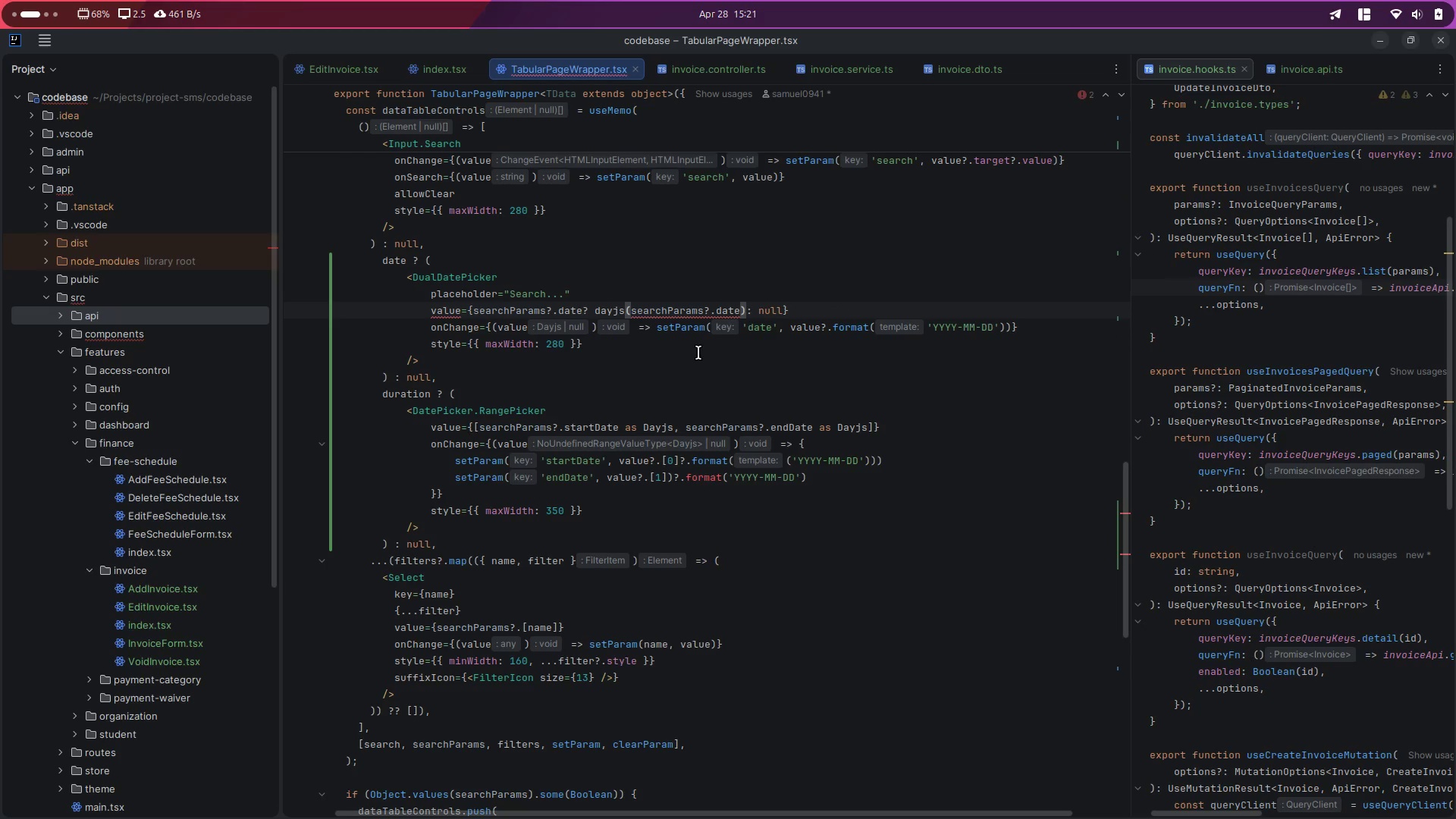 
key(Control+Z)
 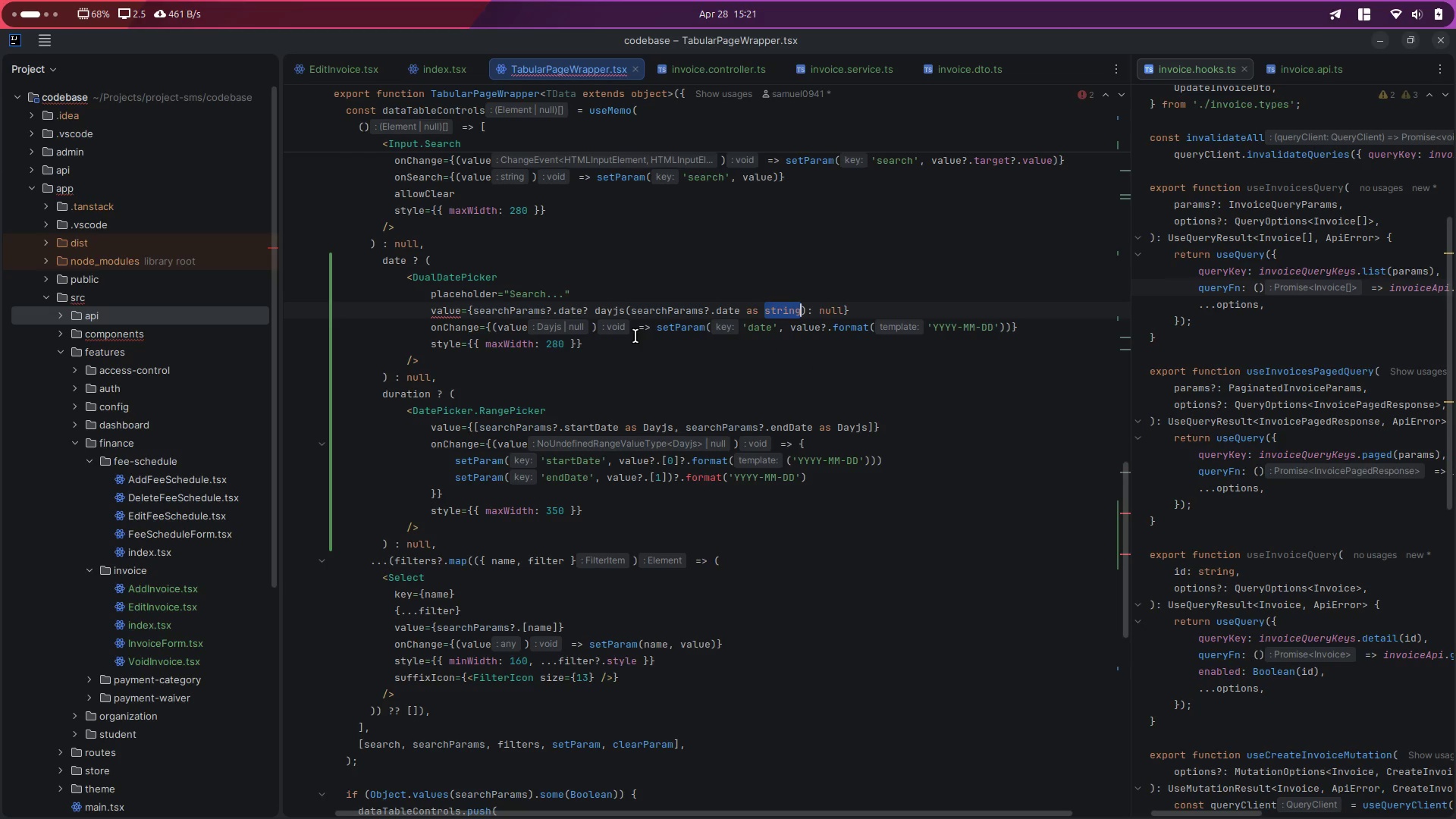 
mouse_move([465, 312])
 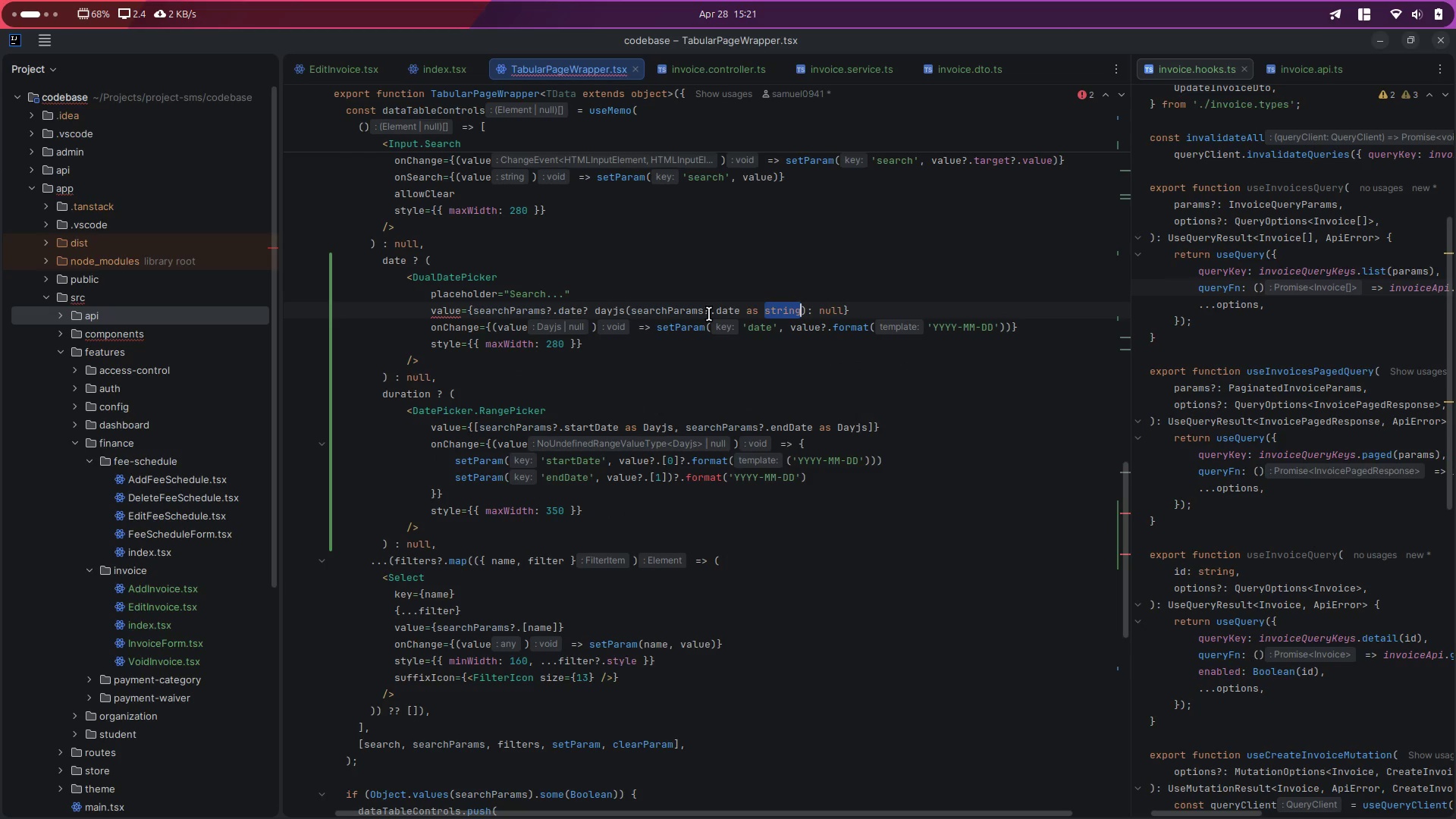 
mouse_move([617, 303])
 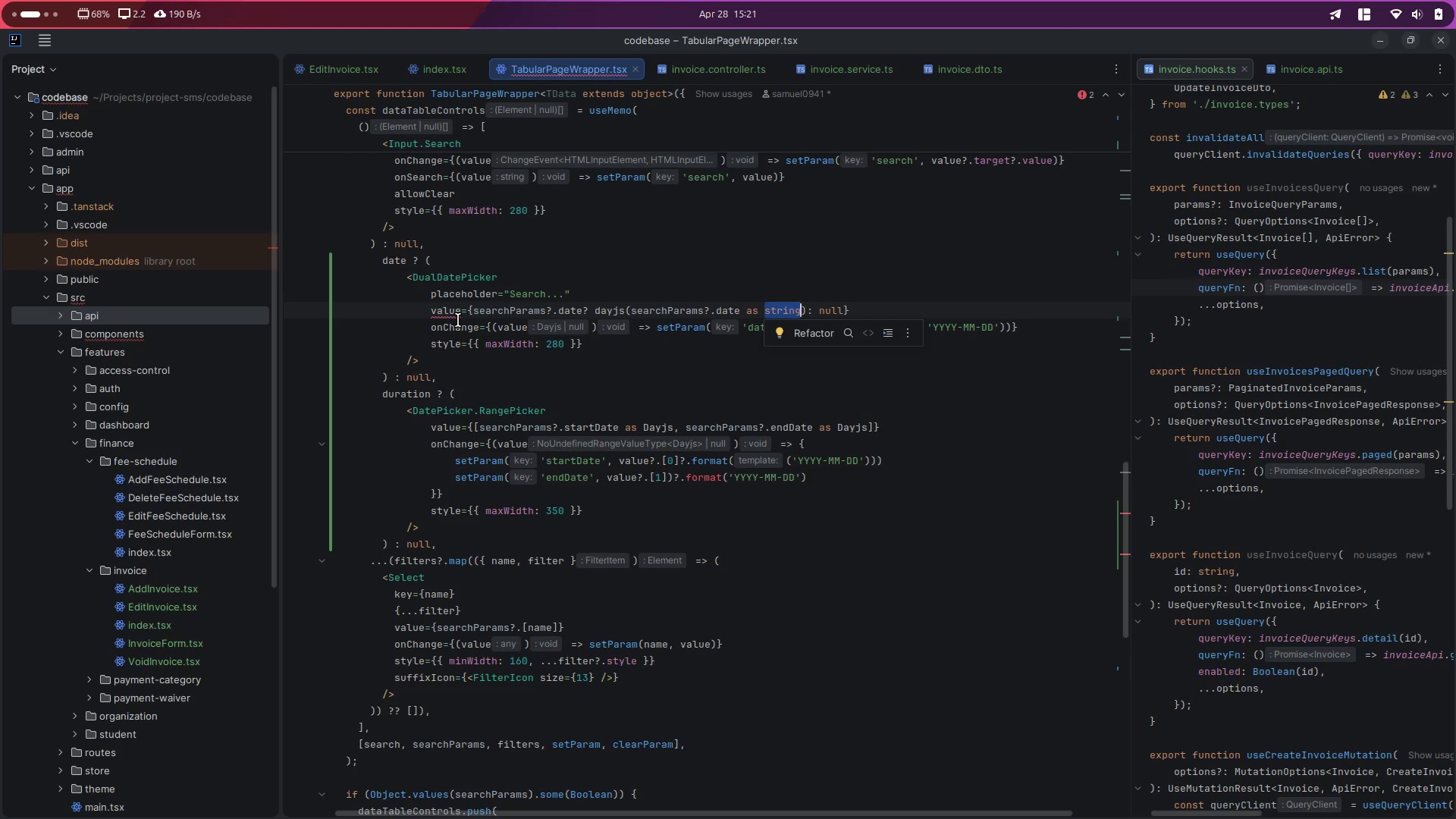 
double_click([830, 313])
 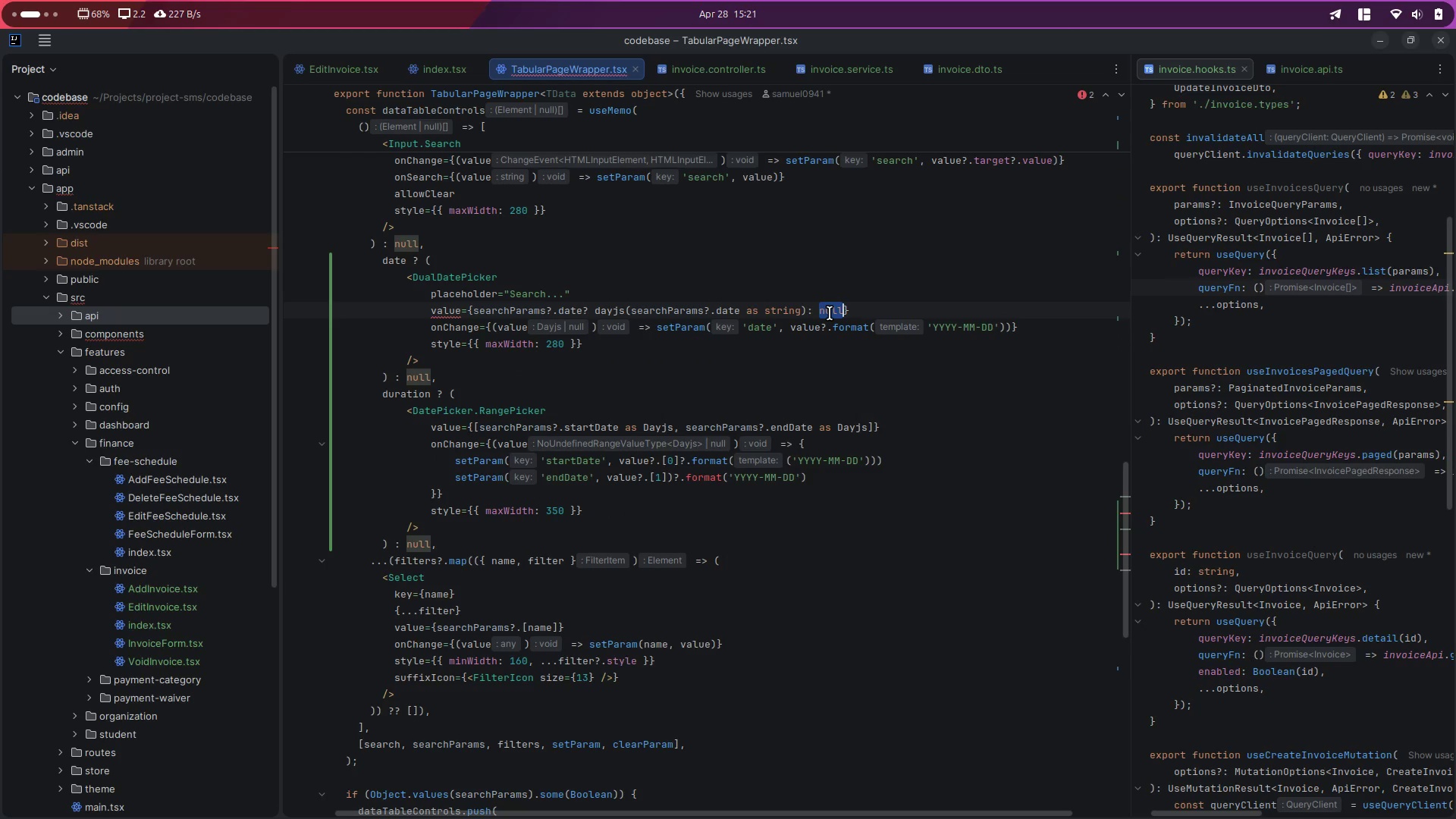 
type(undefined)
 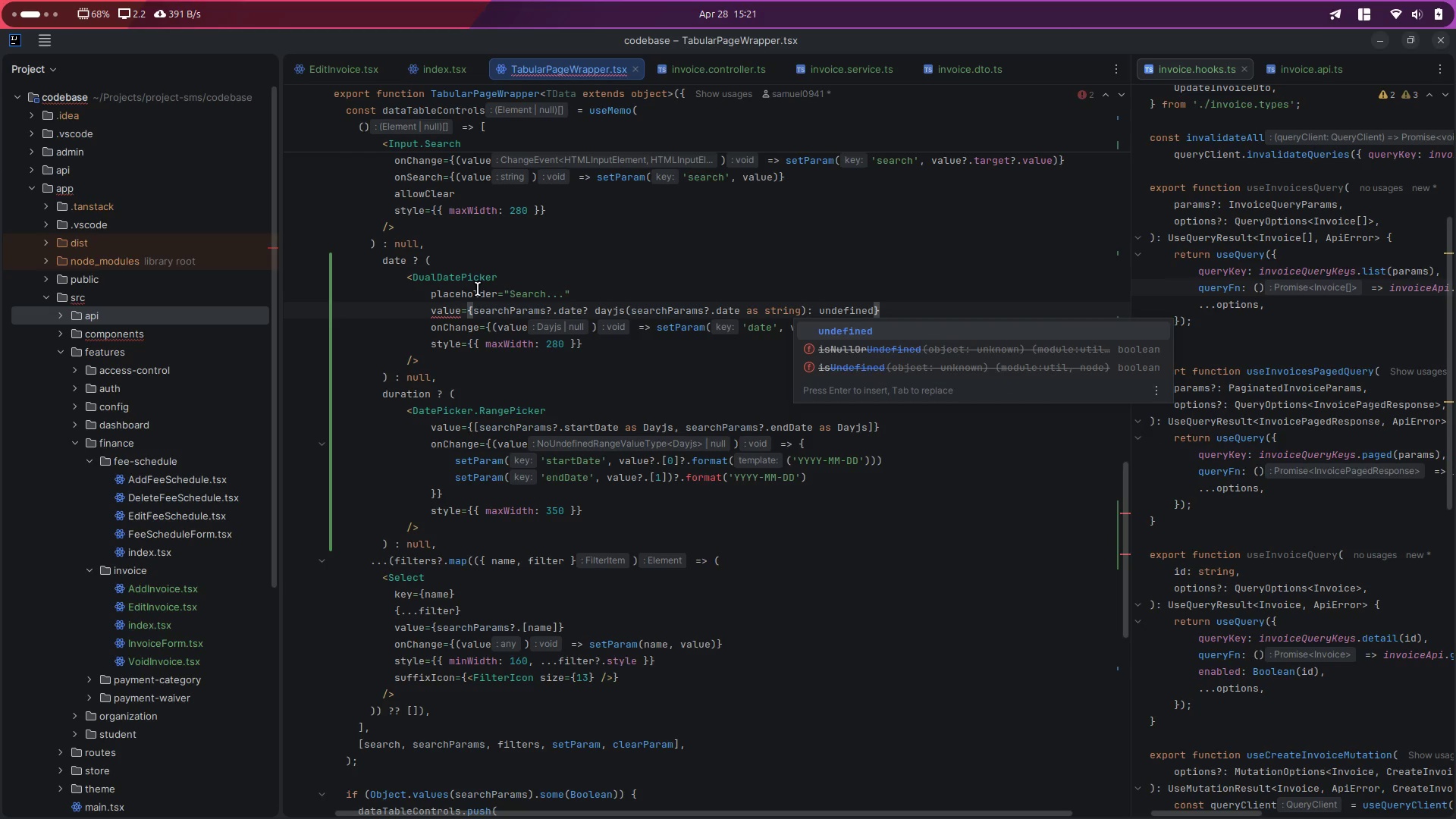 
wait(5.74)
 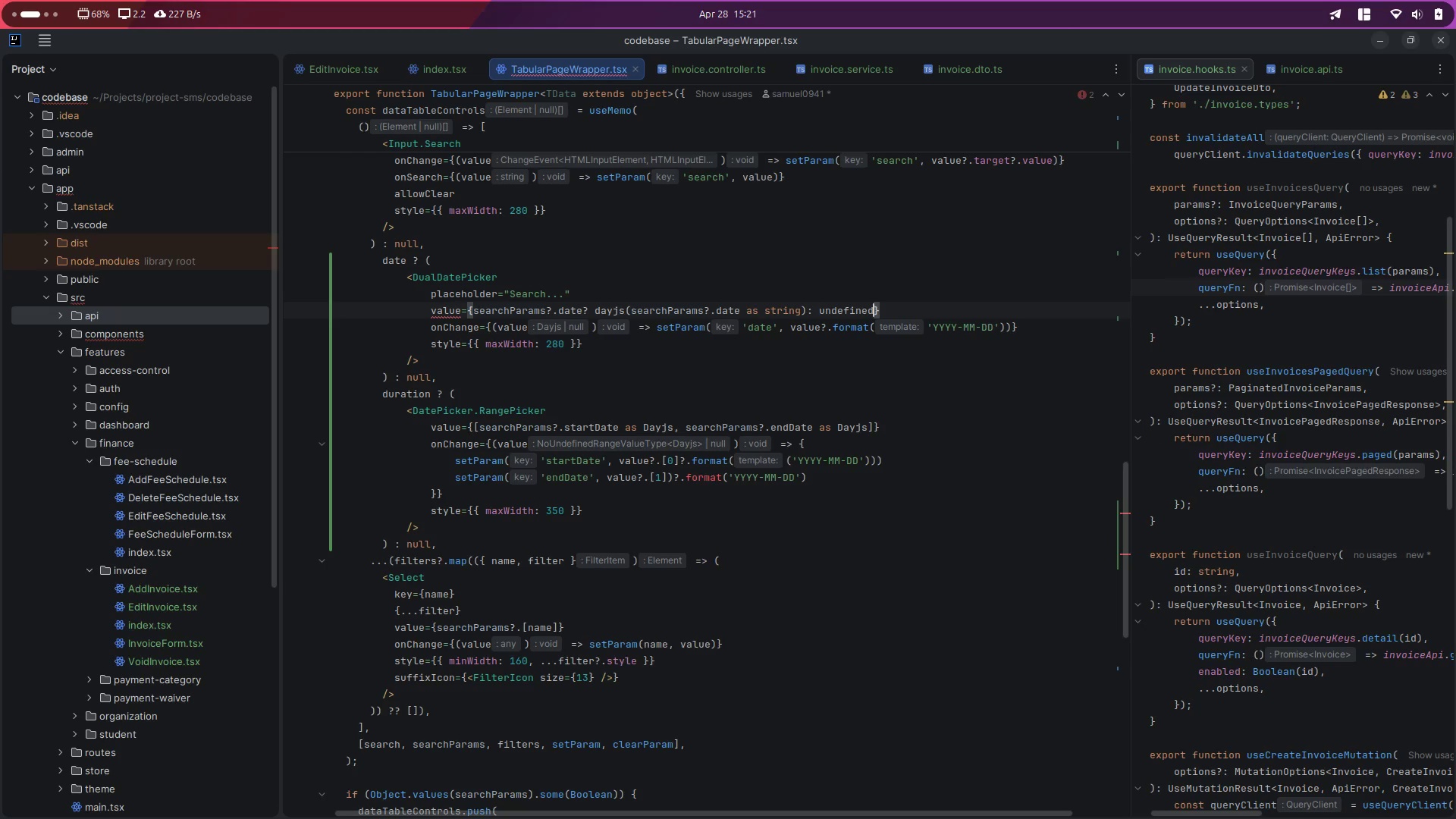 
key(Control+Z)
 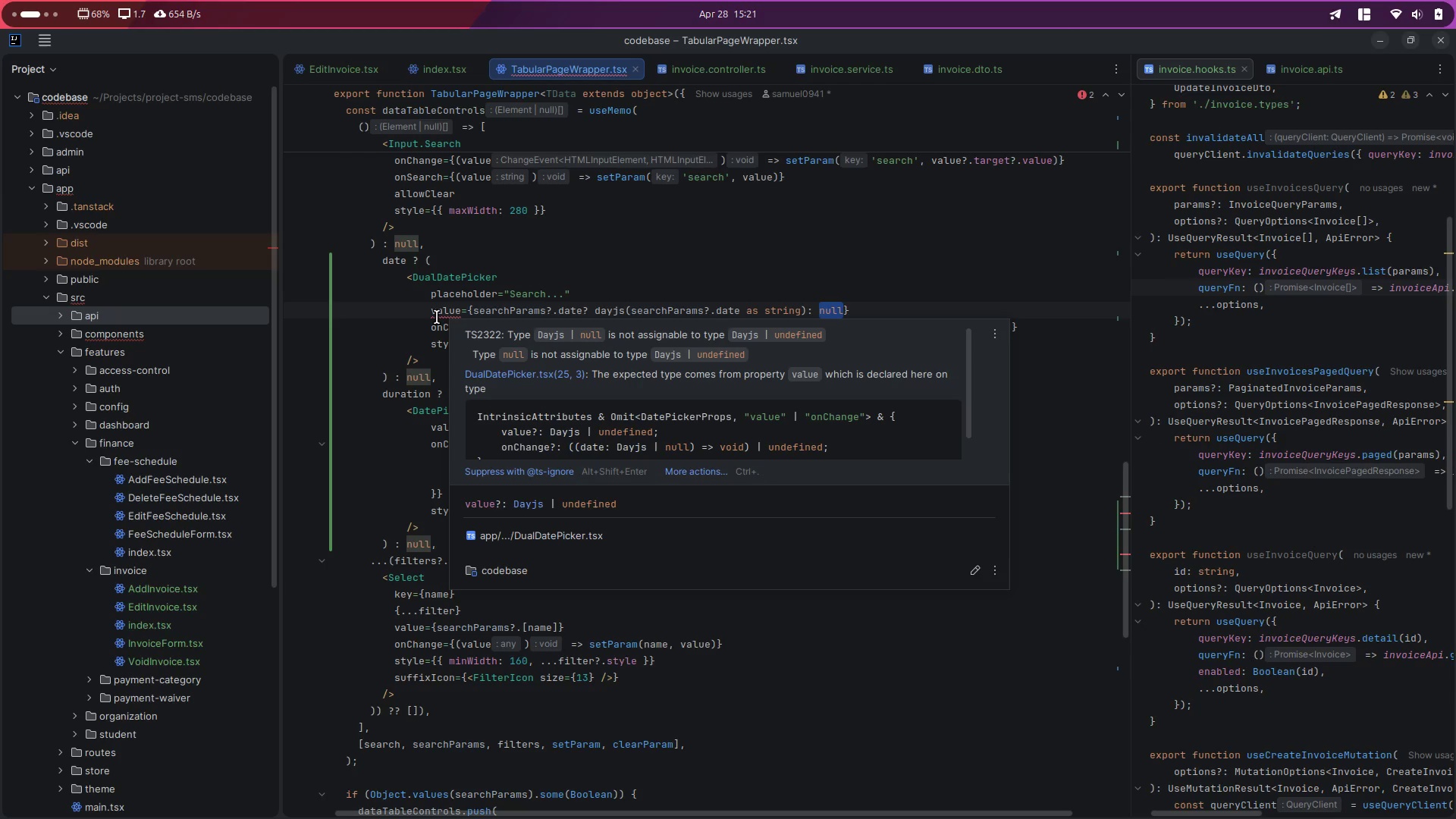 
wait(25.19)
 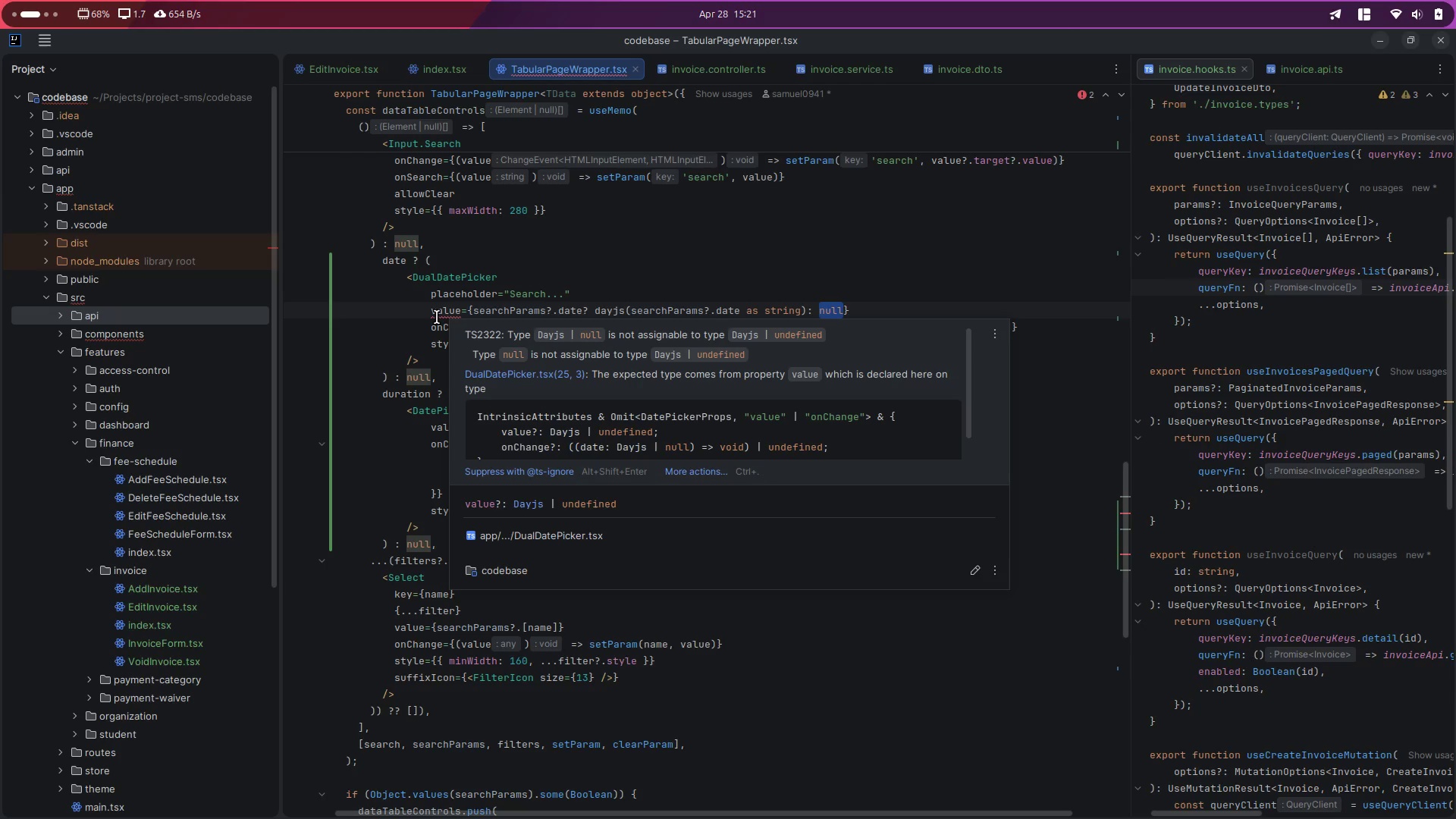 
mouse_move([453, 315])
 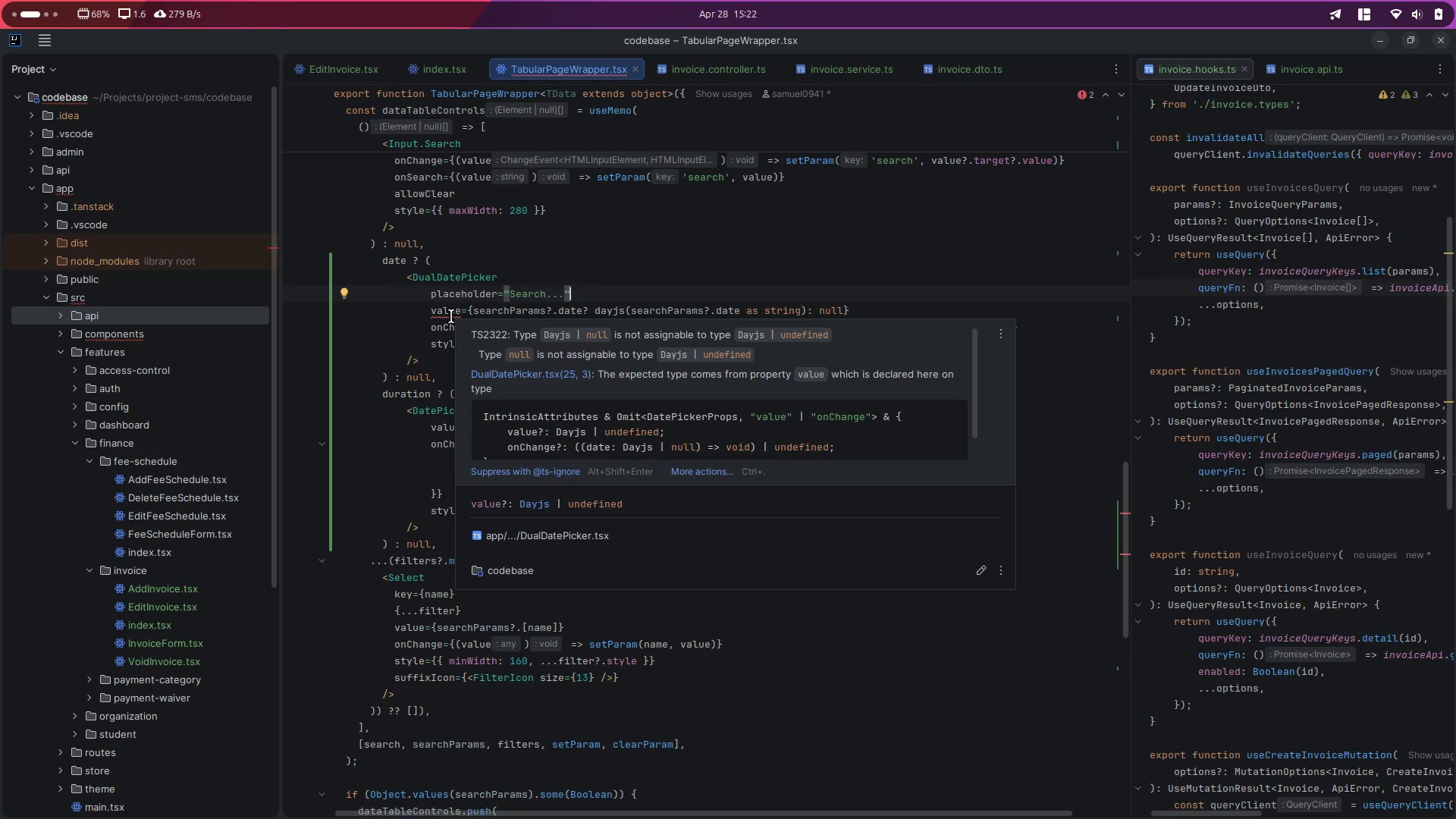 
left_click([450, 318])
 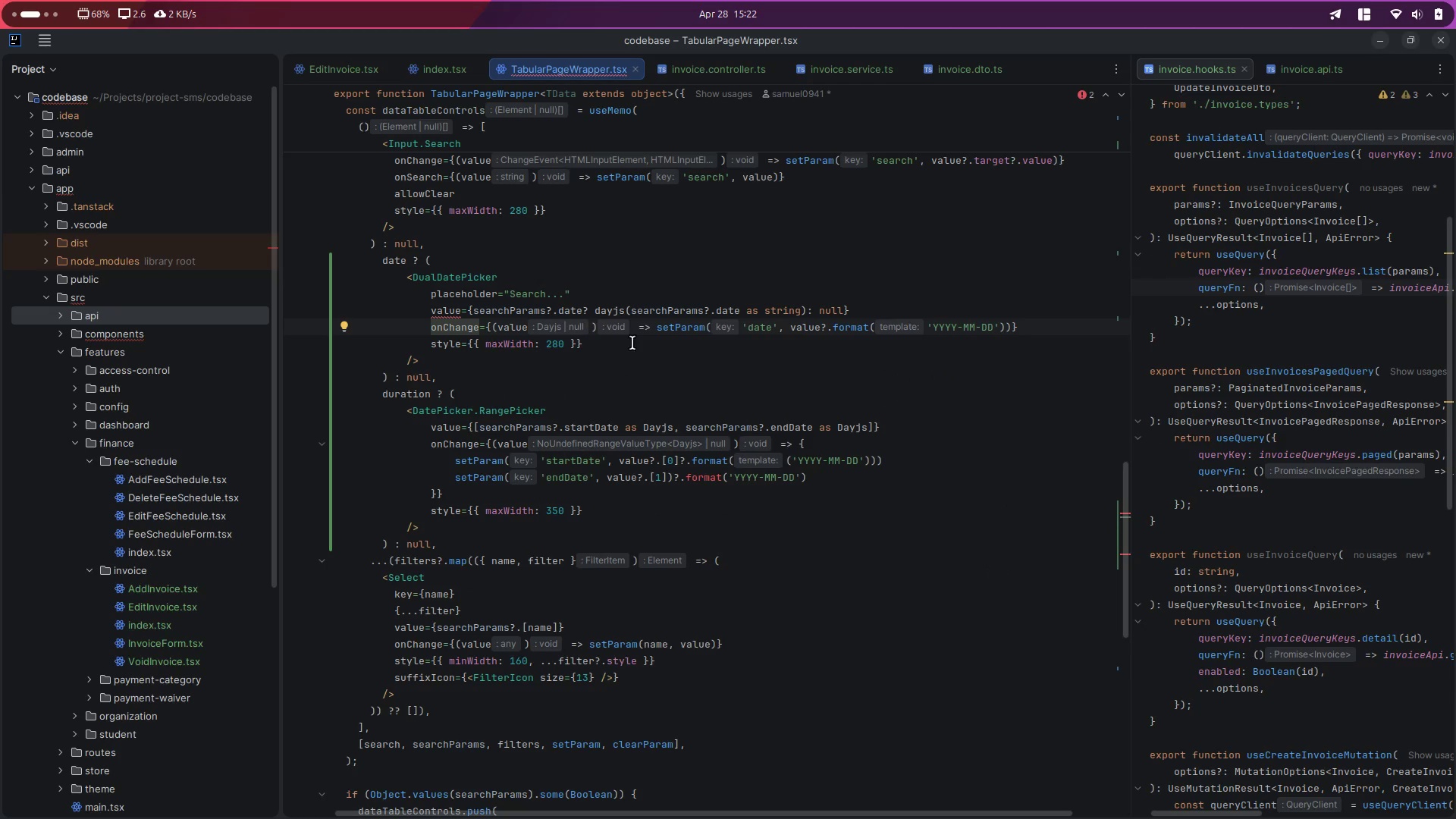 
wait(8.15)
 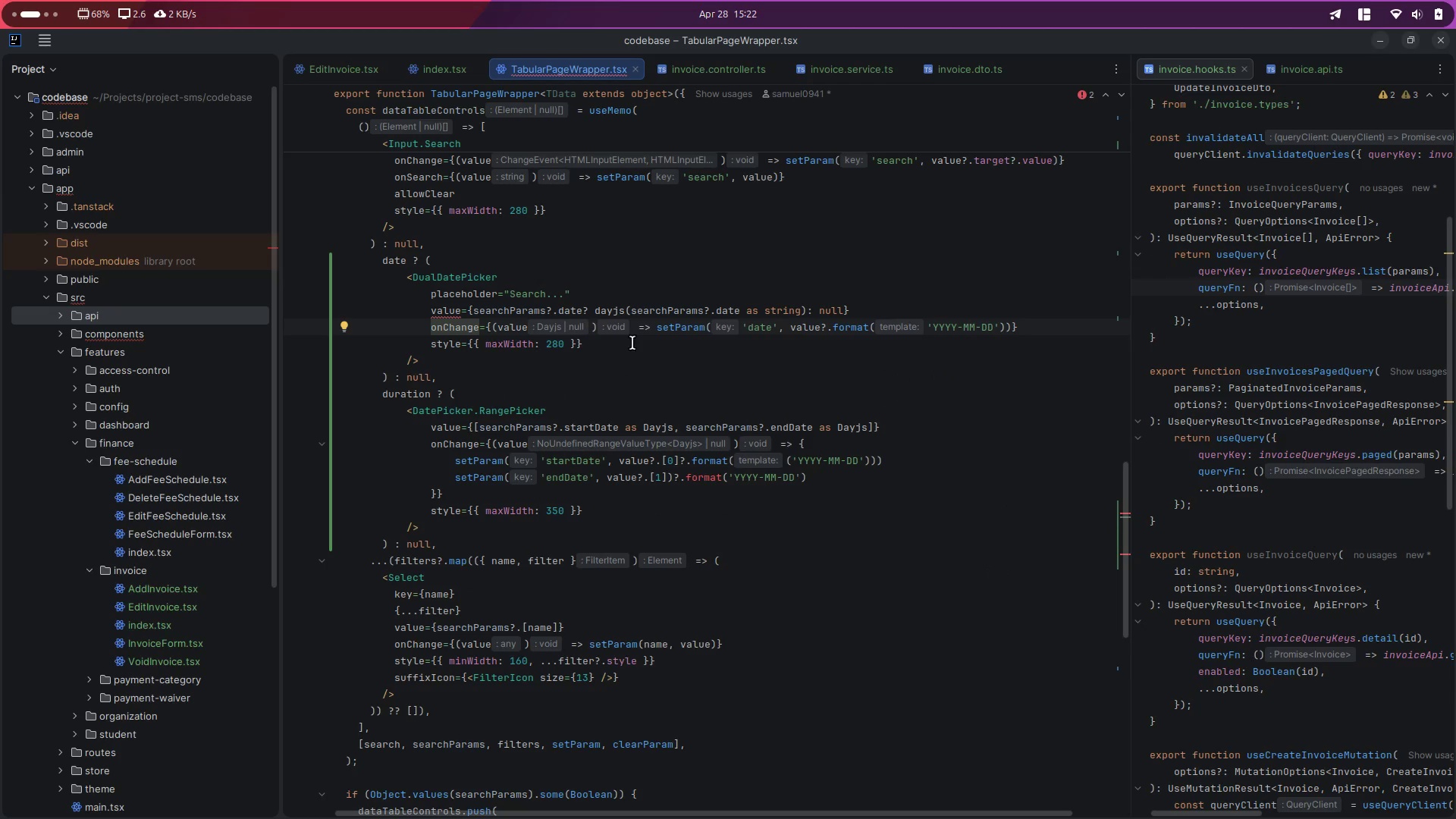 
left_click([854, 269])
 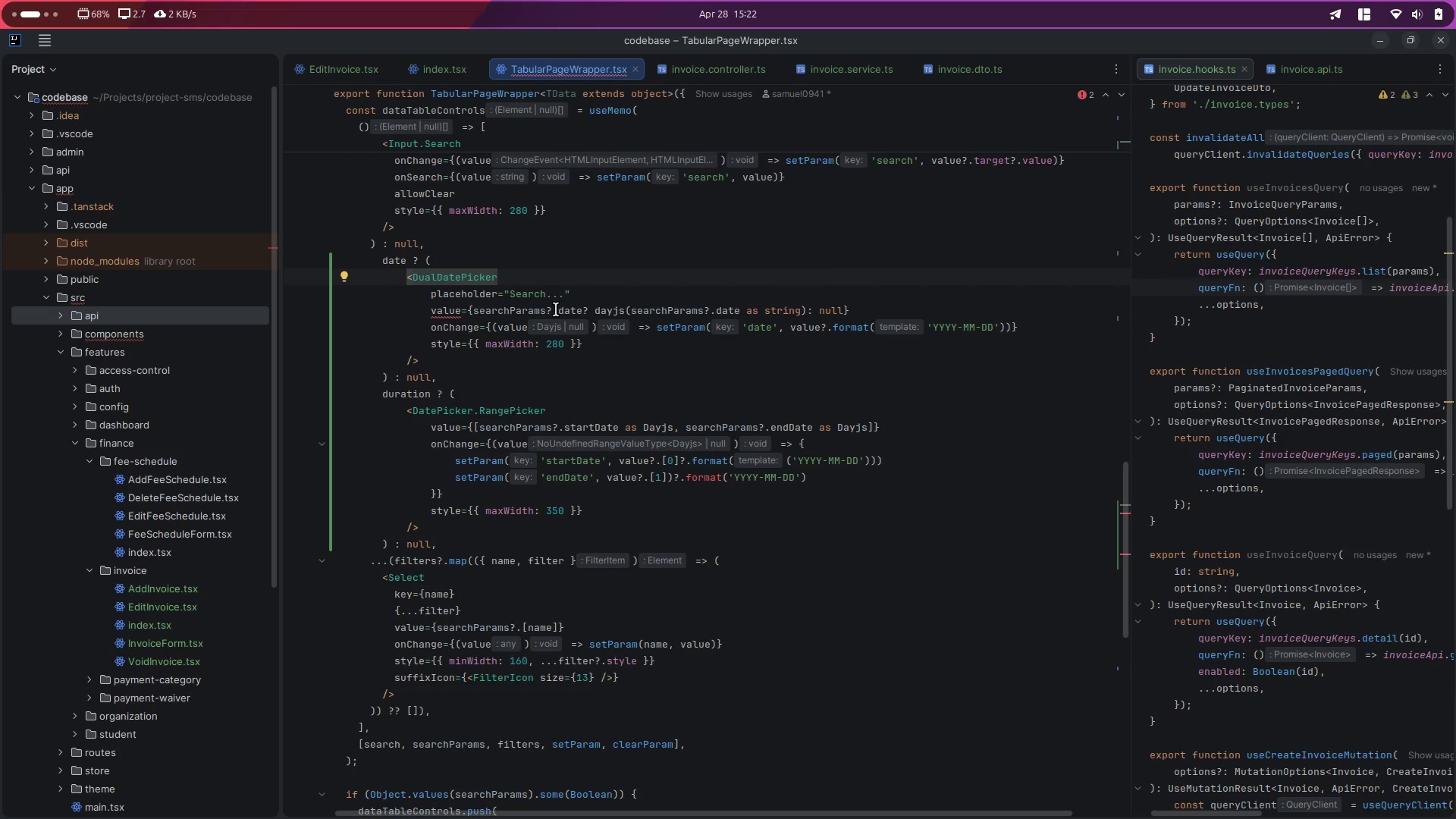 
left_click([584, 310])
 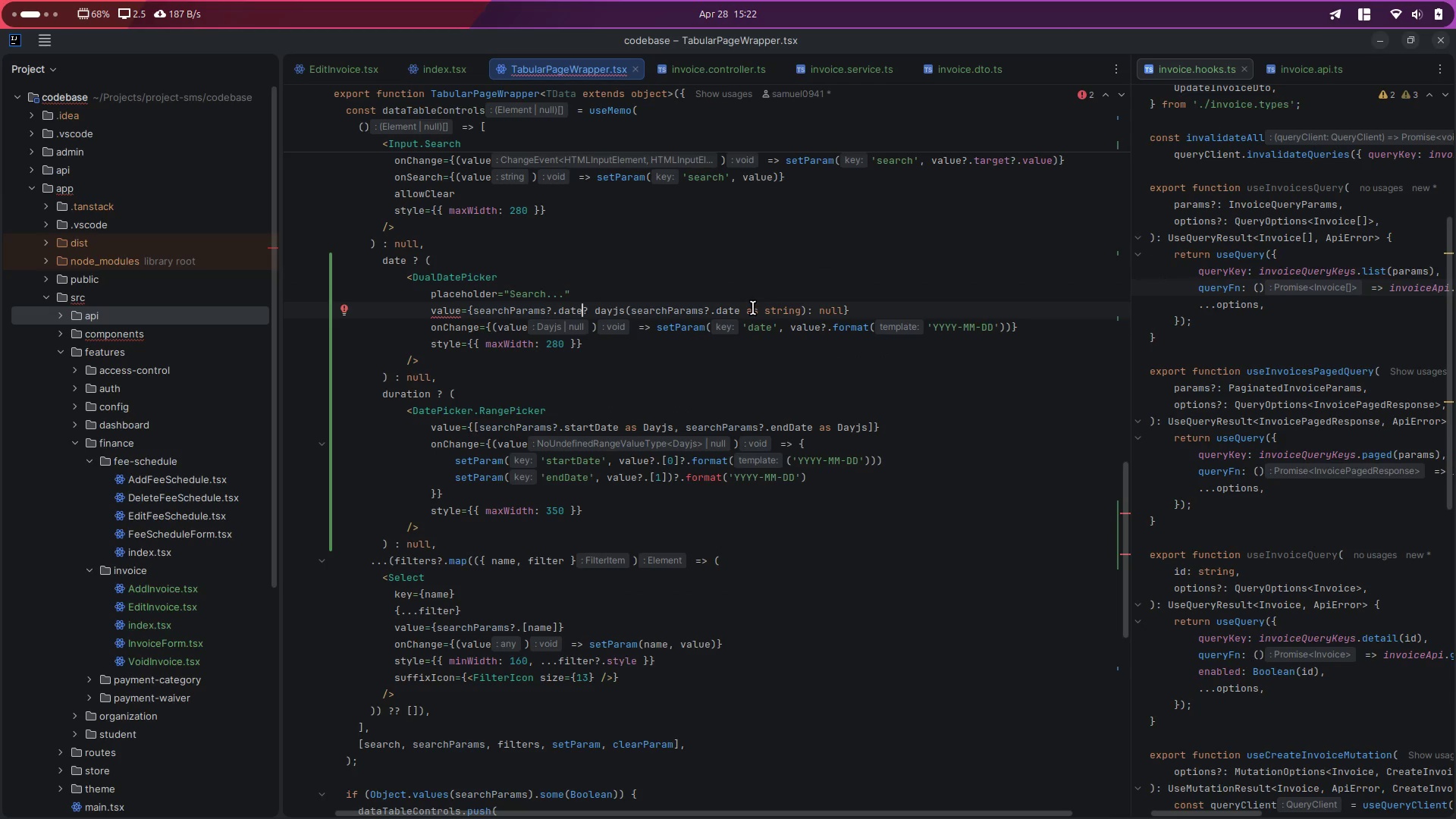 
key(Space)
 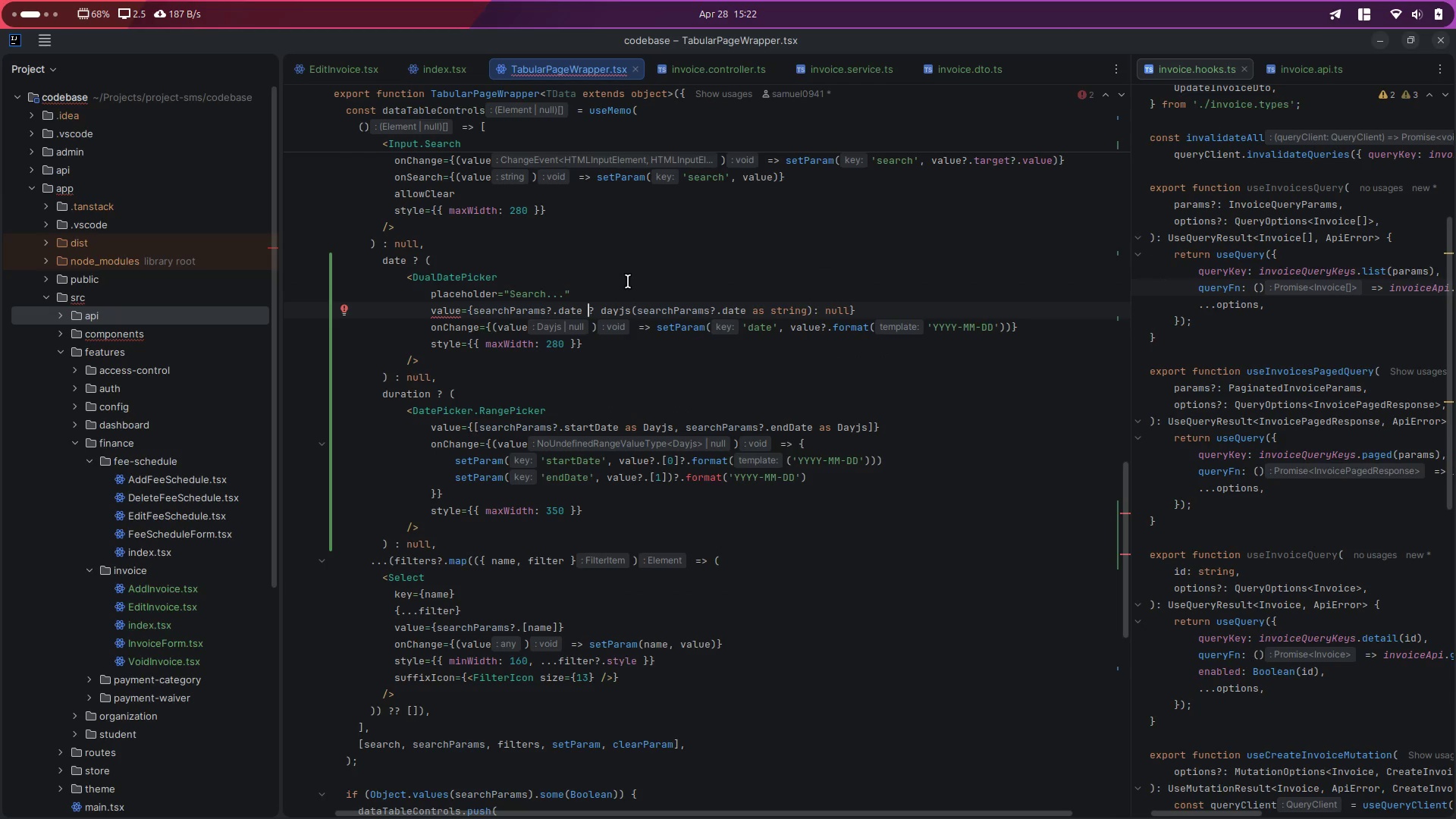 
key(ArrowLeft)
 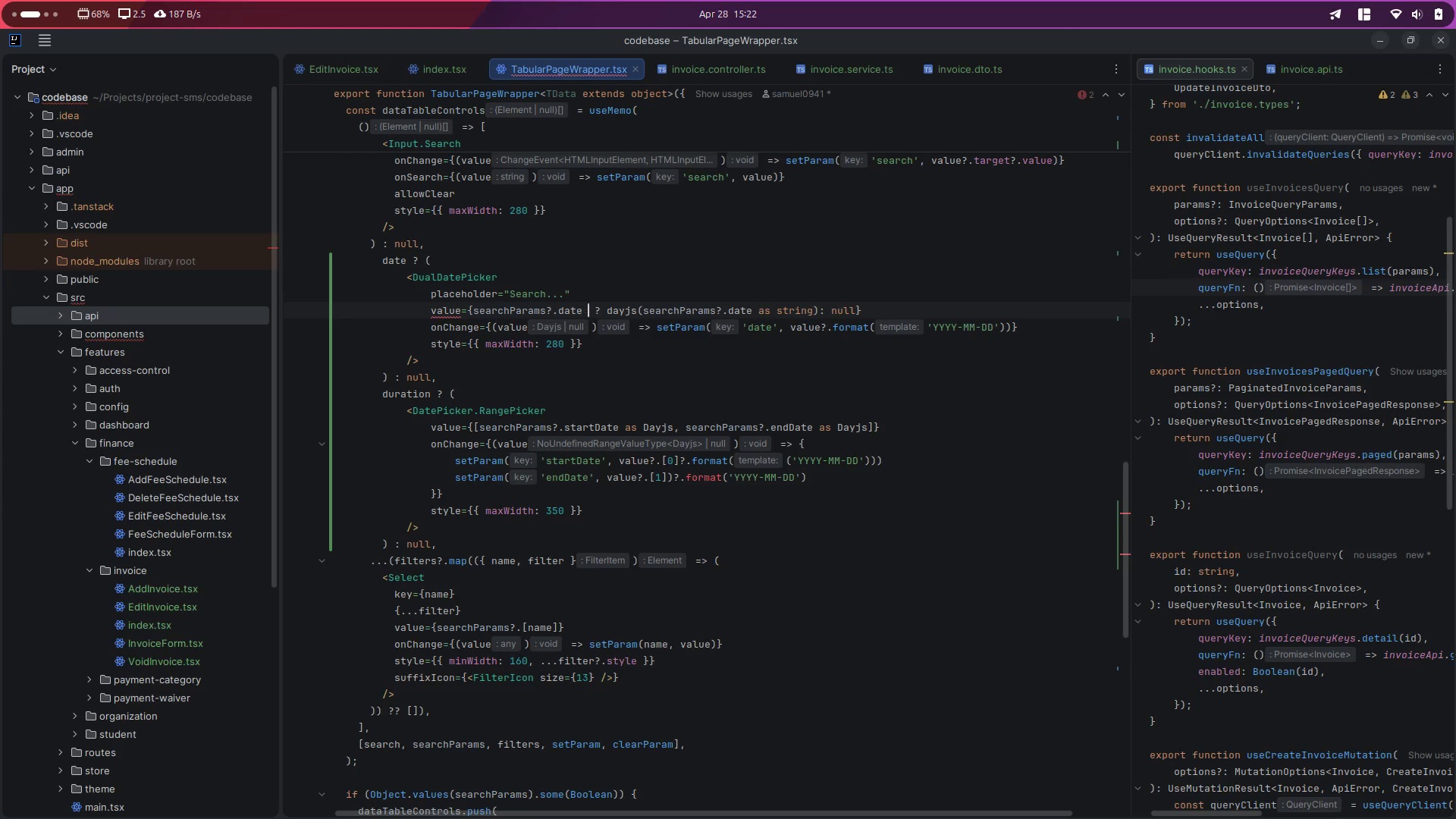 
type( && dayj)
 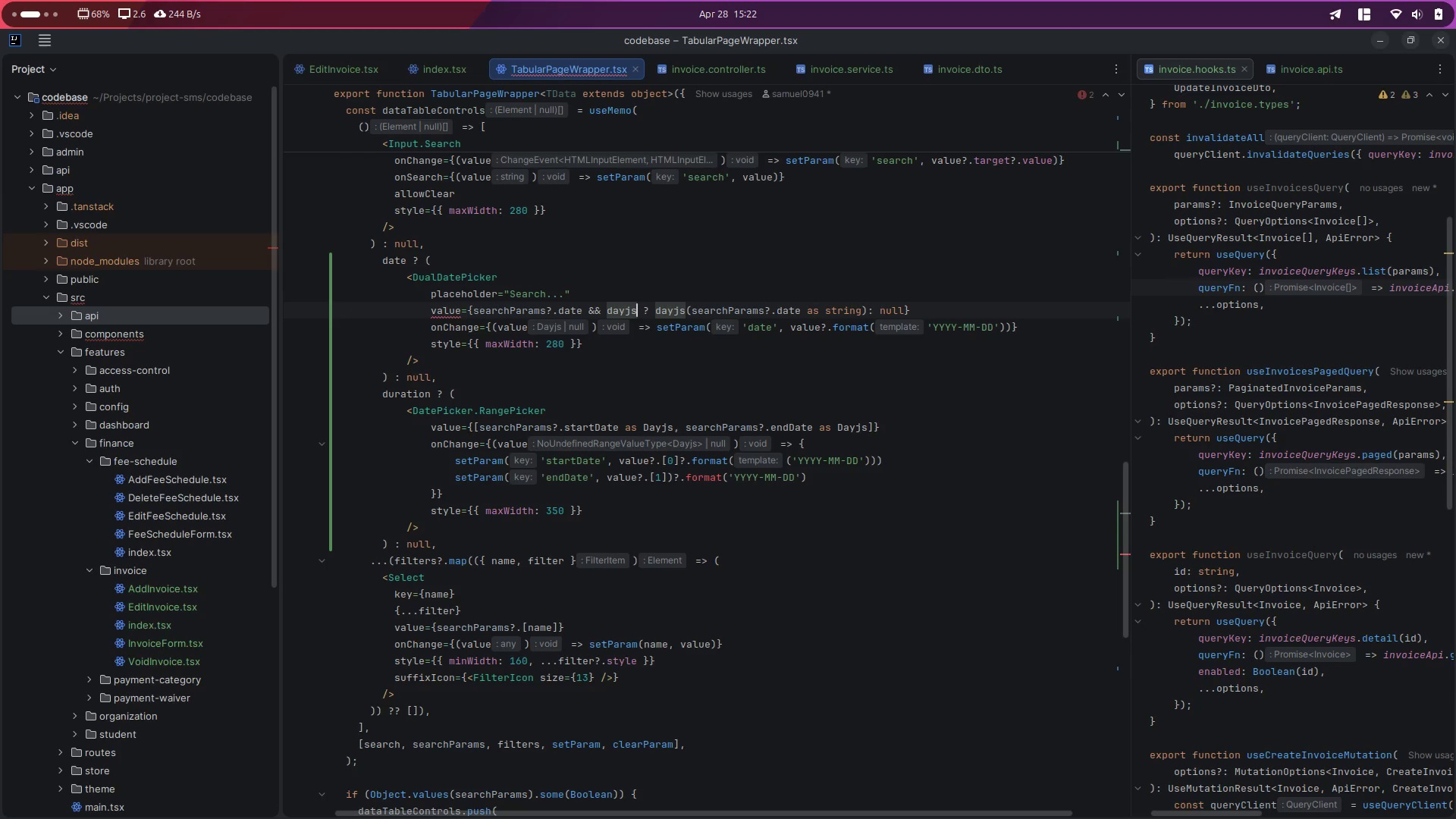 
 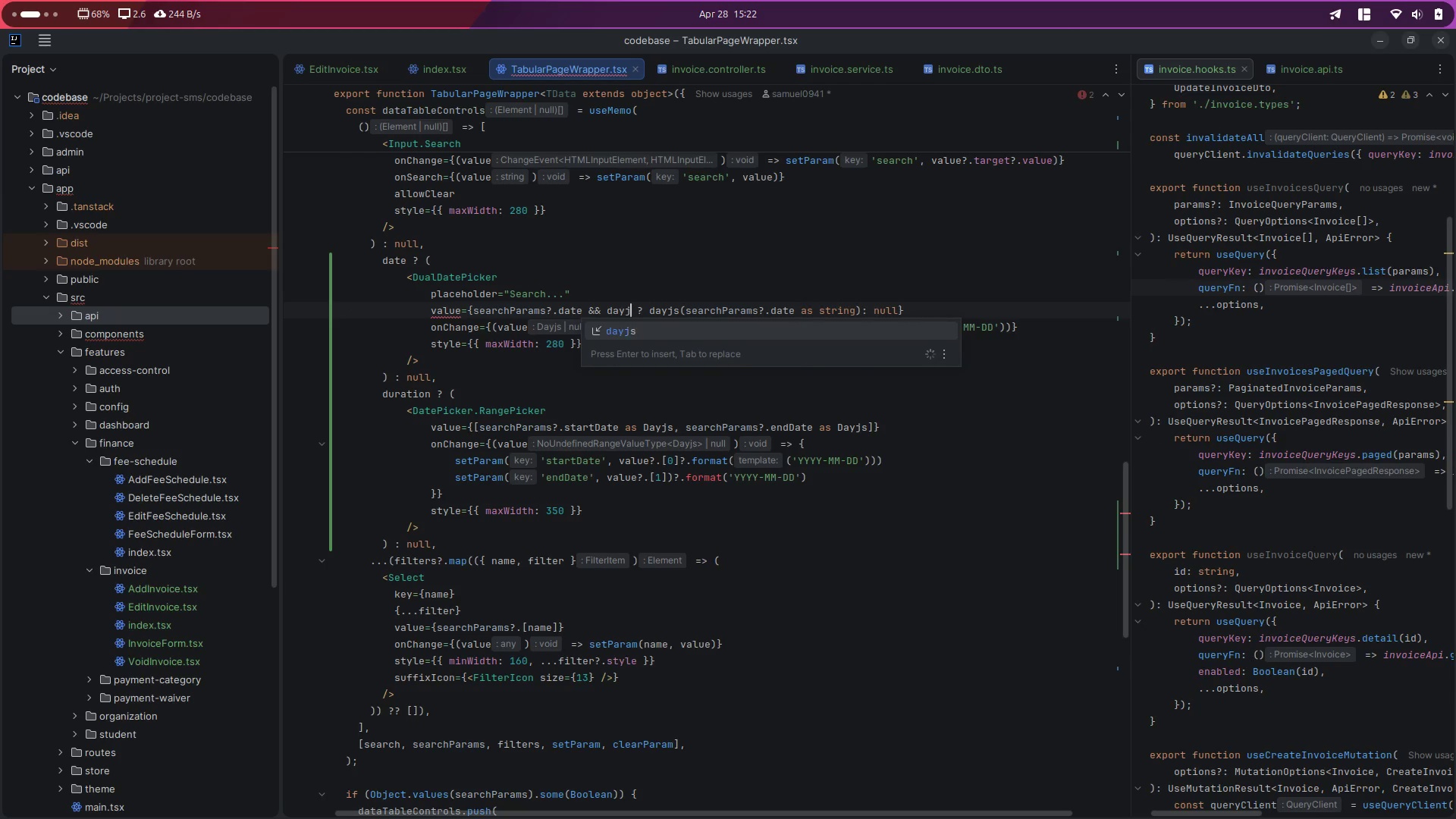 
key(Enter)
 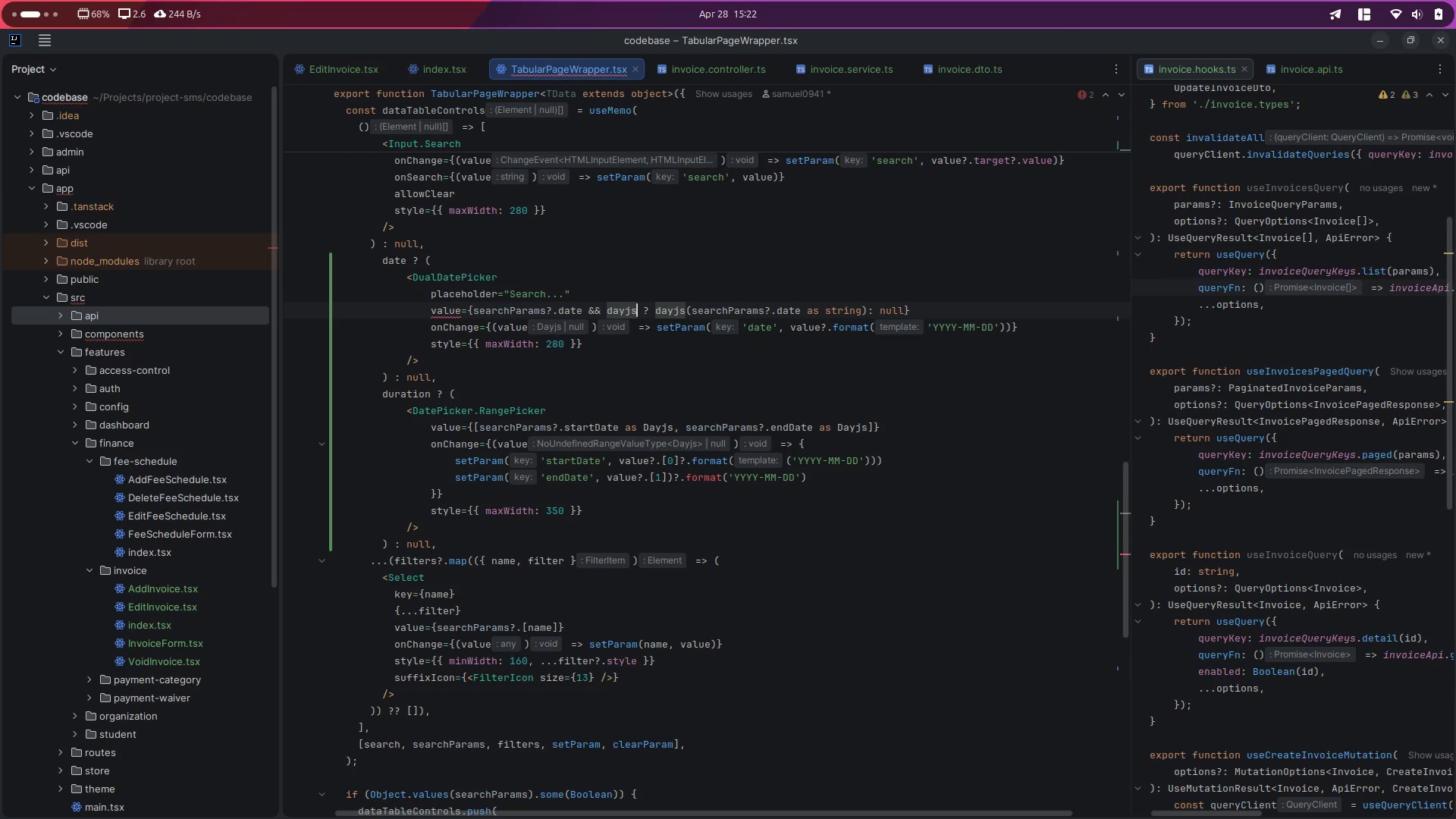 
type(.isv)
key(Backspace)
key(Backspace)
key(Backspace)
key(Backspace)
type((sear)
 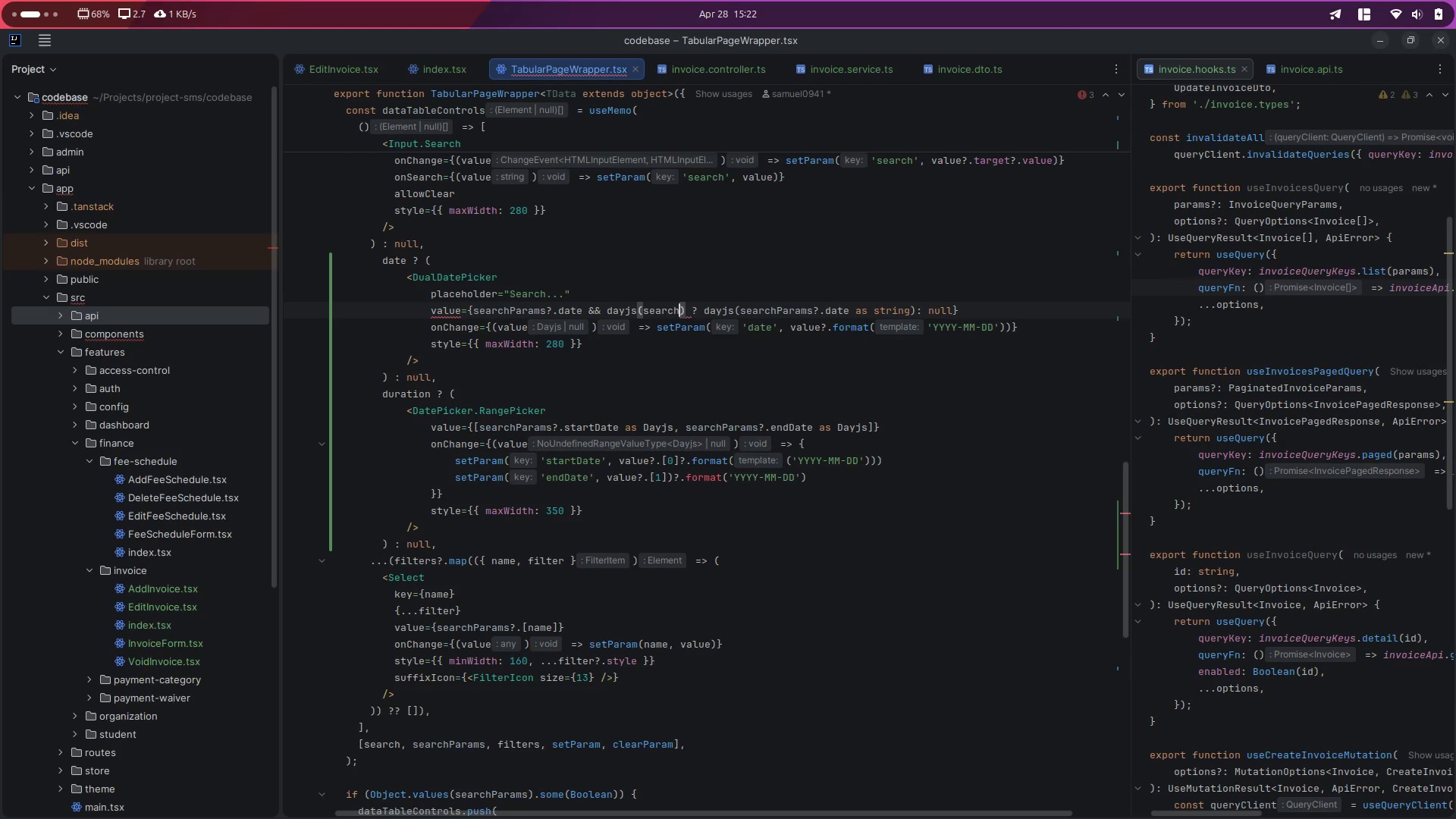 
 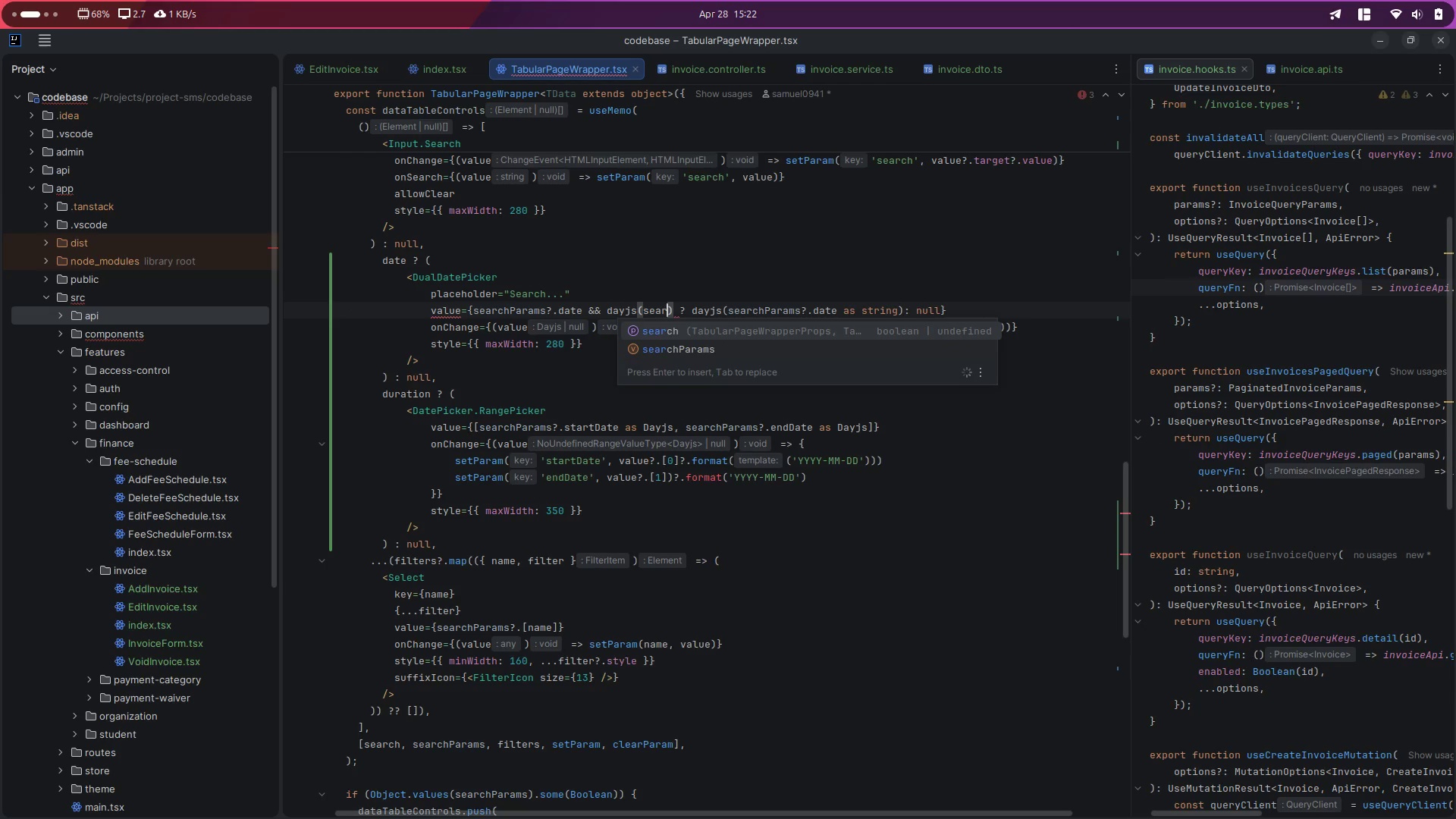 
key(Enter)
 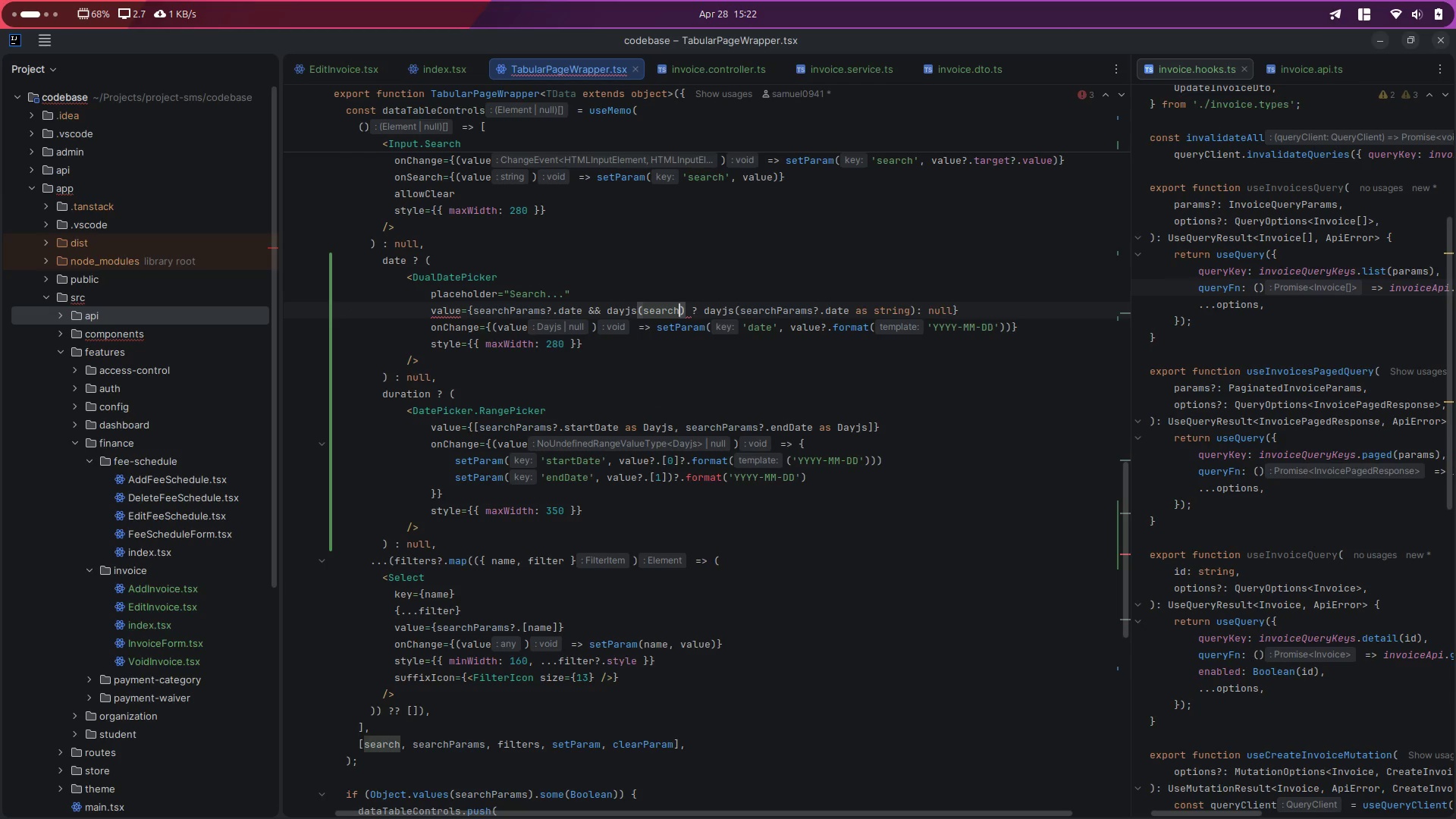 
type(?)
key(Backspace)
type(Pa)
 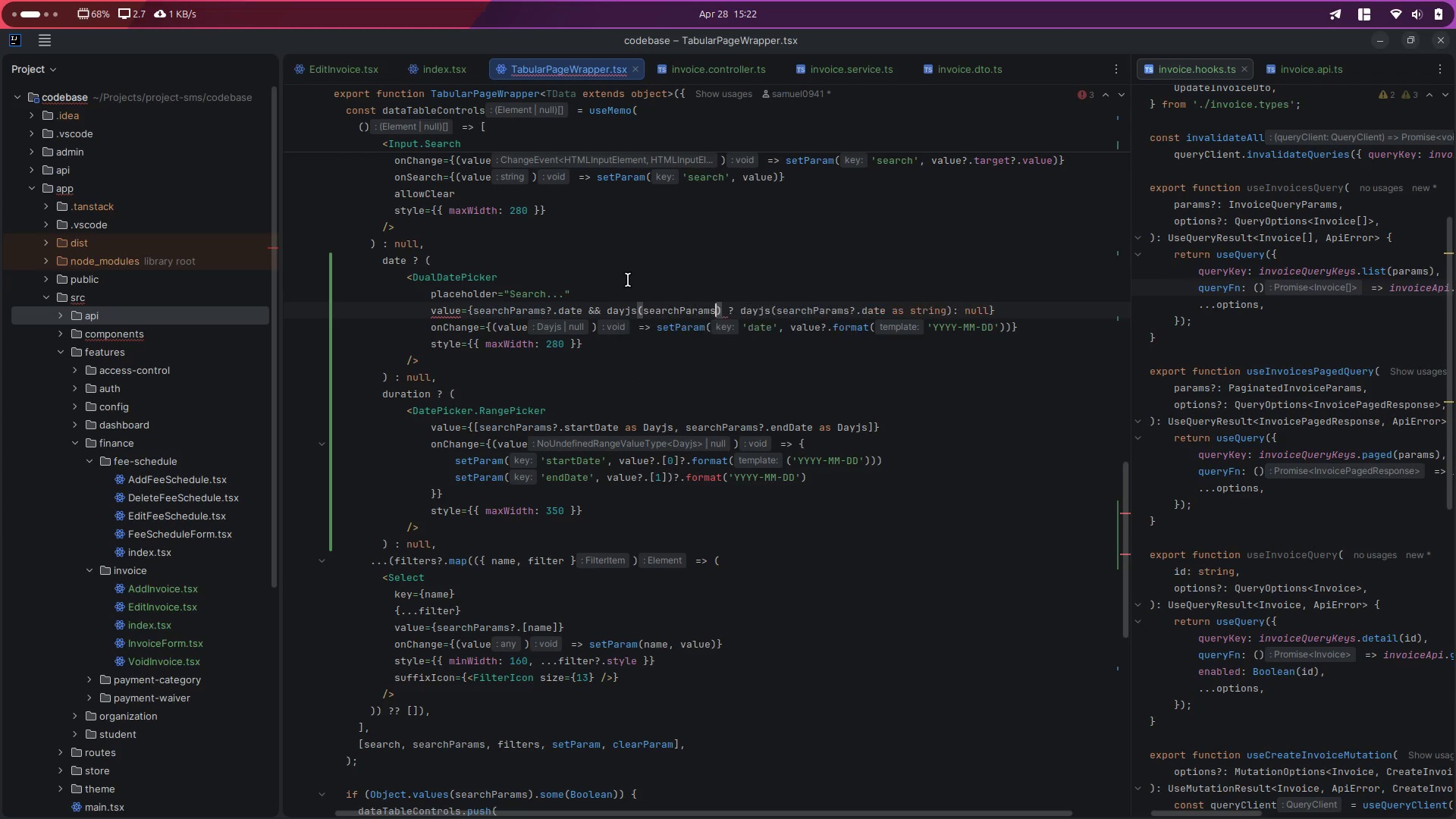 
key(Enter)
 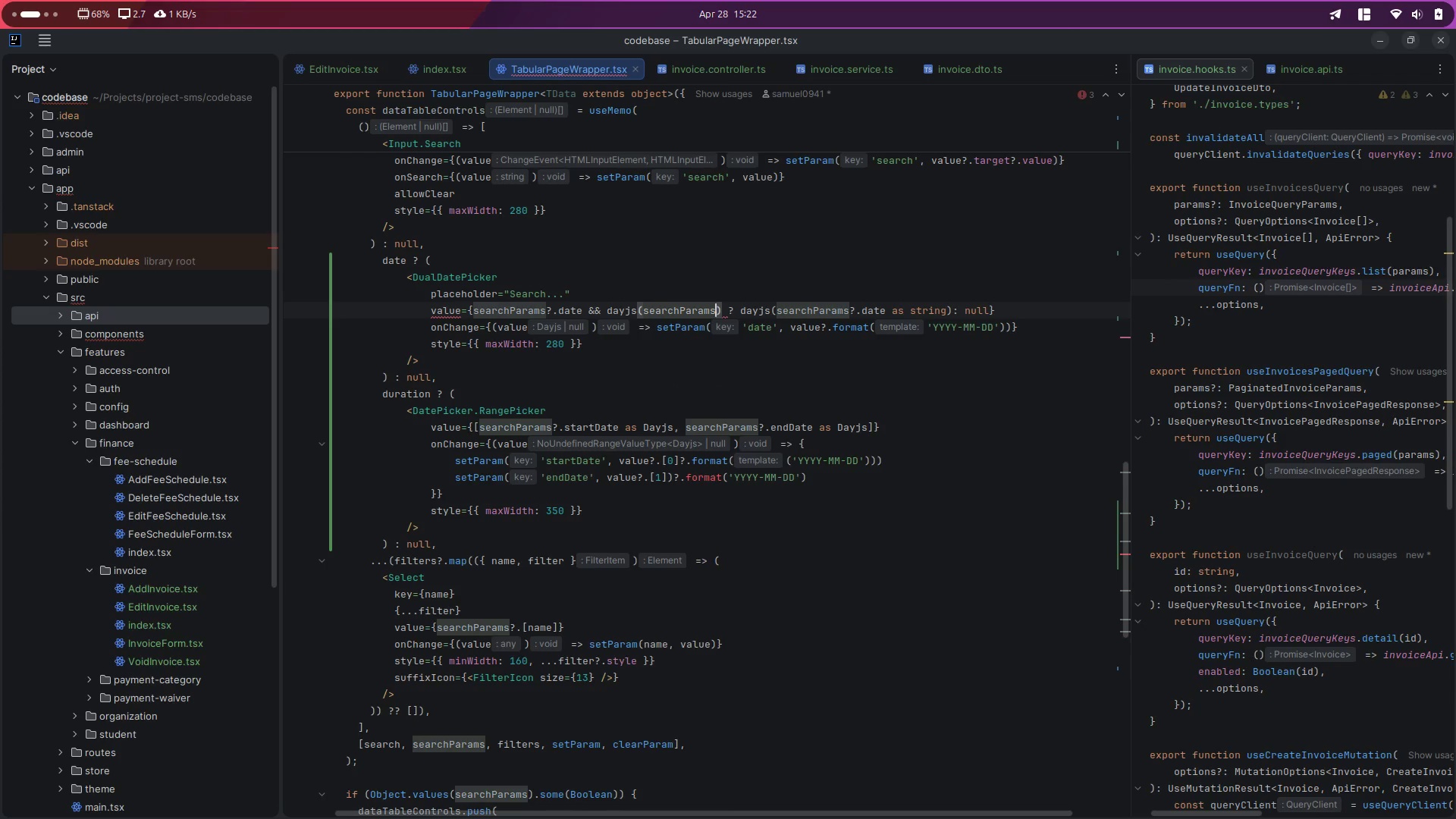 
type(?.datea)
 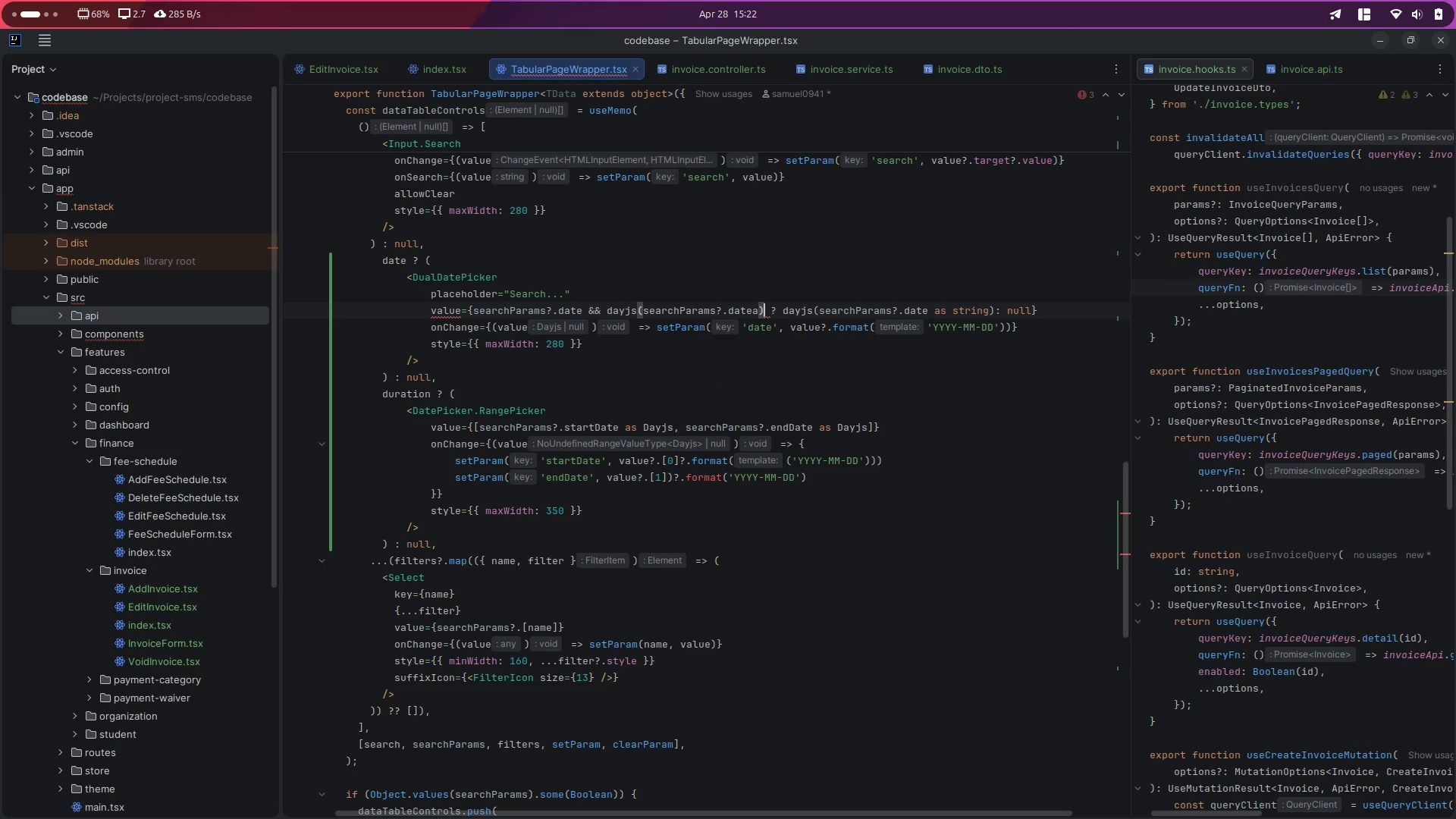 
key(ArrowRight)
 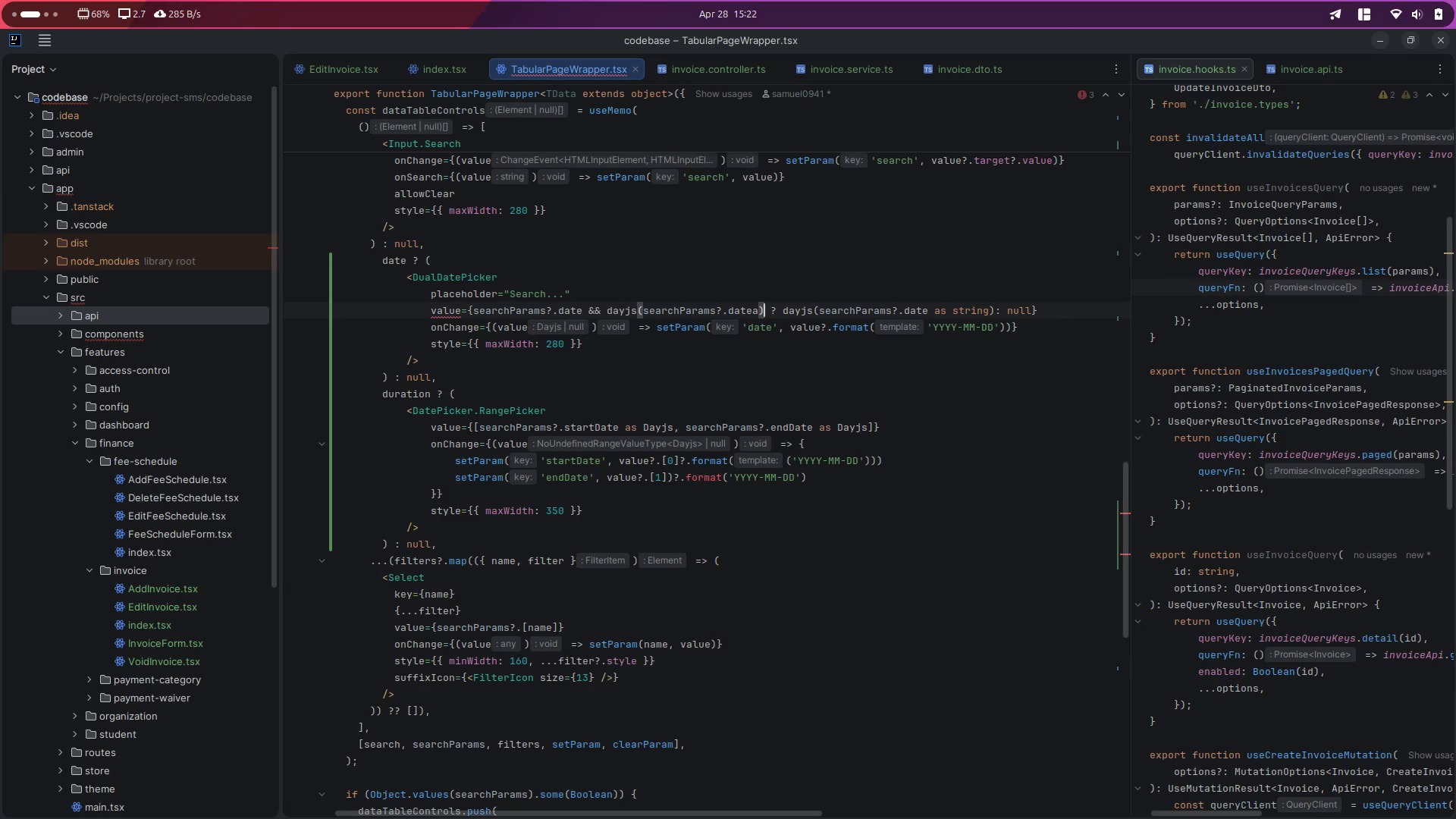 
key(ArrowLeft)
 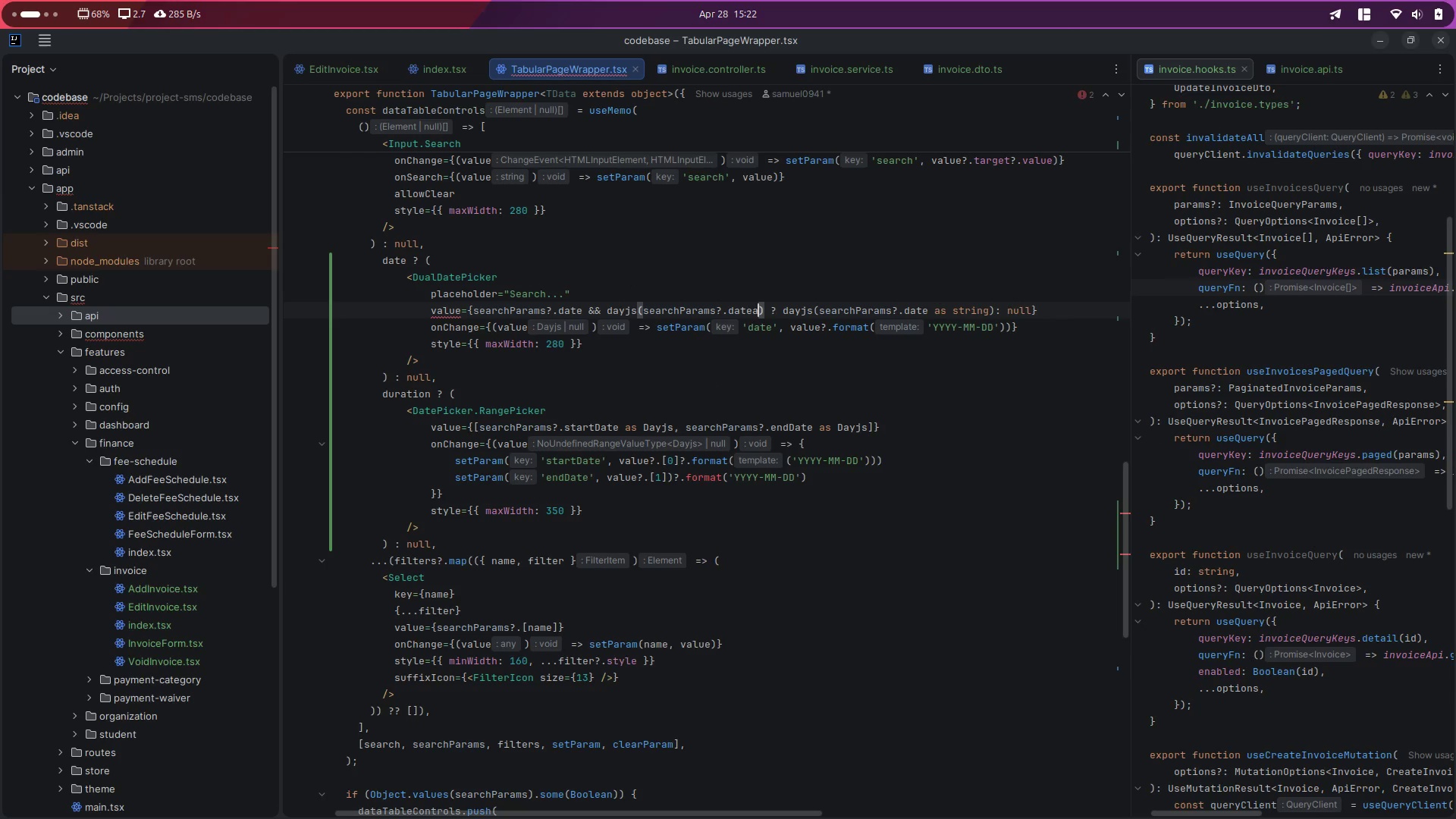 
key(Backspace)
 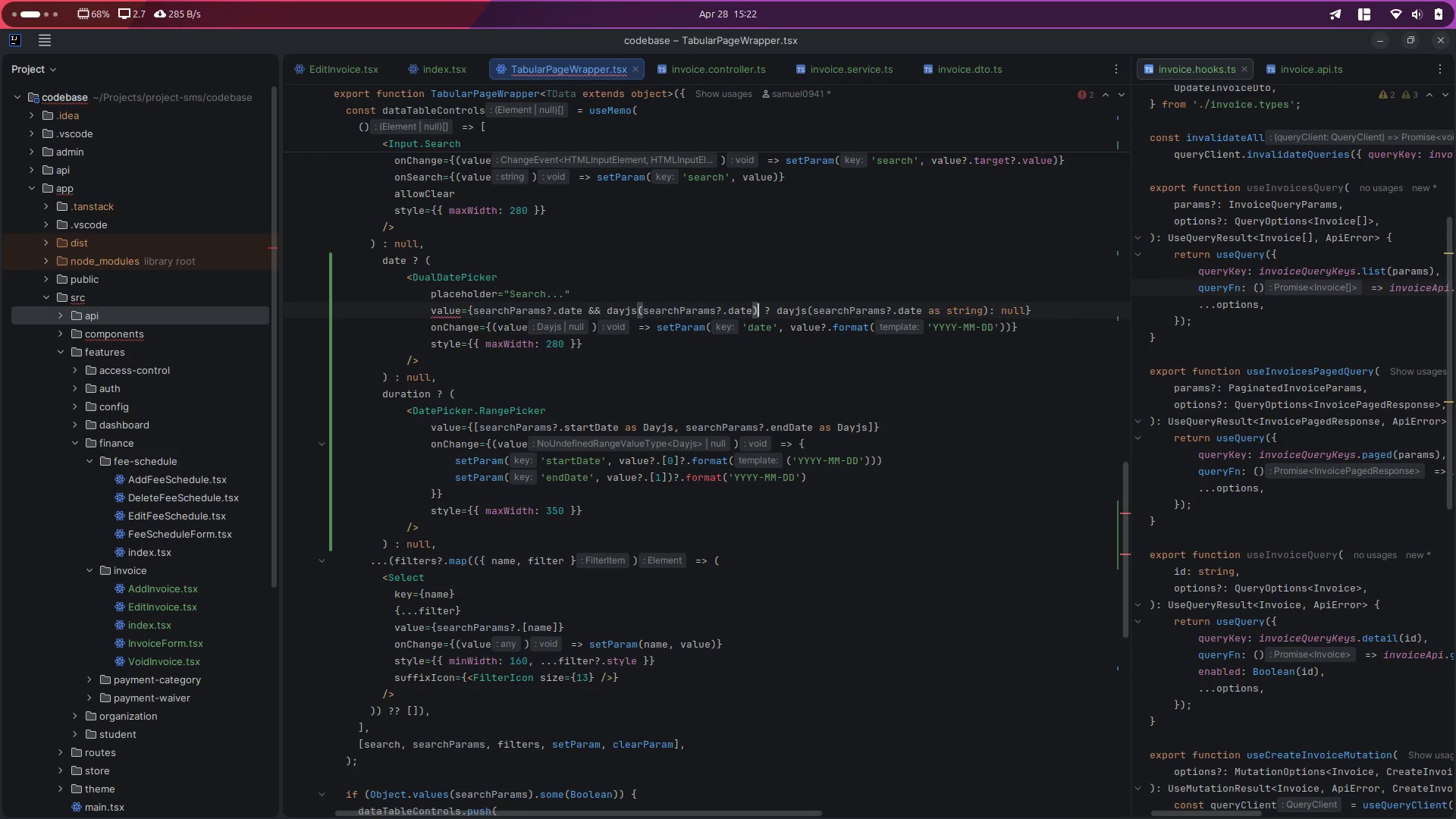 
key(ArrowRight)
 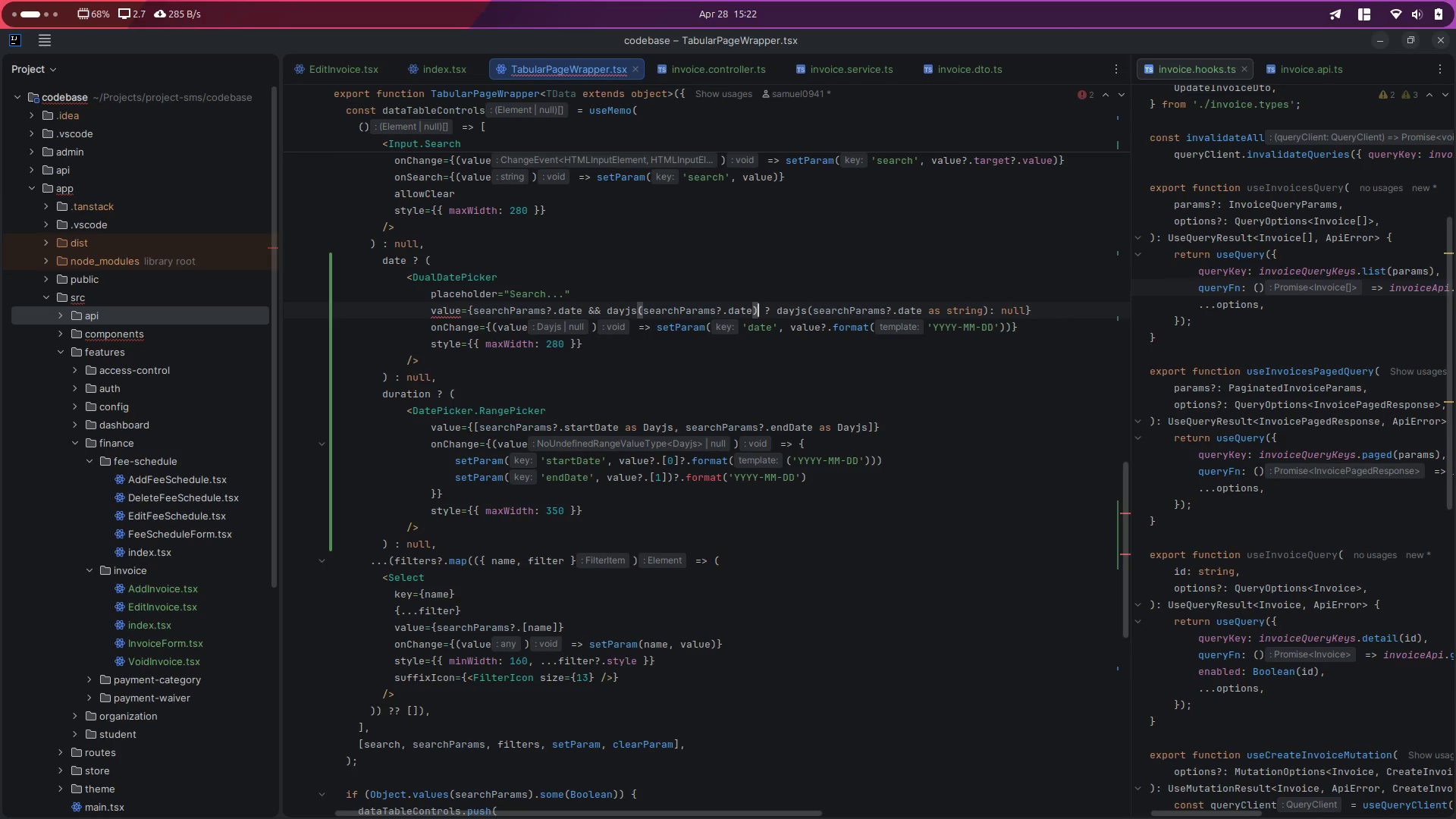 
type(.isv)
 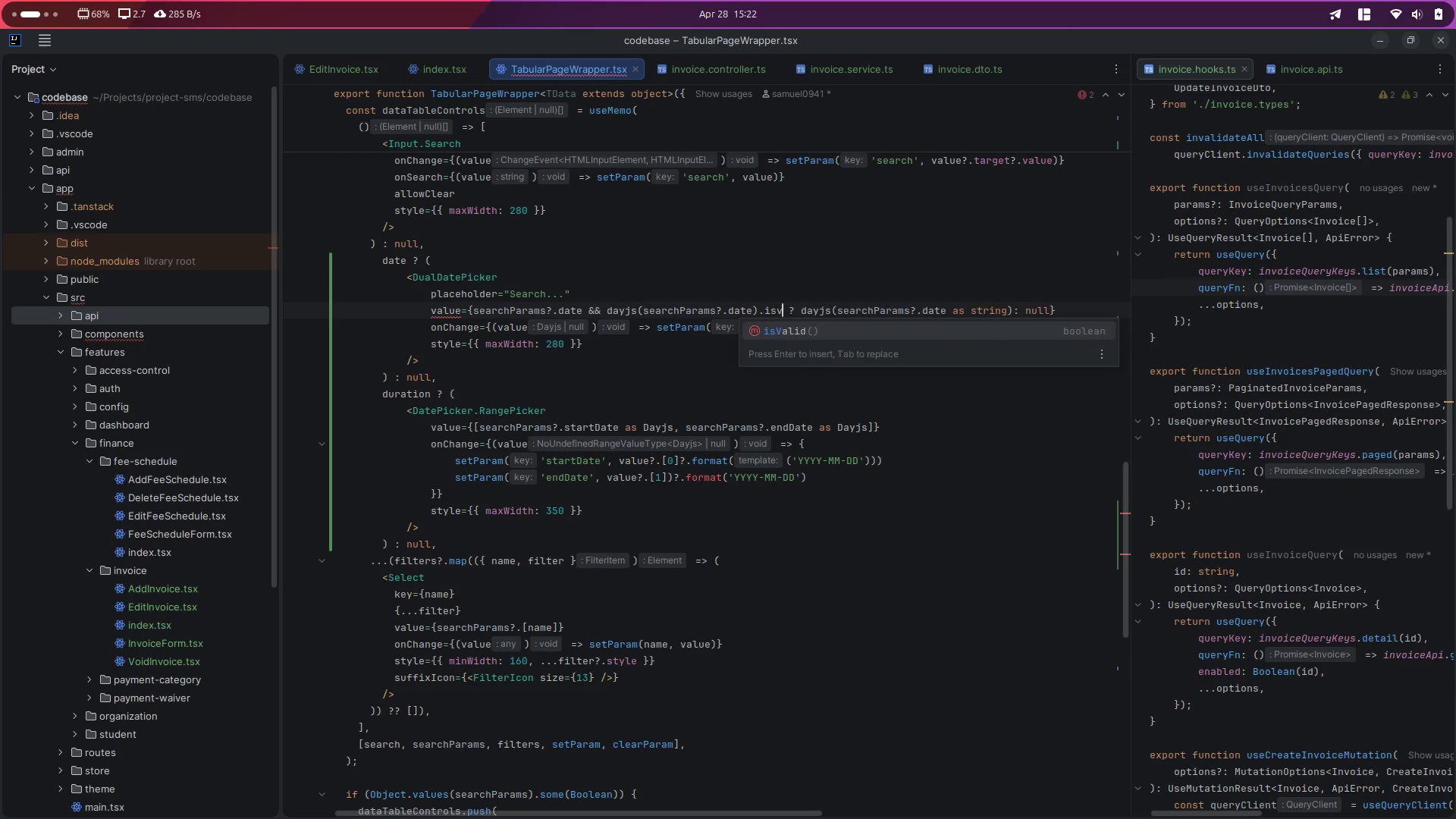 
key(Enter)
 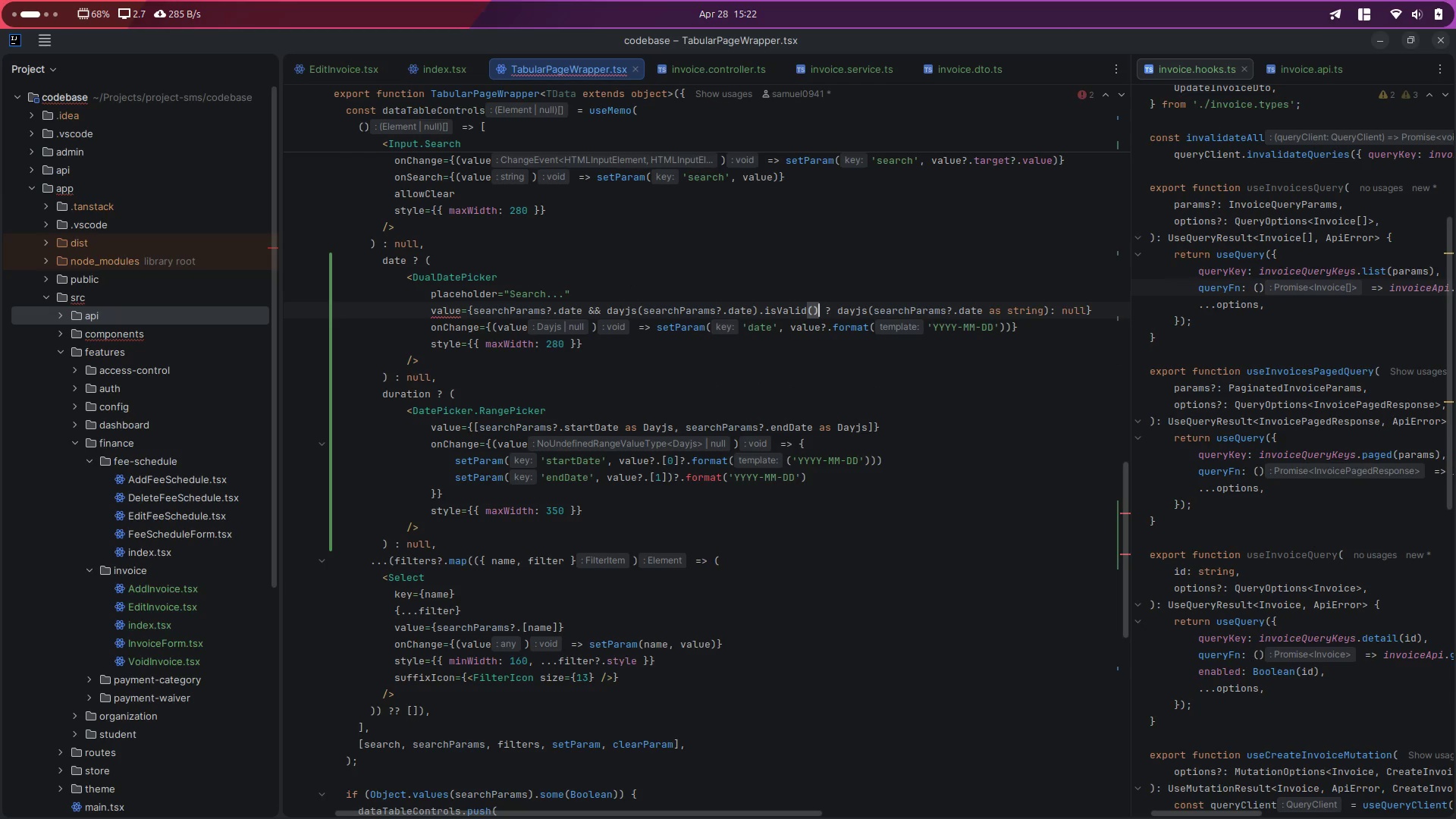 
key(Shift+ShiftLeft)
 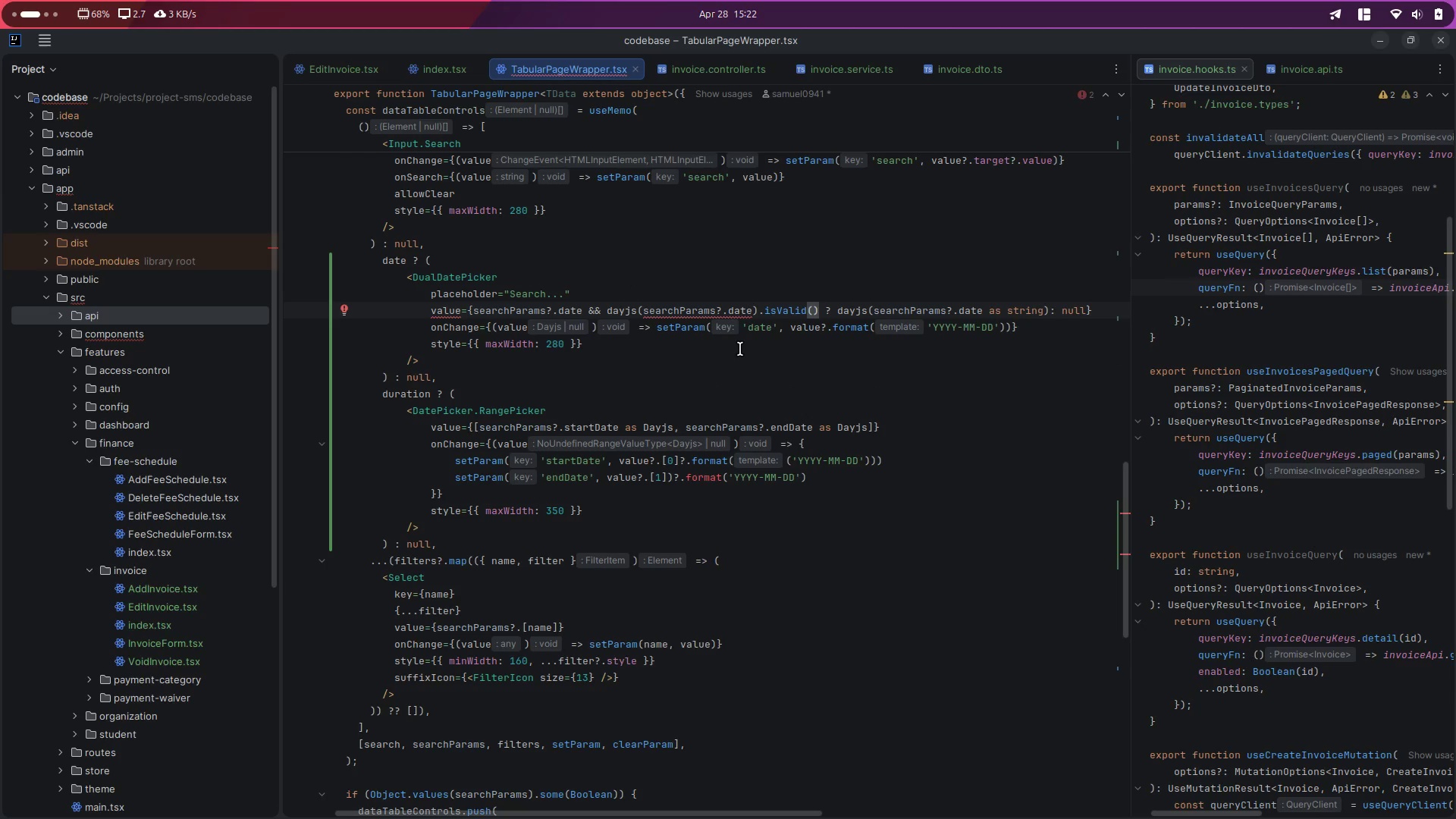 
double_click([742, 309])
 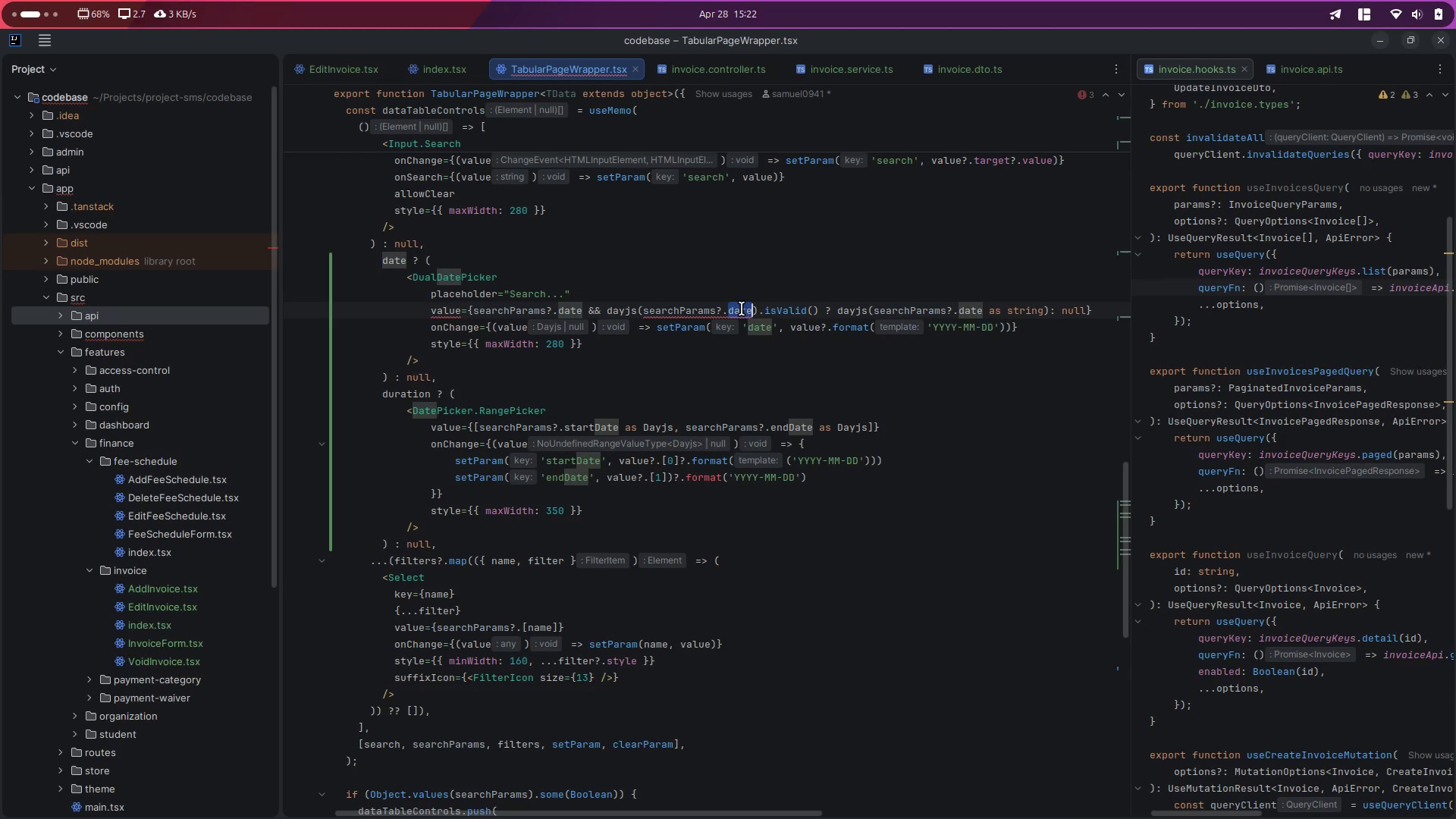 
key(ArrowRight)
 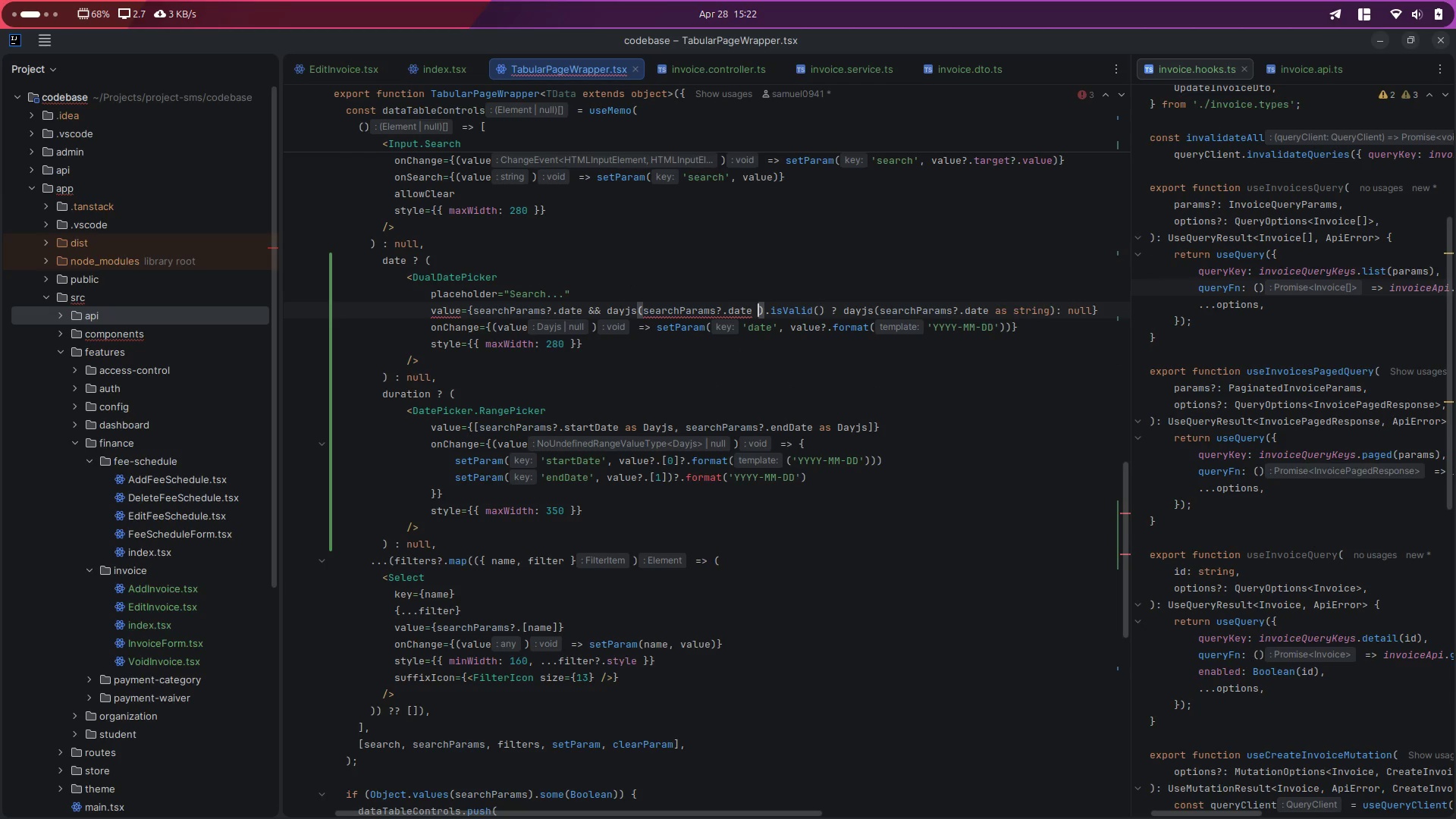 
type( s)
key(Backspace)
type(as string)
 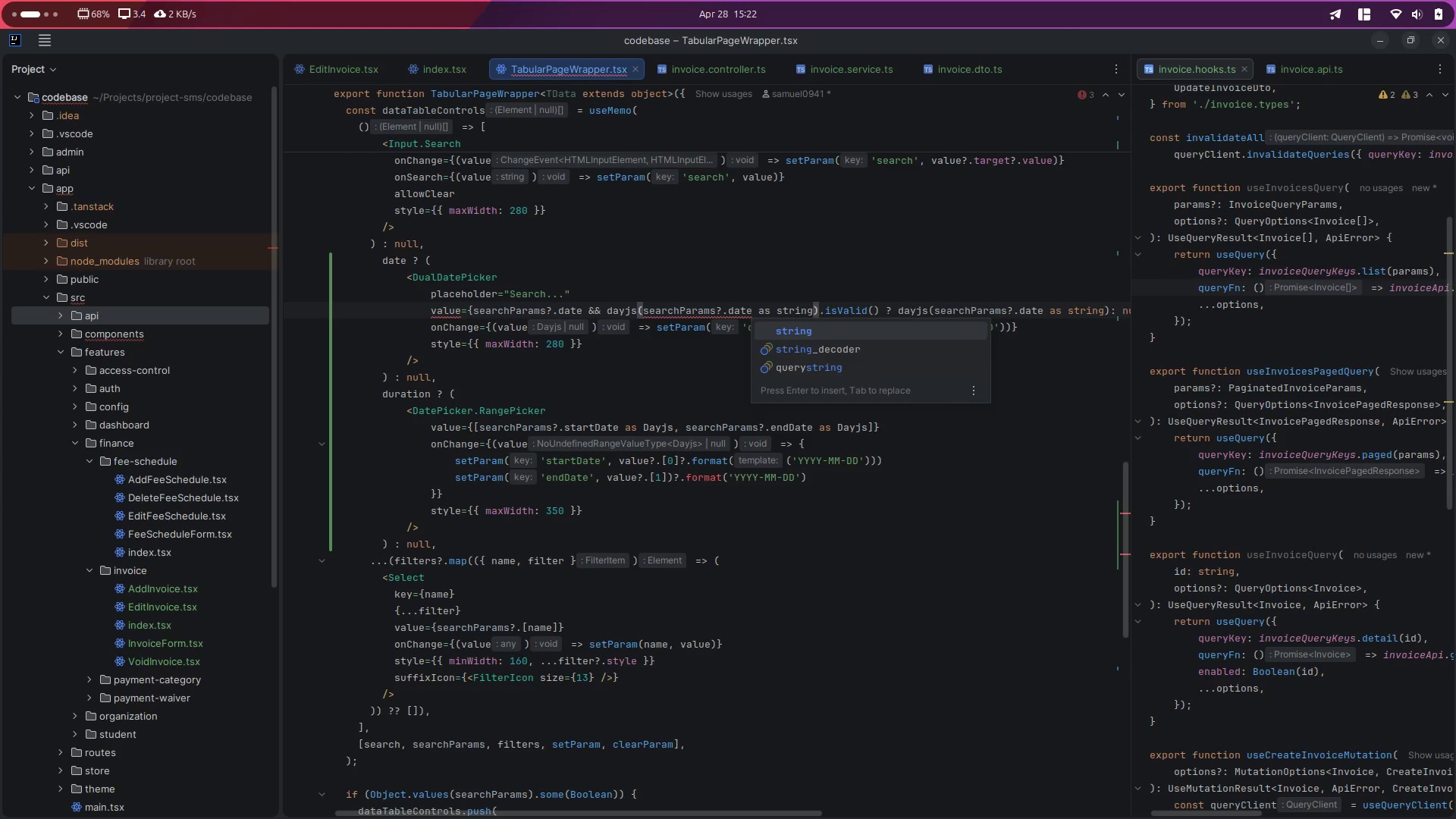 
key(Control+S)
 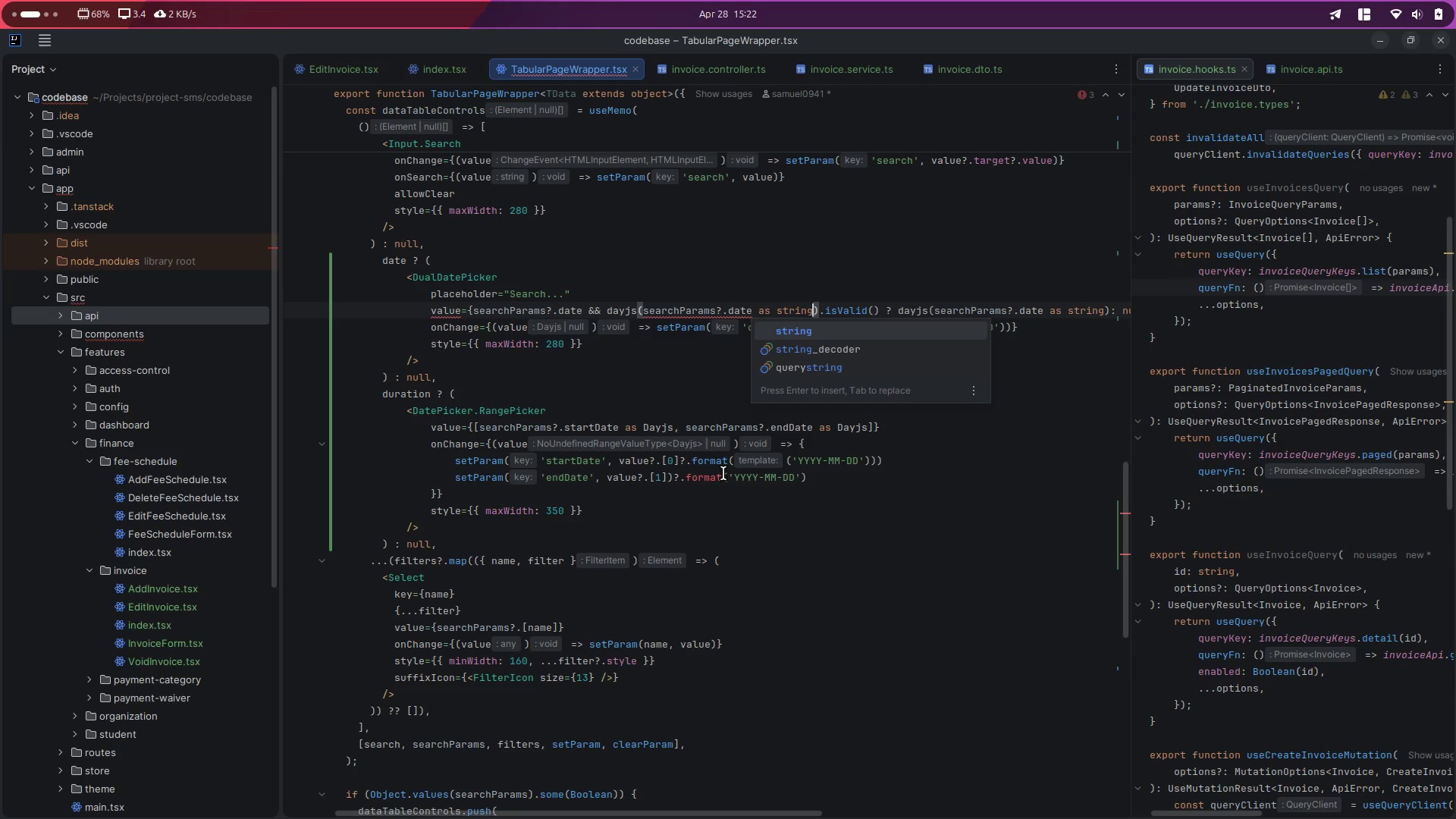 
left_click([725, 475])
 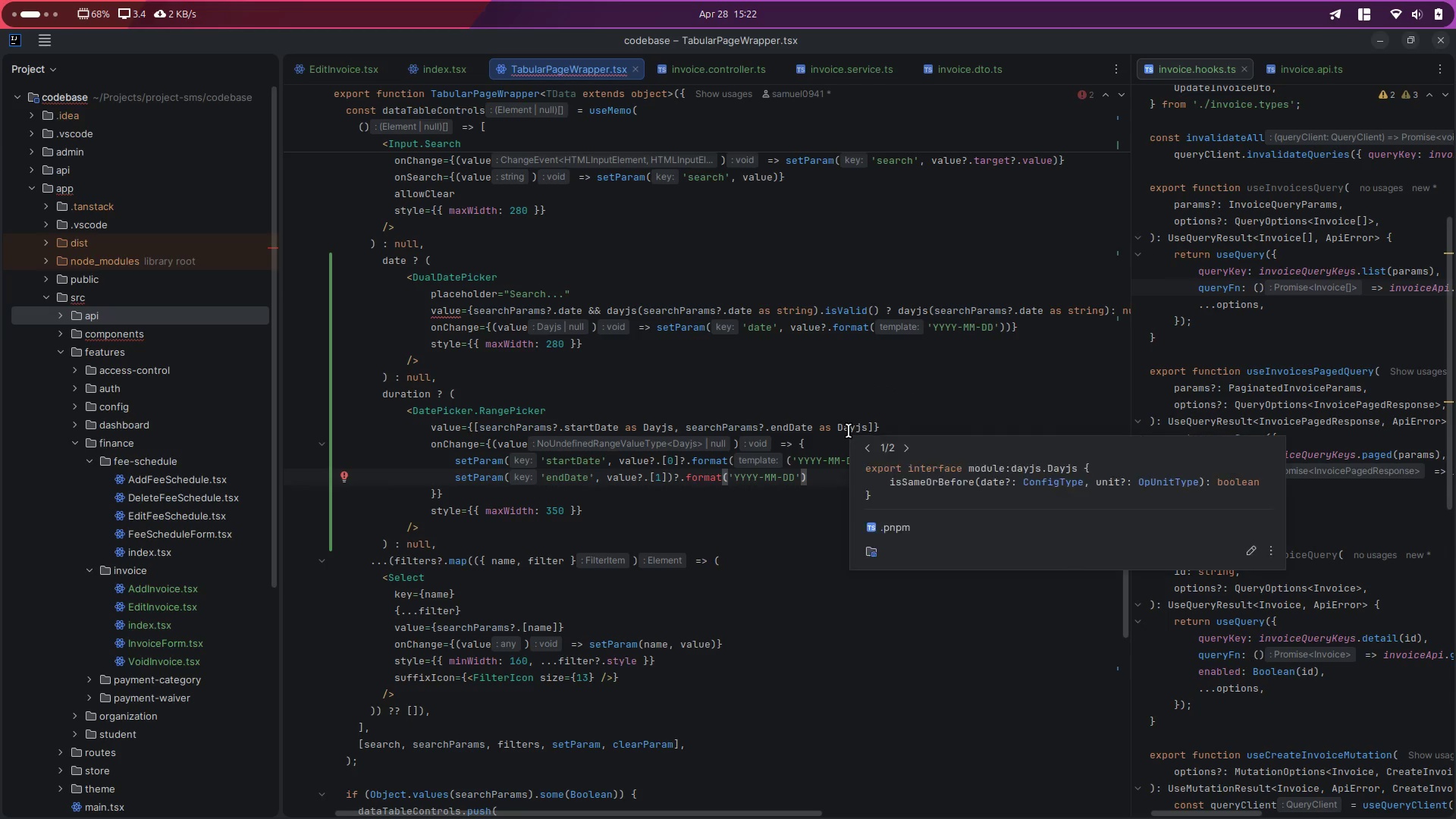 
scroll: coordinate [849, 431], scroll_direction: up, amount: 8.0
 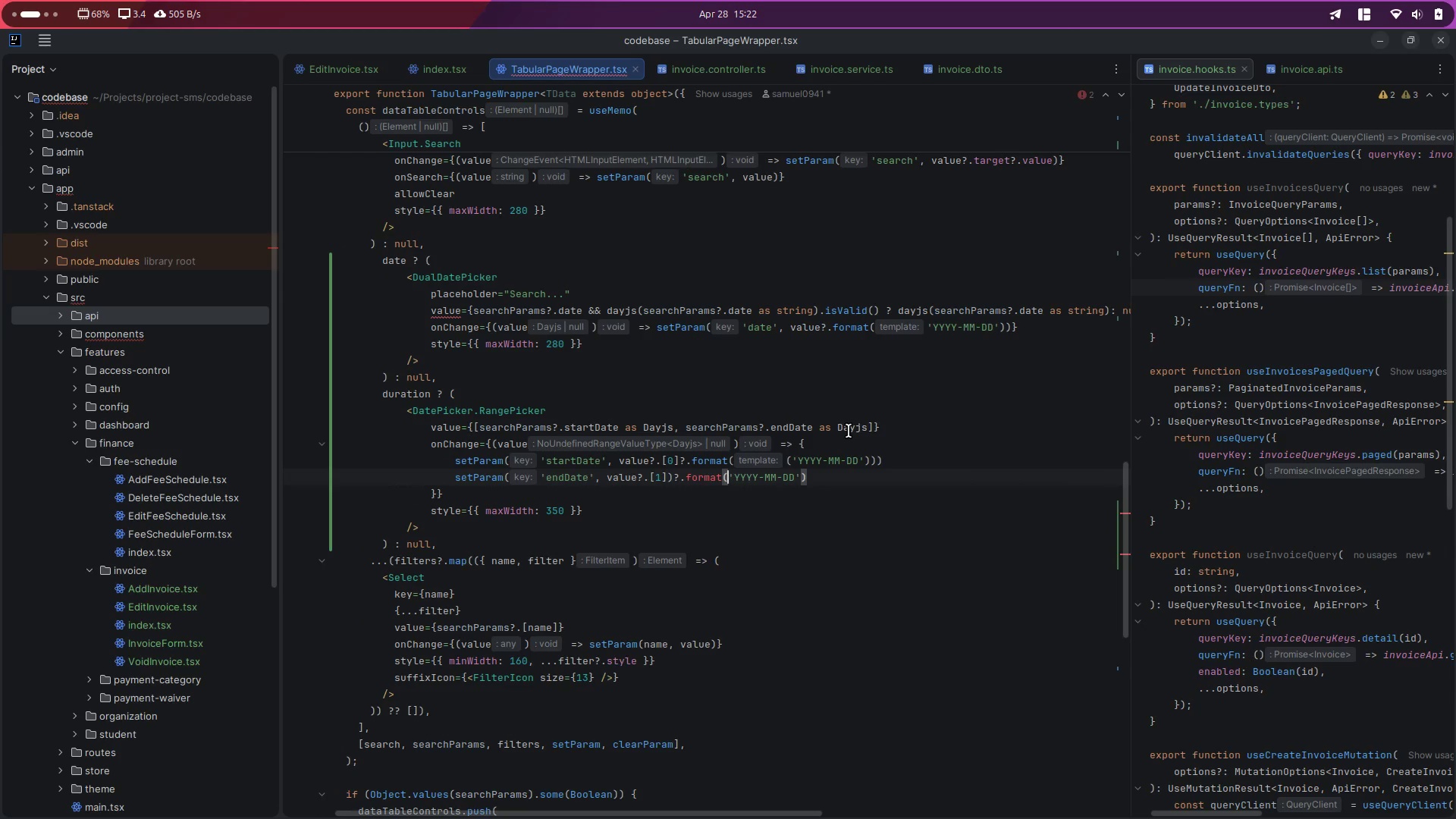 
key(Alt+Control+ArrowRight)
 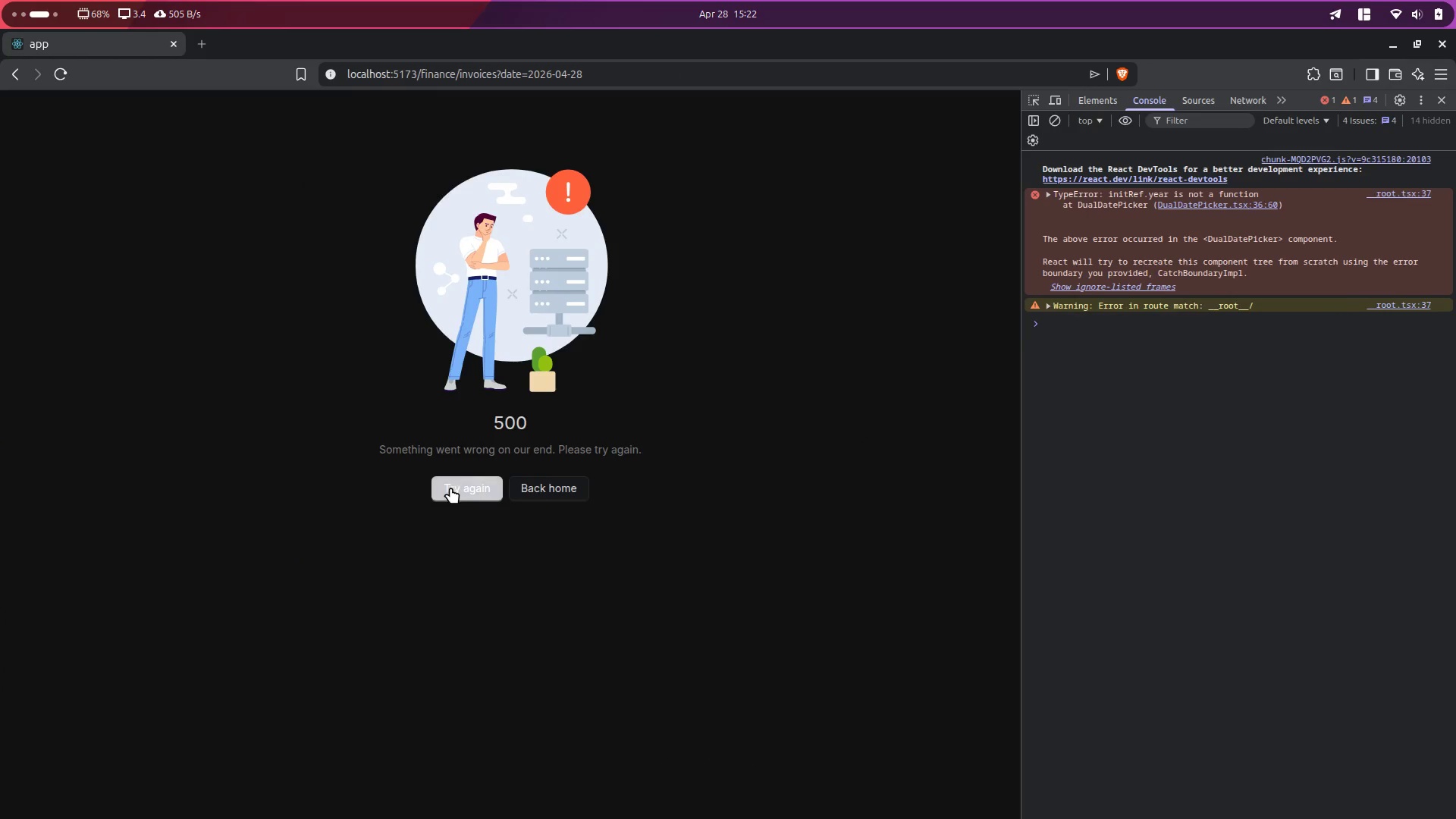 
left_click([450, 489])
 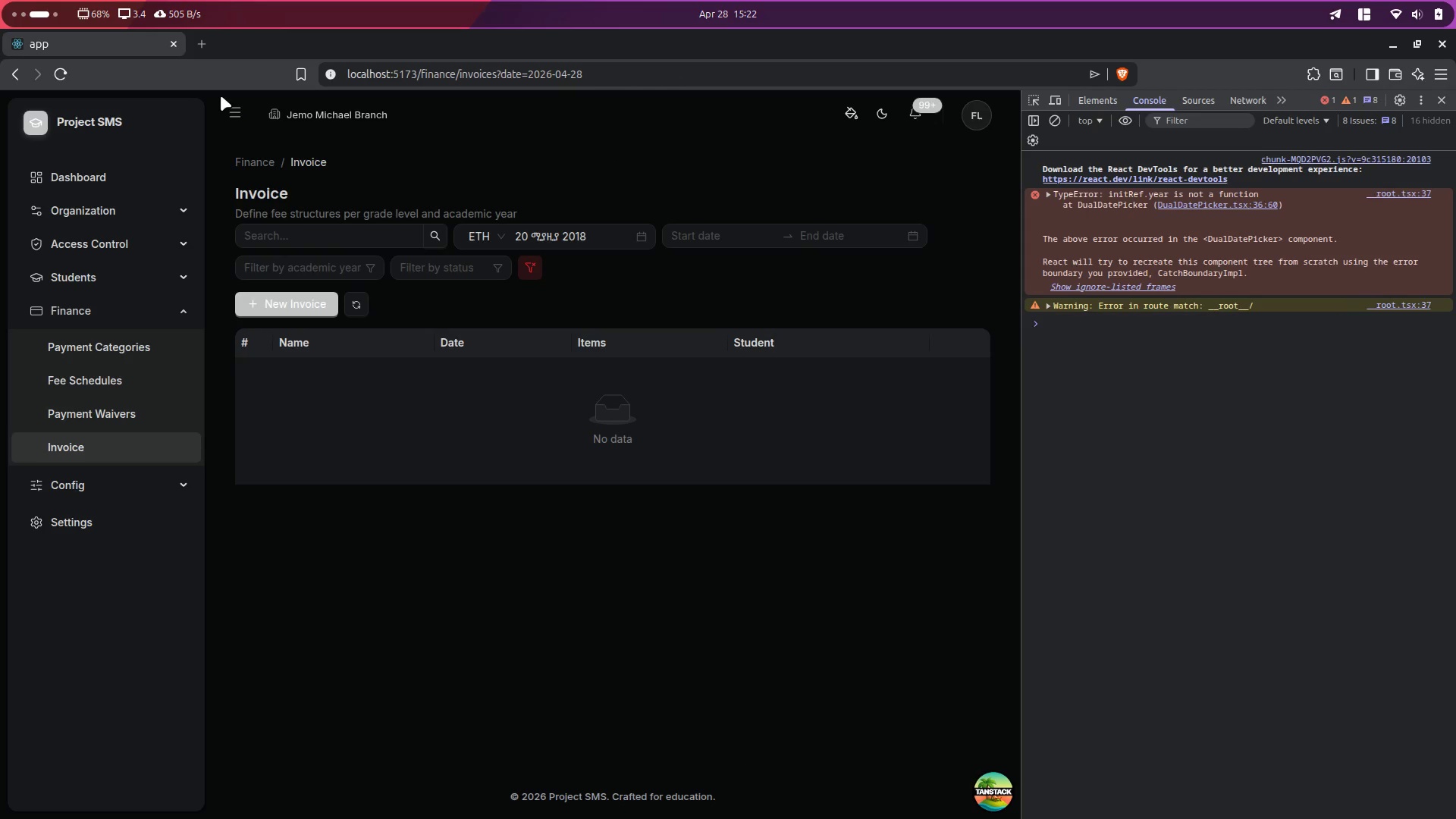 
left_click([232, 106])
 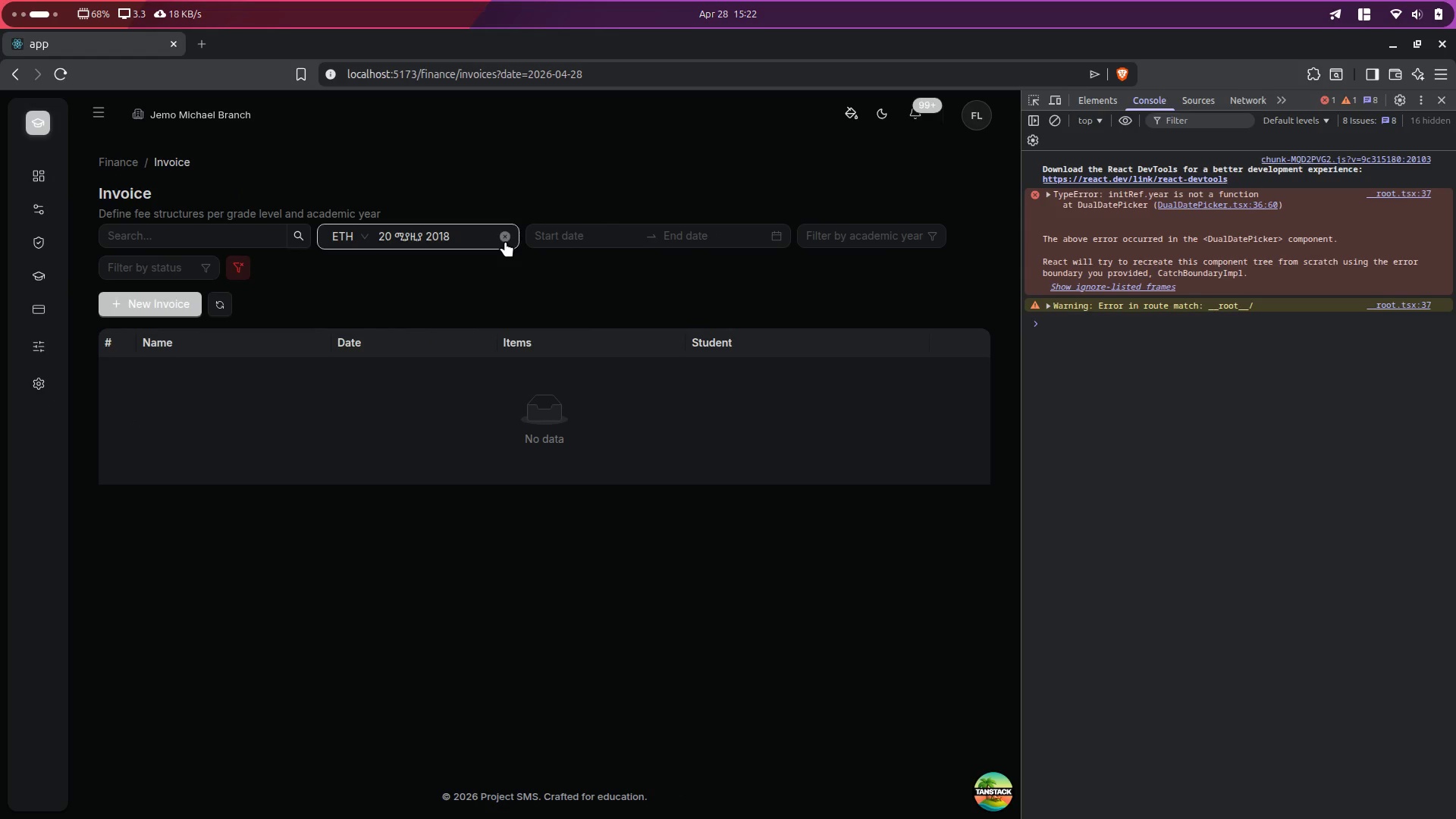 
left_click([504, 238])
 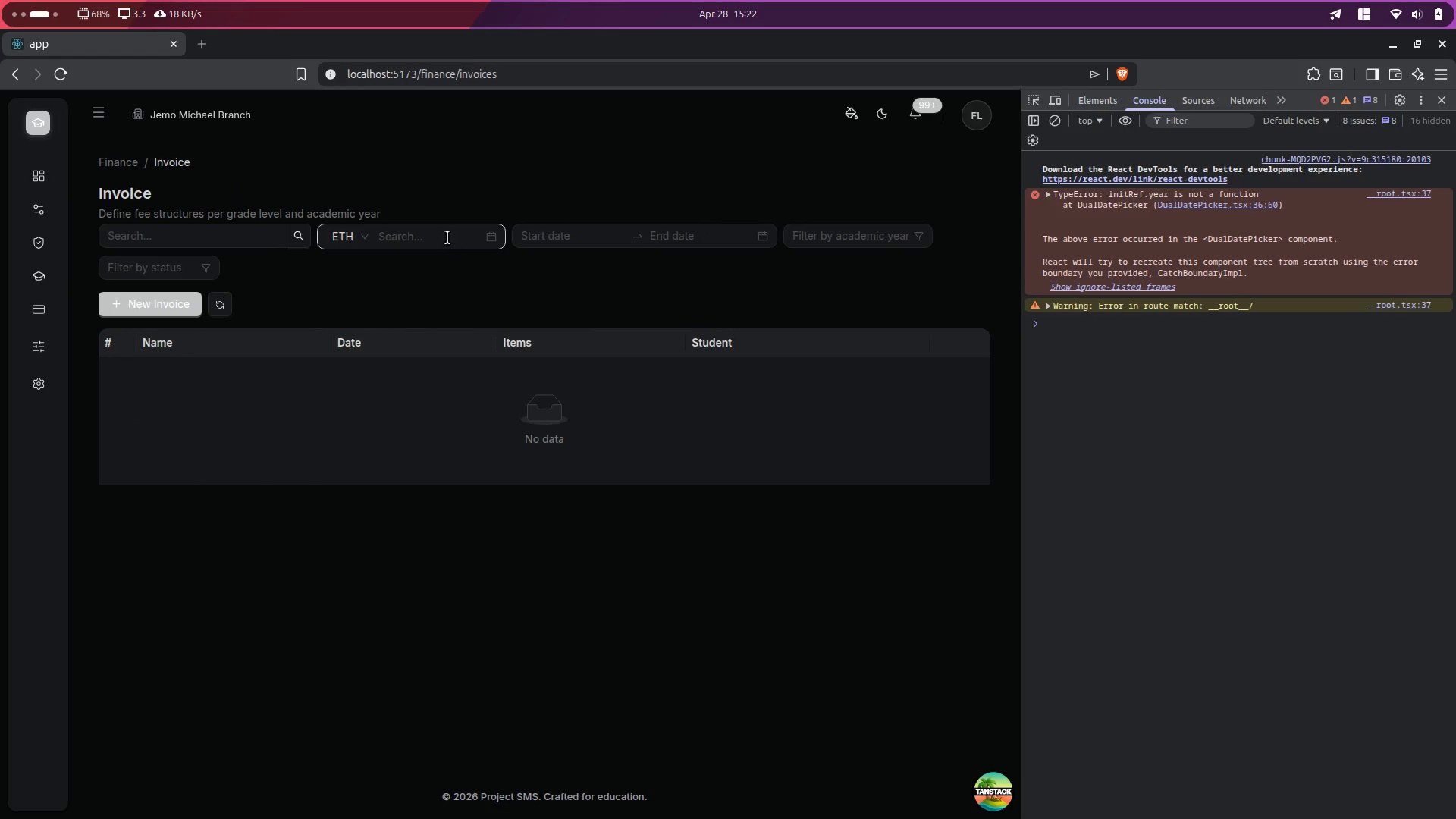 
left_click([447, 237])
 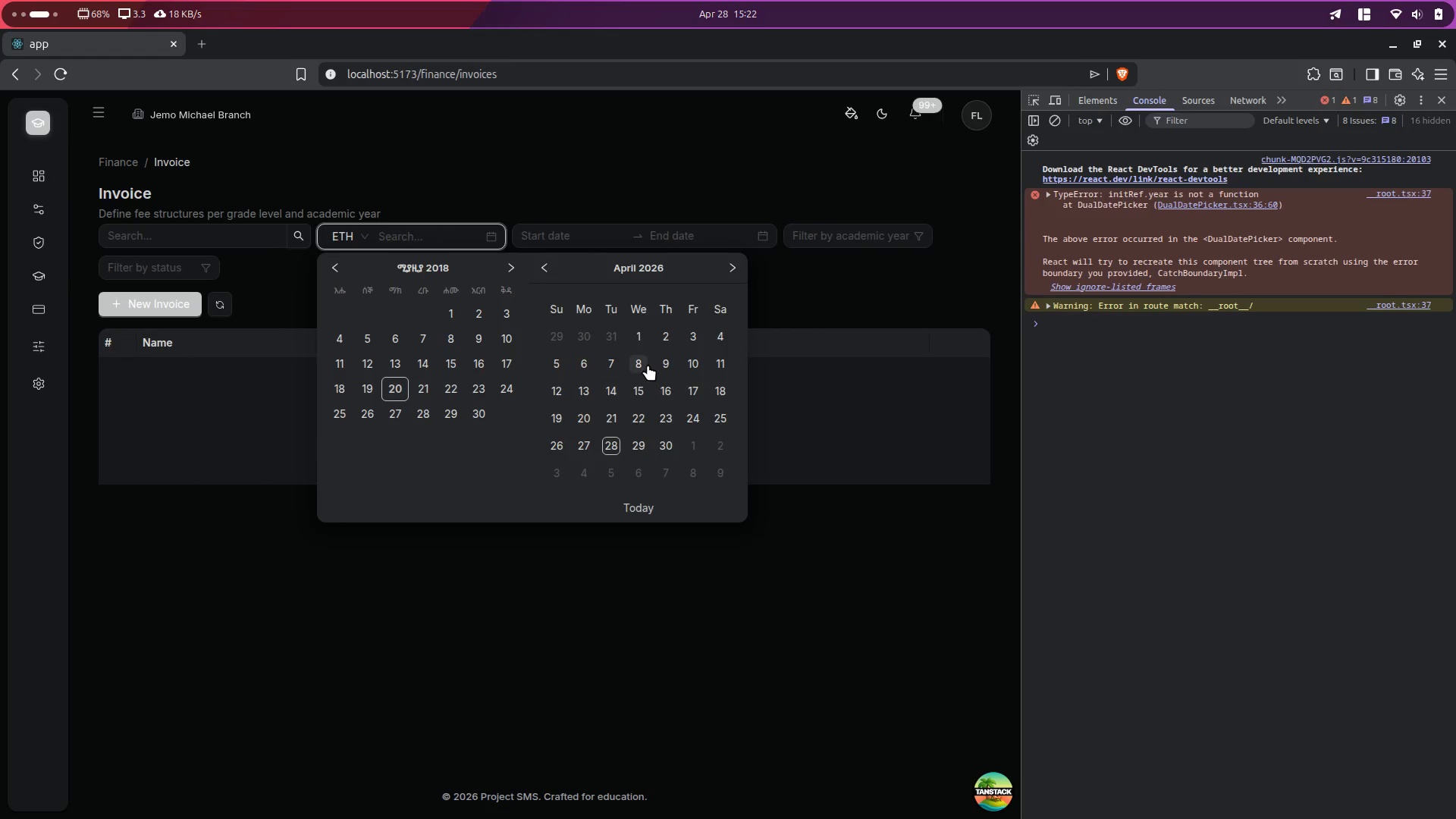 
left_click([648, 362])
 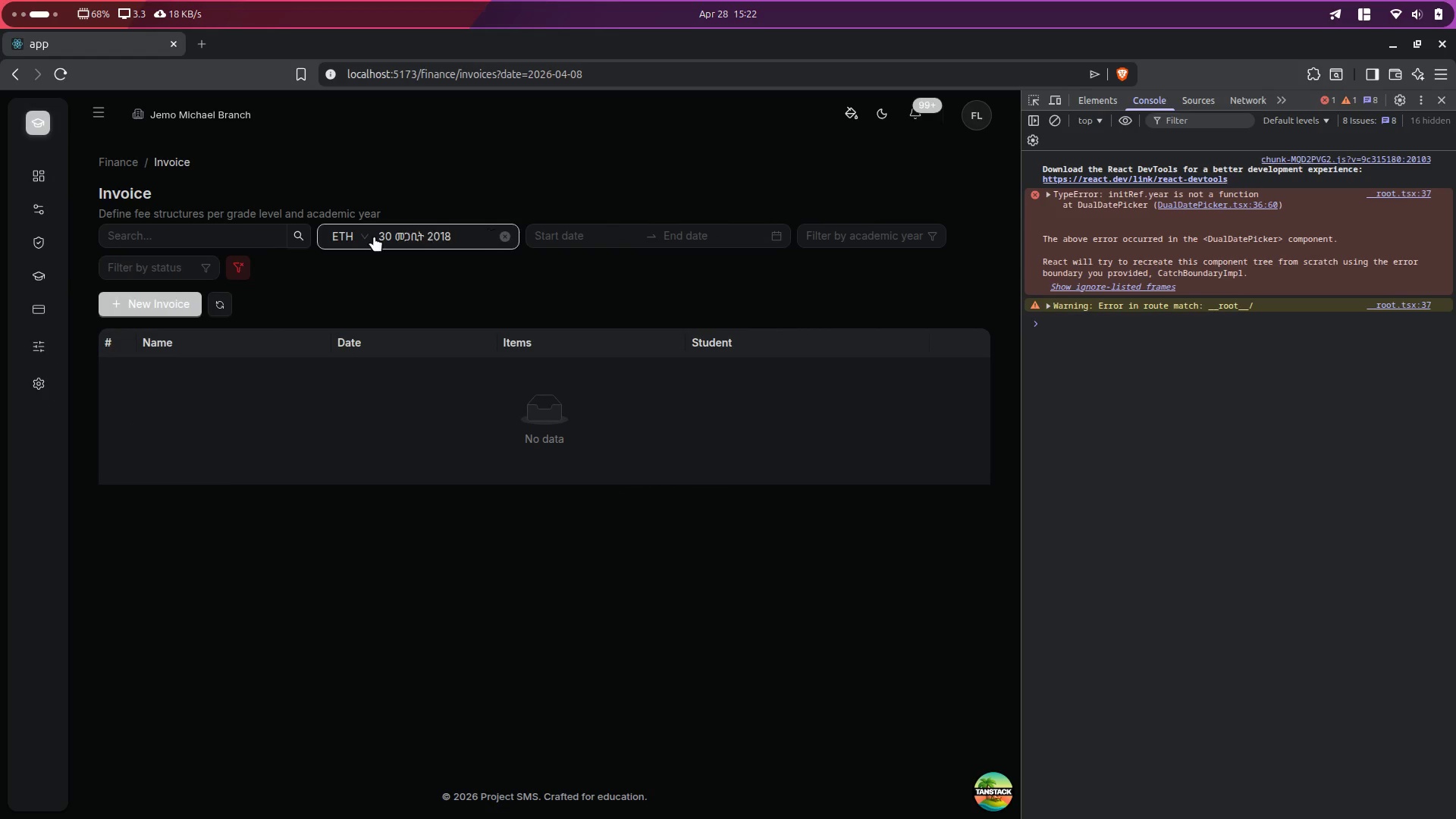 
left_click([359, 236])
 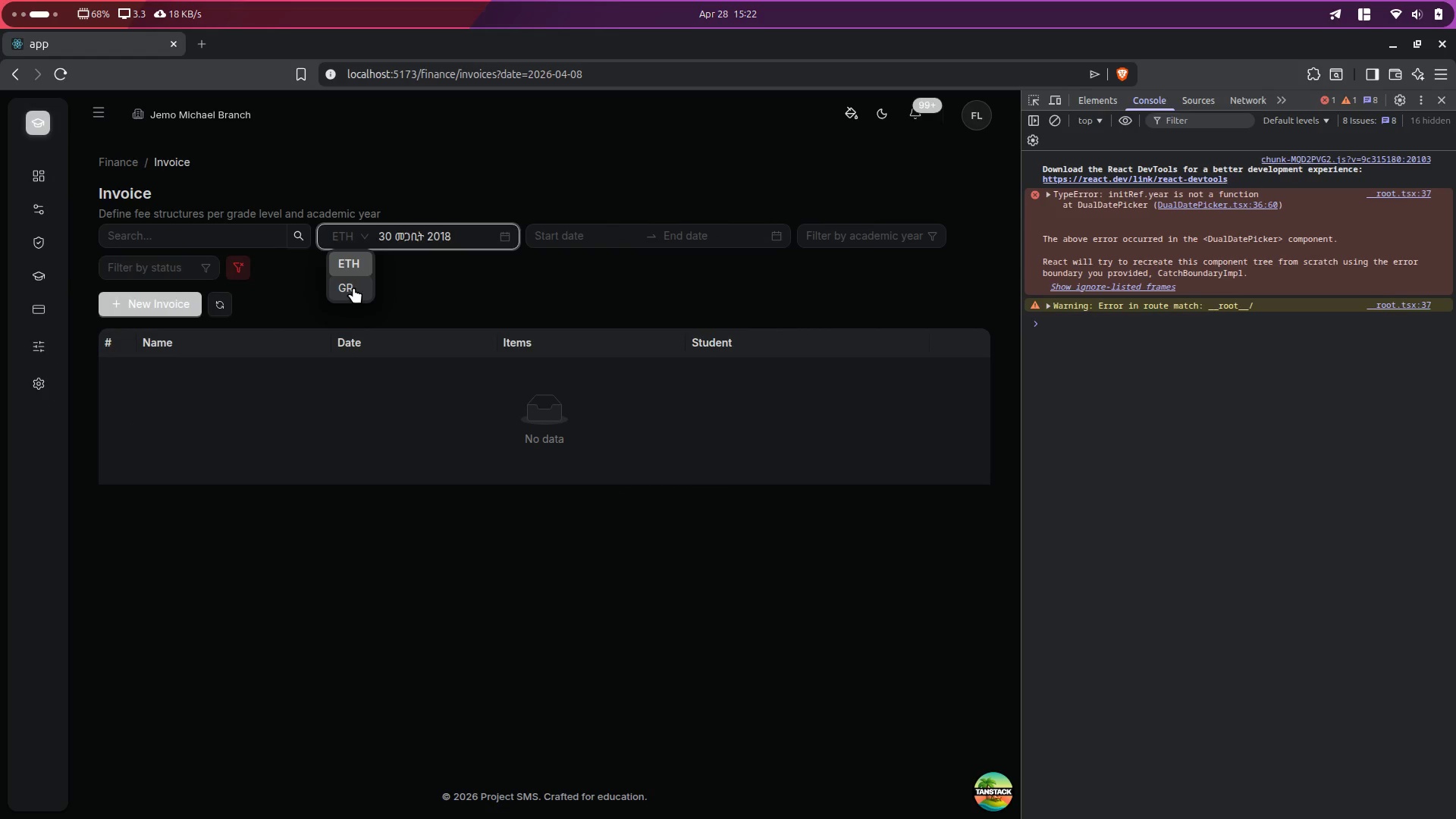 
left_click([353, 287])
 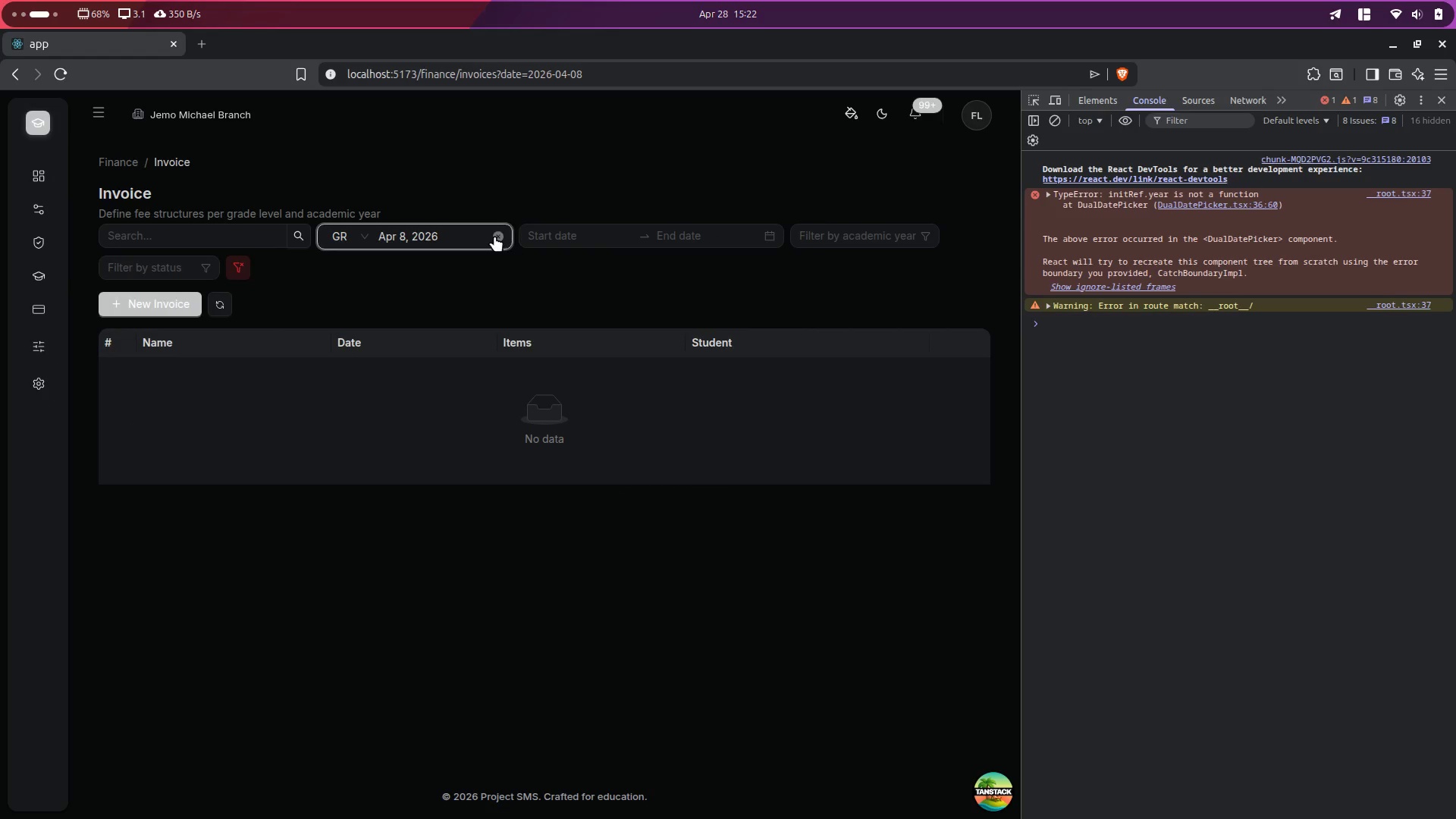 
left_click([494, 236])
 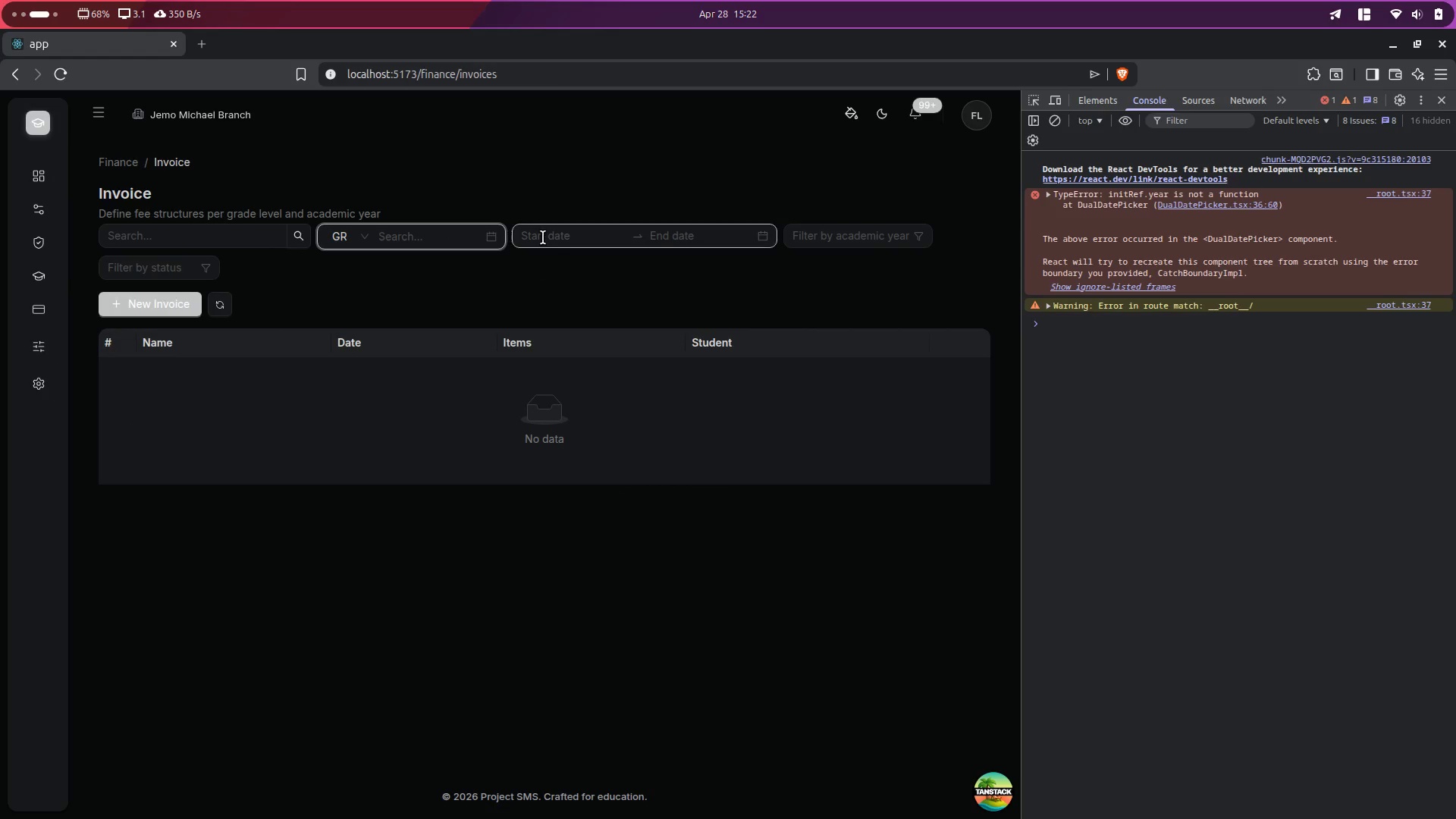 
left_click([543, 237])
 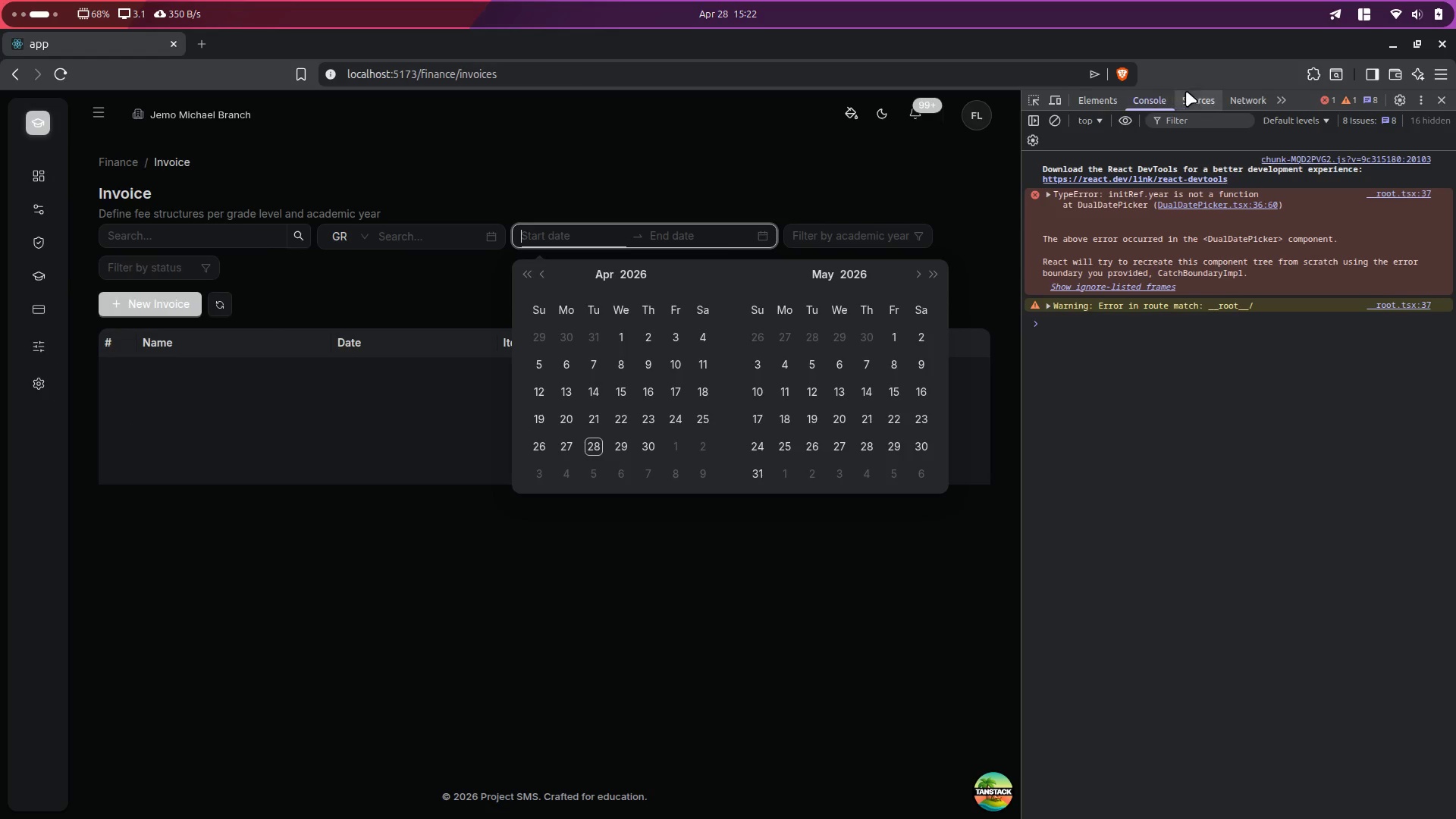 
left_click([1243, 101])
 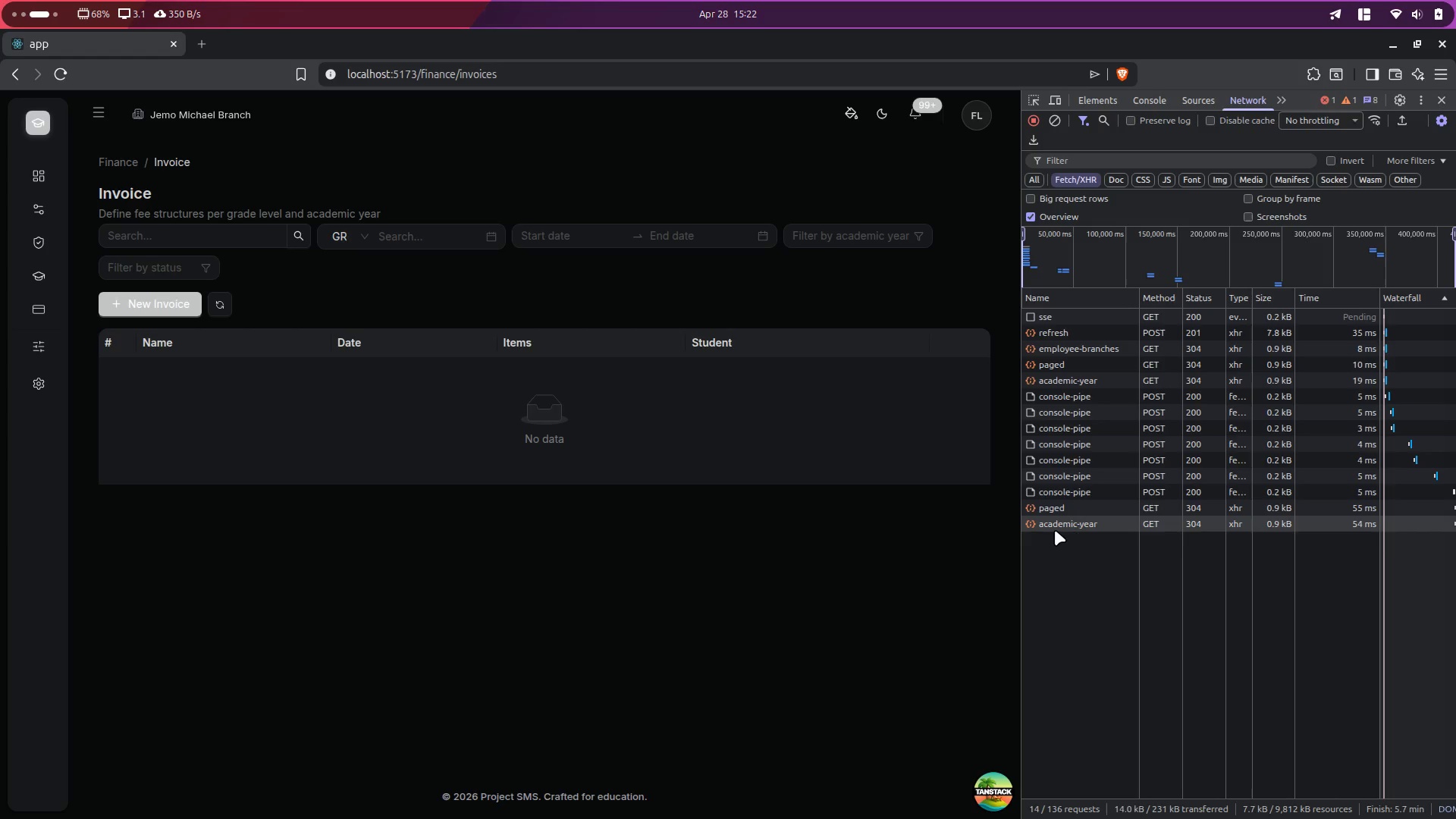 
left_click([1055, 530])
 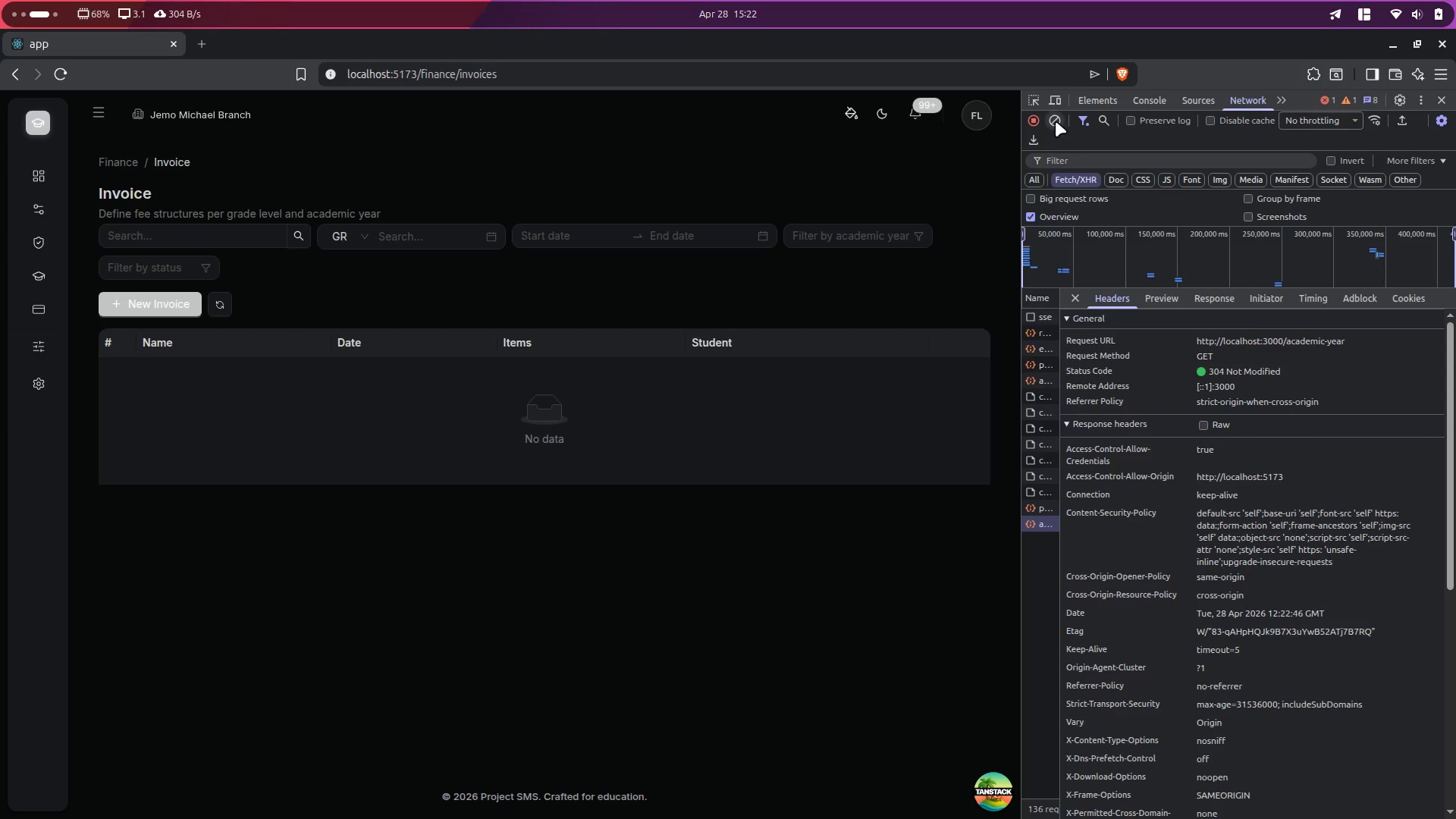 
left_click([1053, 117])
 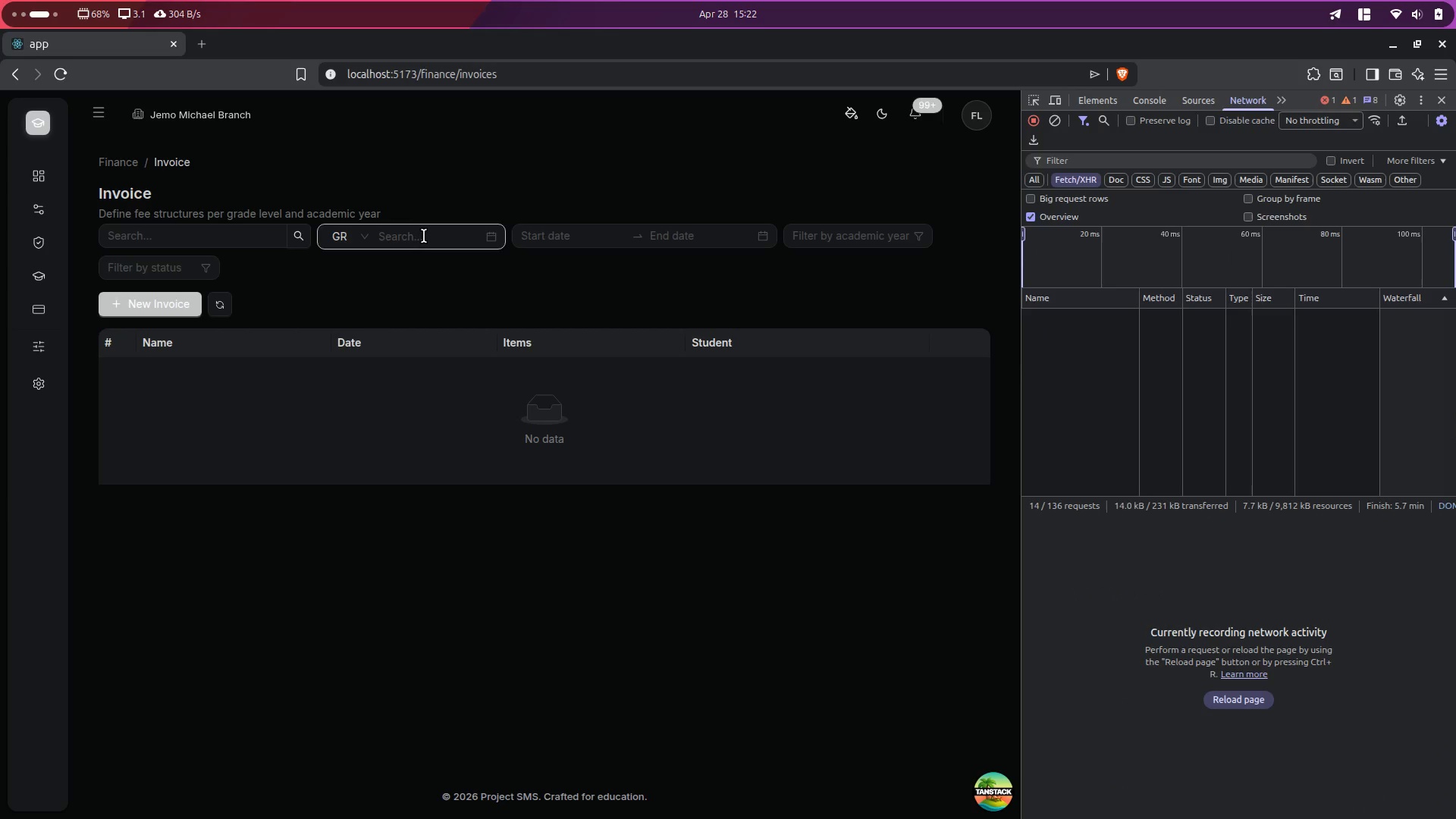 
left_click([424, 236])
 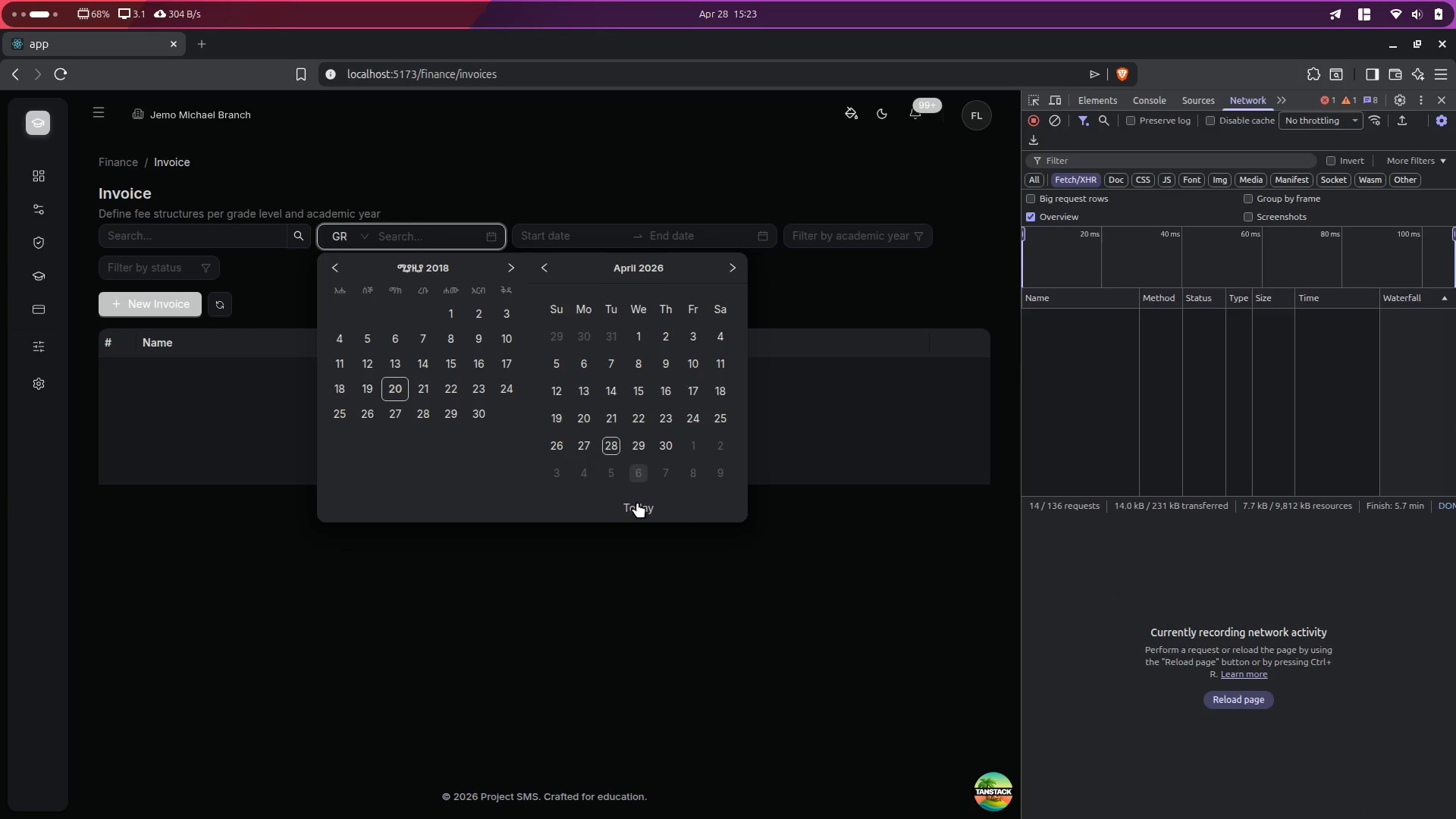 
left_click([637, 504])
 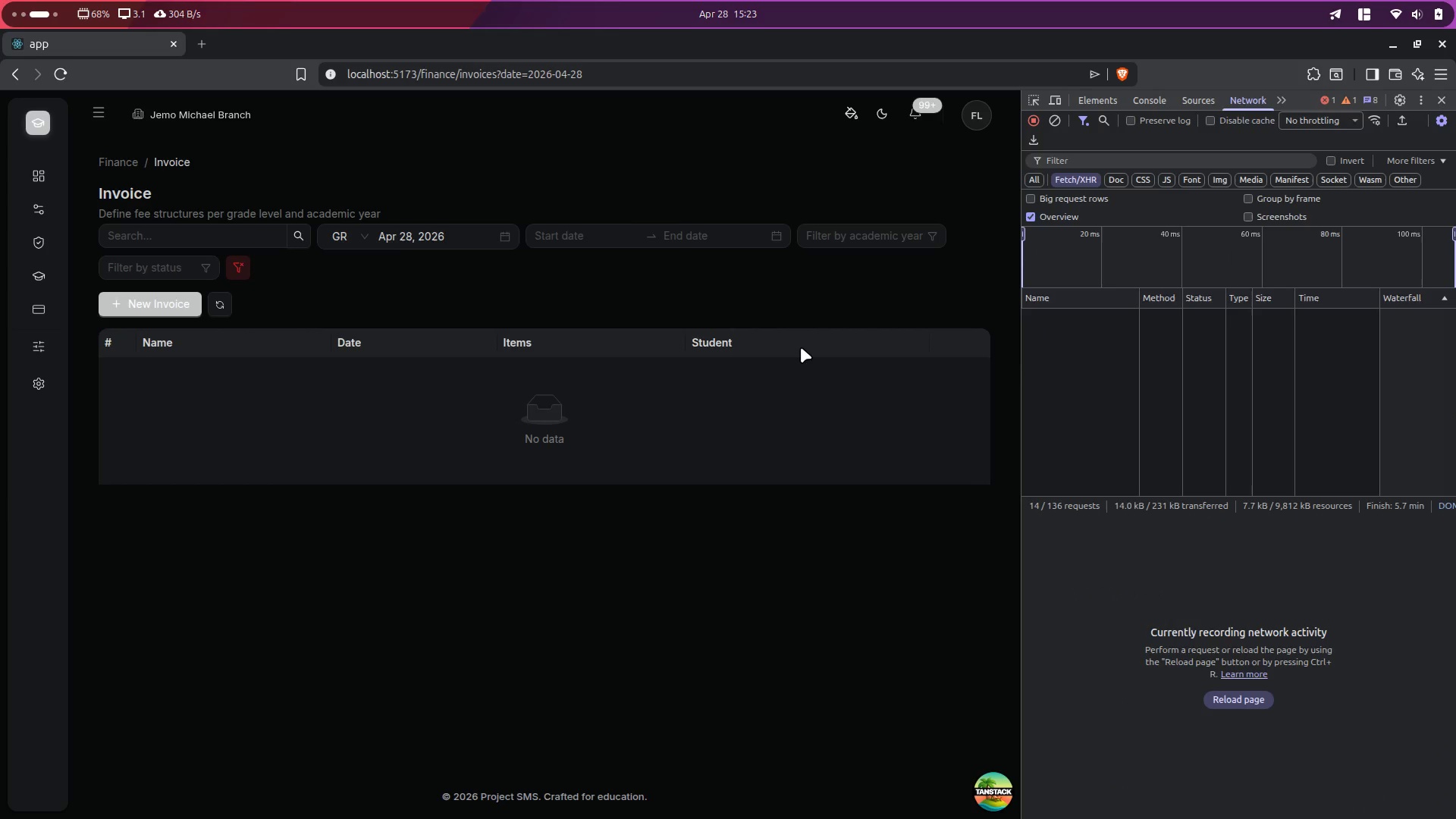 
key(Alt+Control+ArrowLeft)
 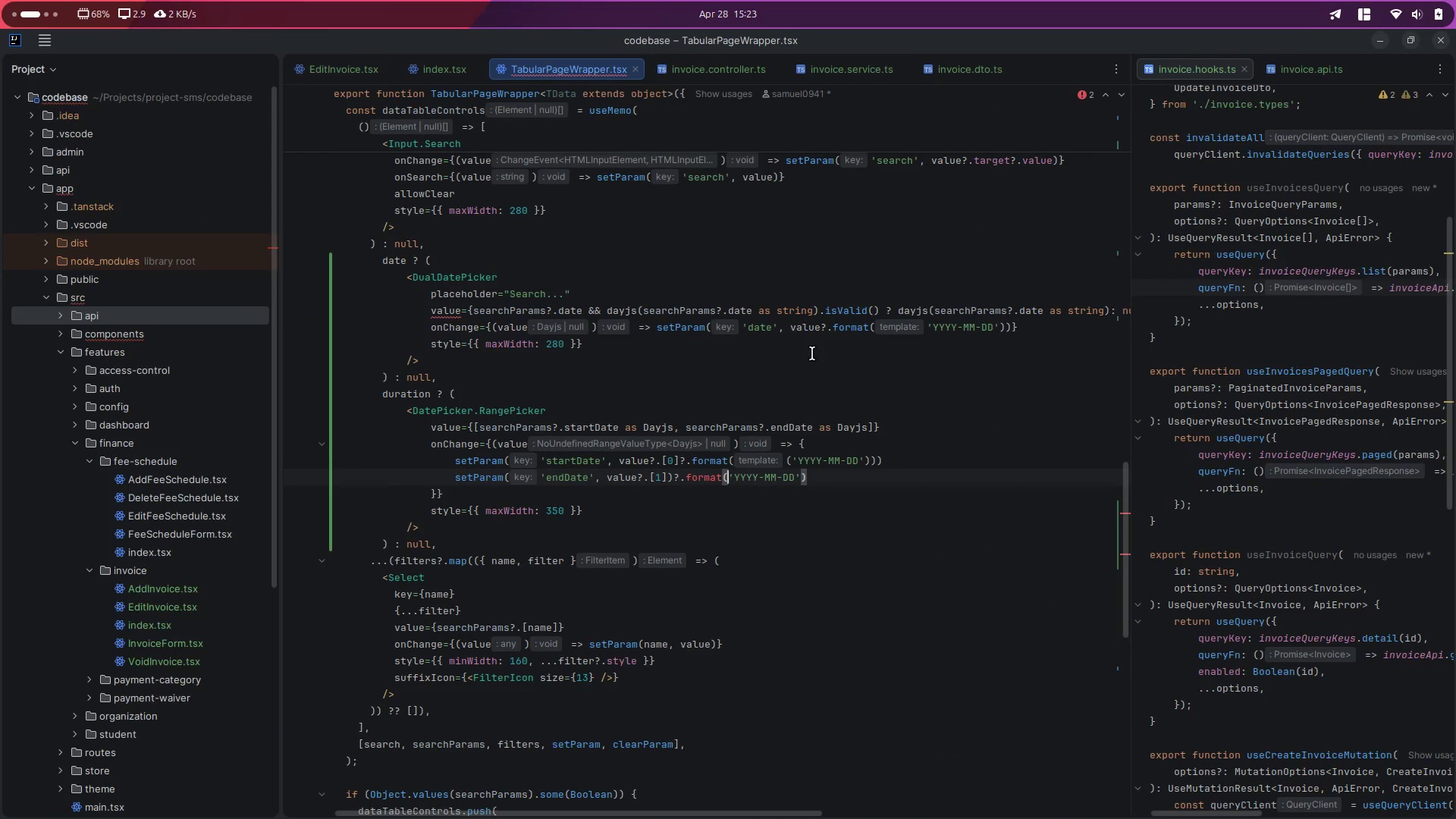 
left_click([812, 345])
 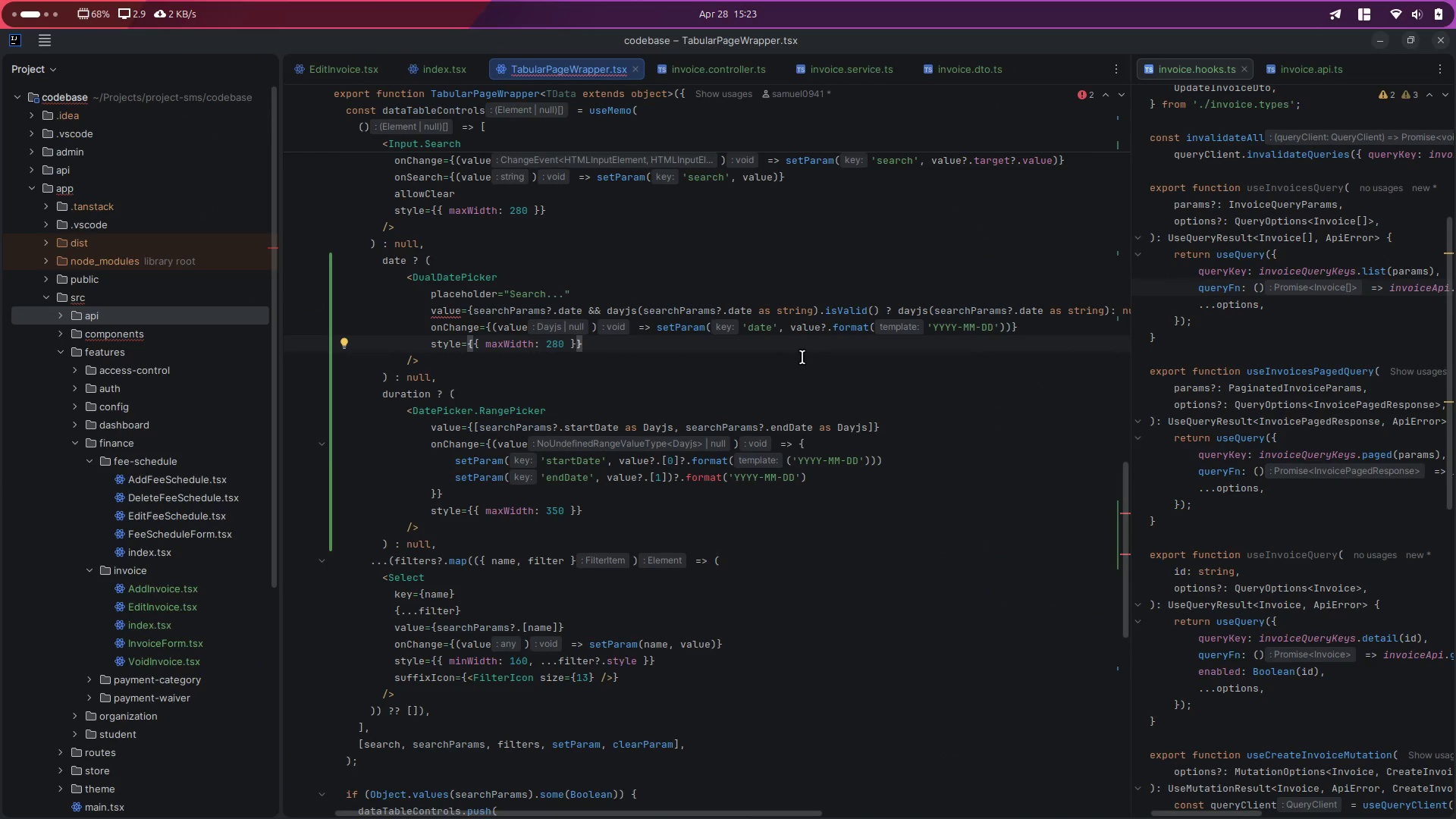 
key(Alt+Control+ArrowRight)
 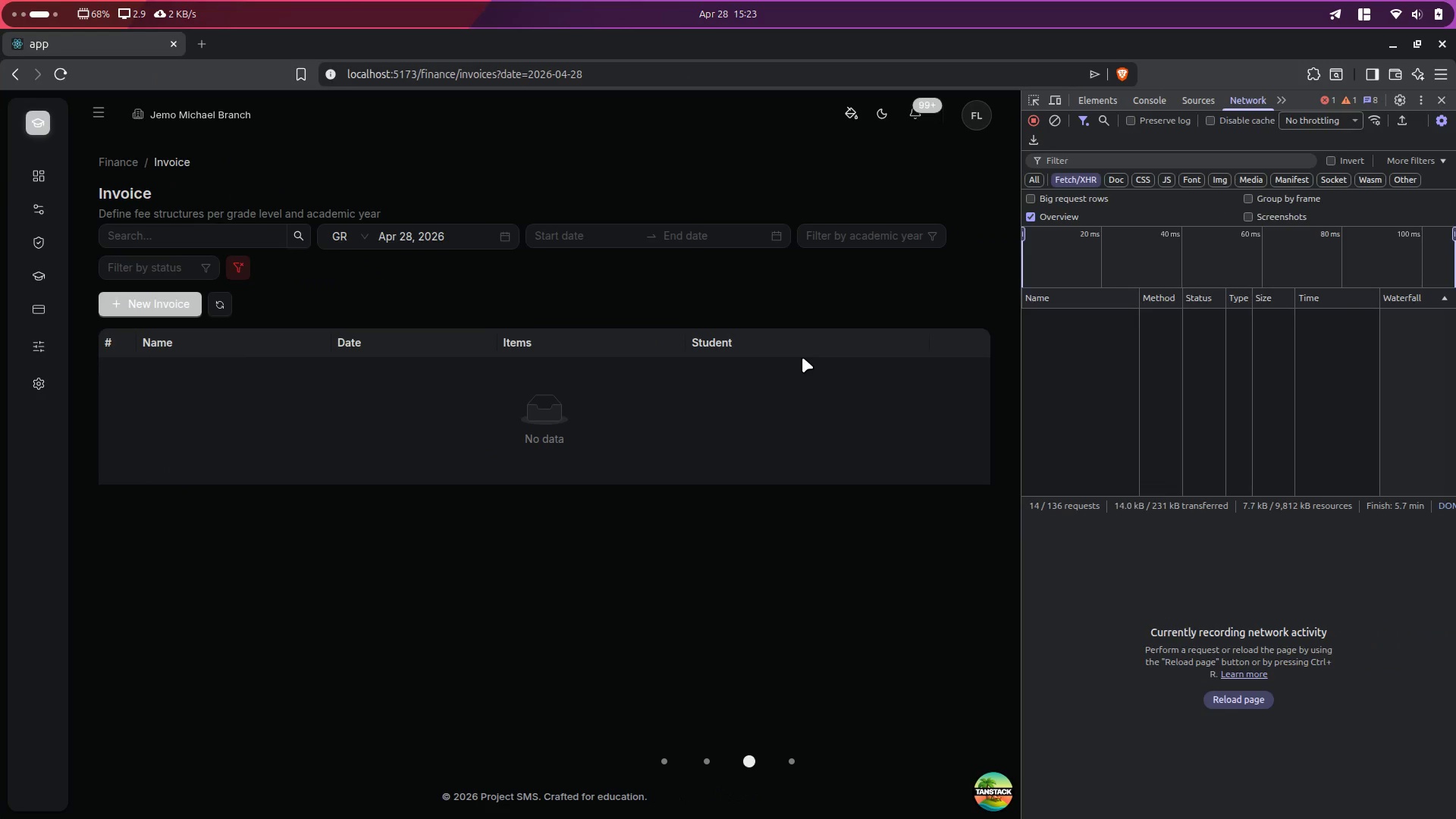 
key(Alt+Control+ArrowLeft)
 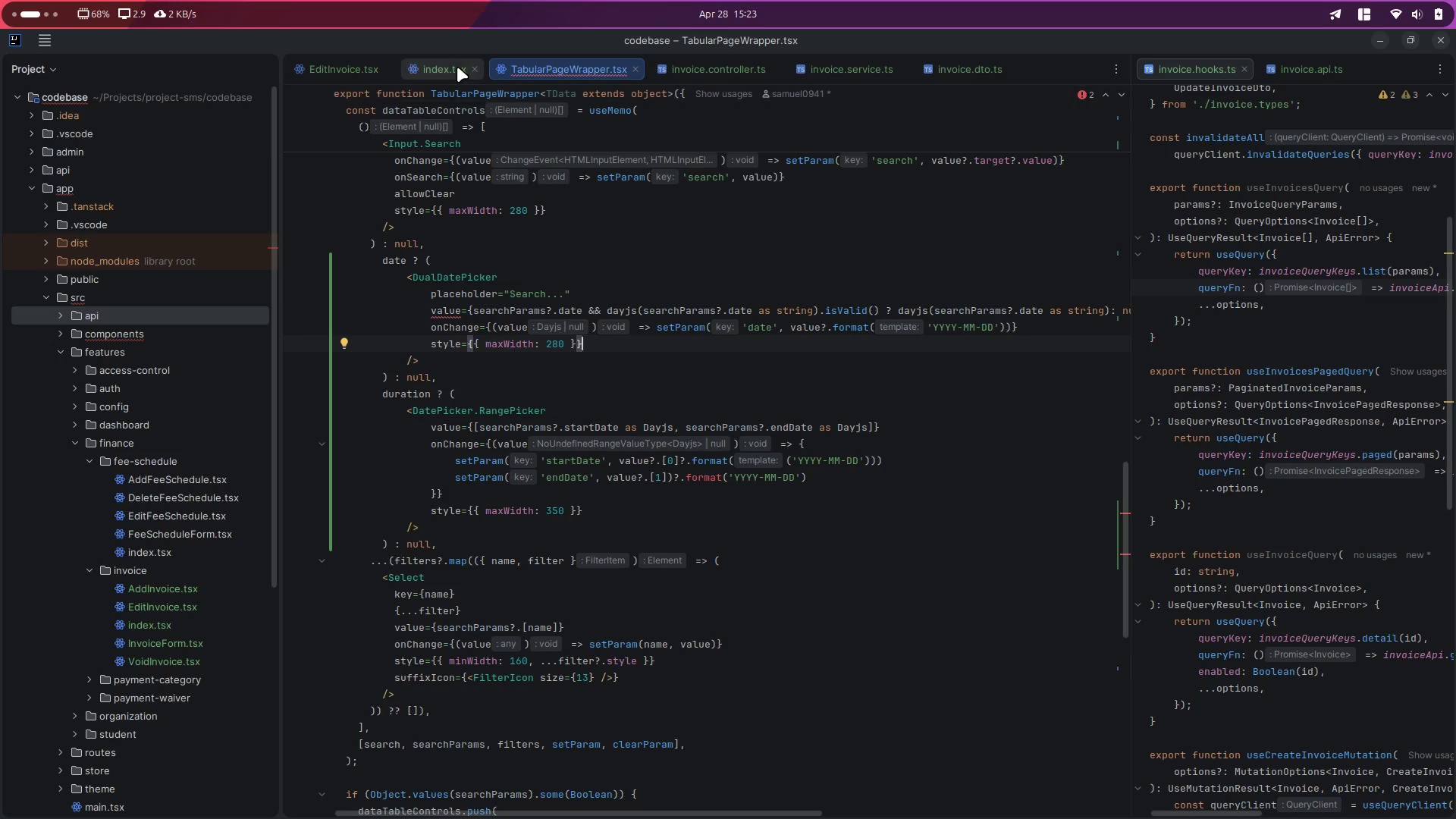 
left_click([457, 67])
 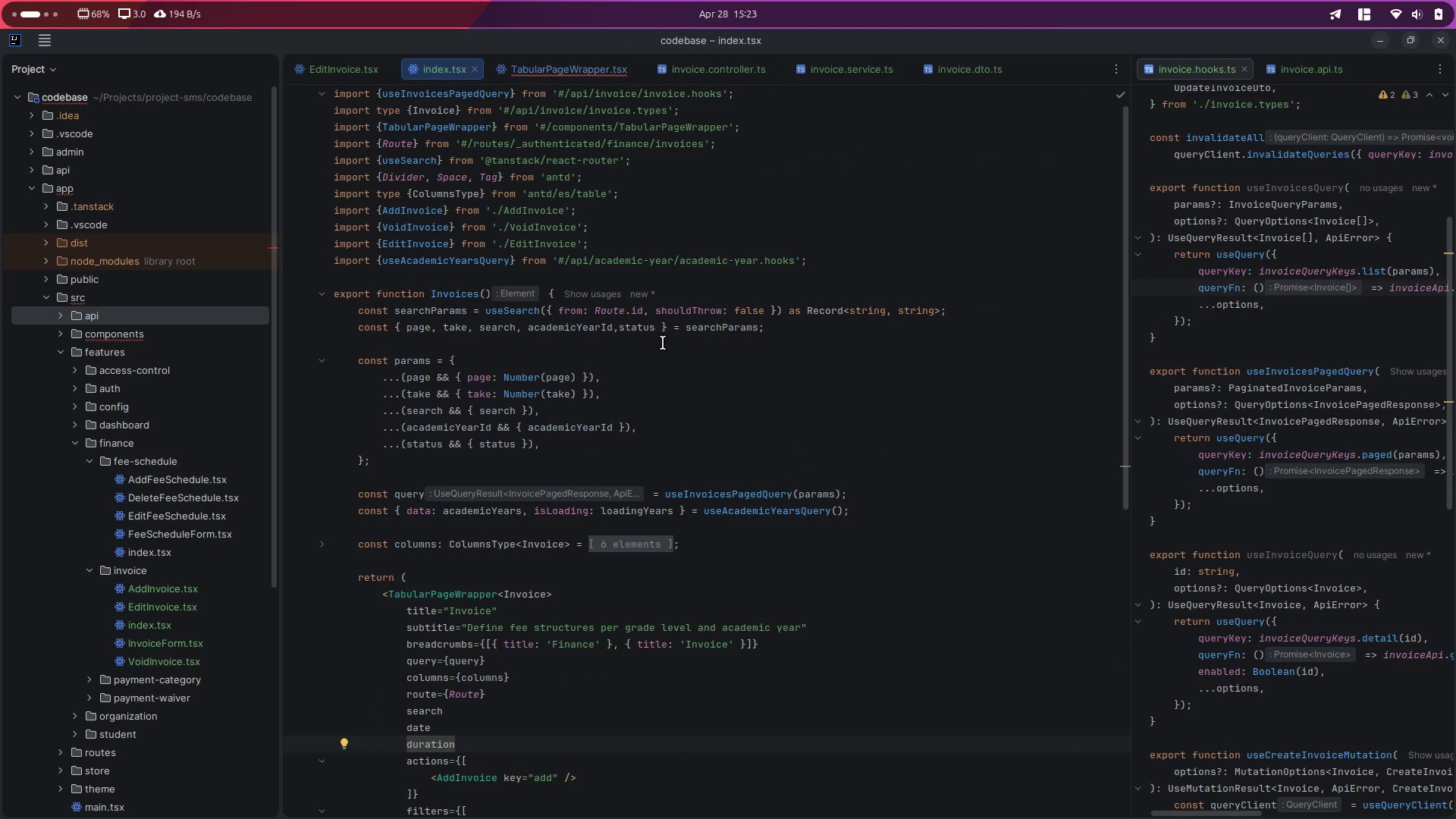 
double_click([709, 331])
 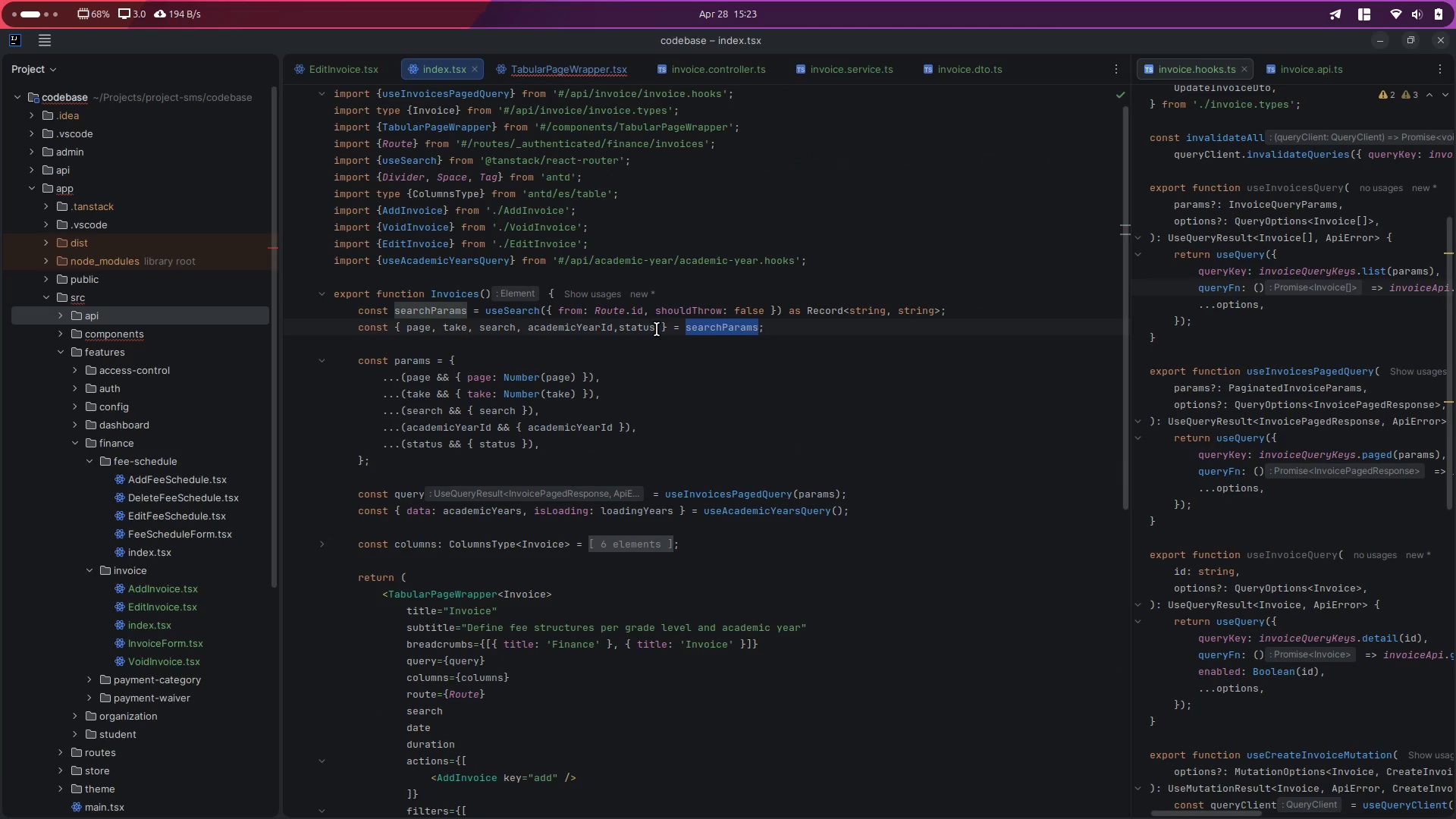 
left_click([657, 329])
 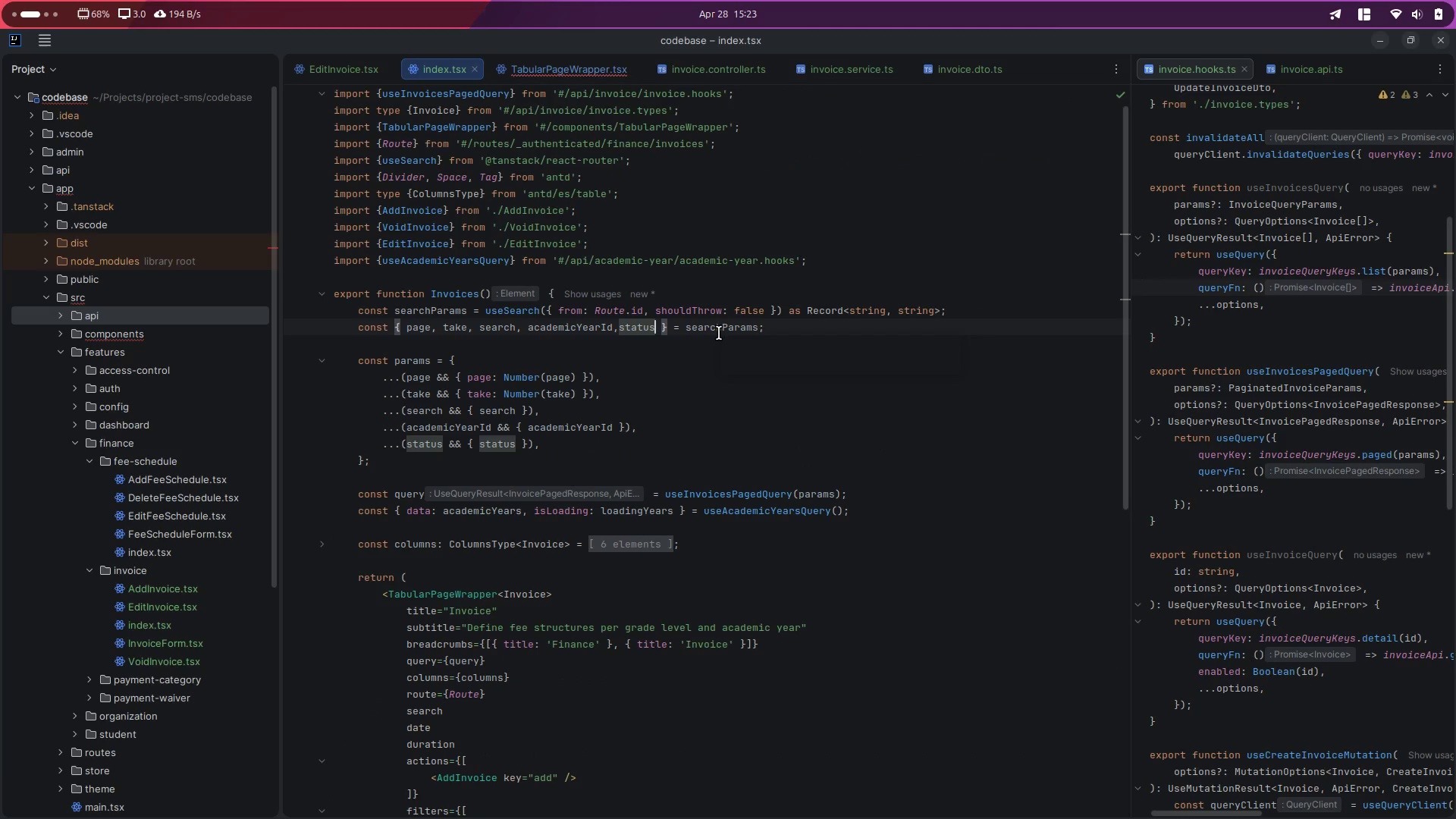 
type(, date, start)
 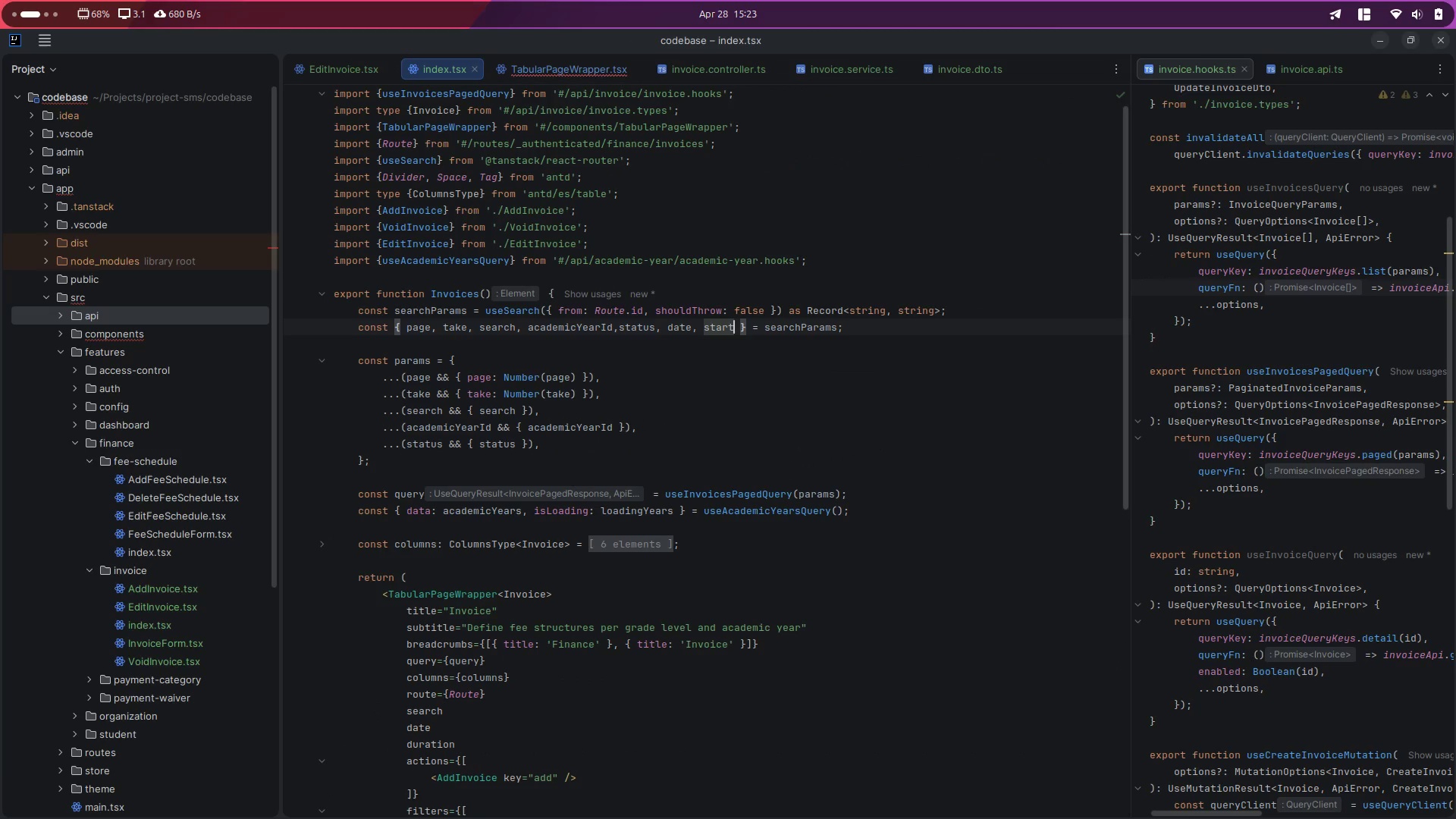 
key(Alt+Control+ArrowRight)
 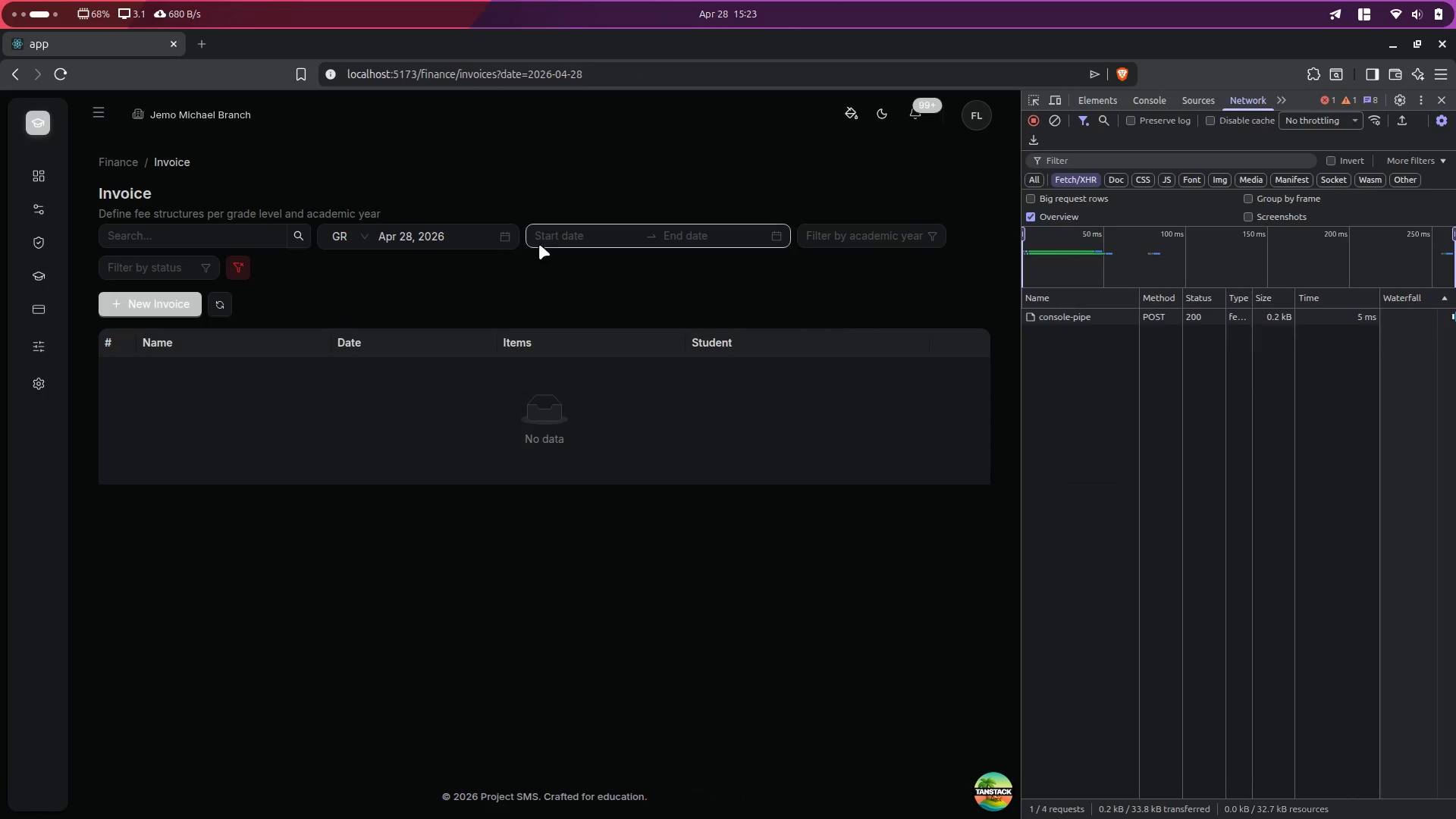 
left_click([543, 240])
 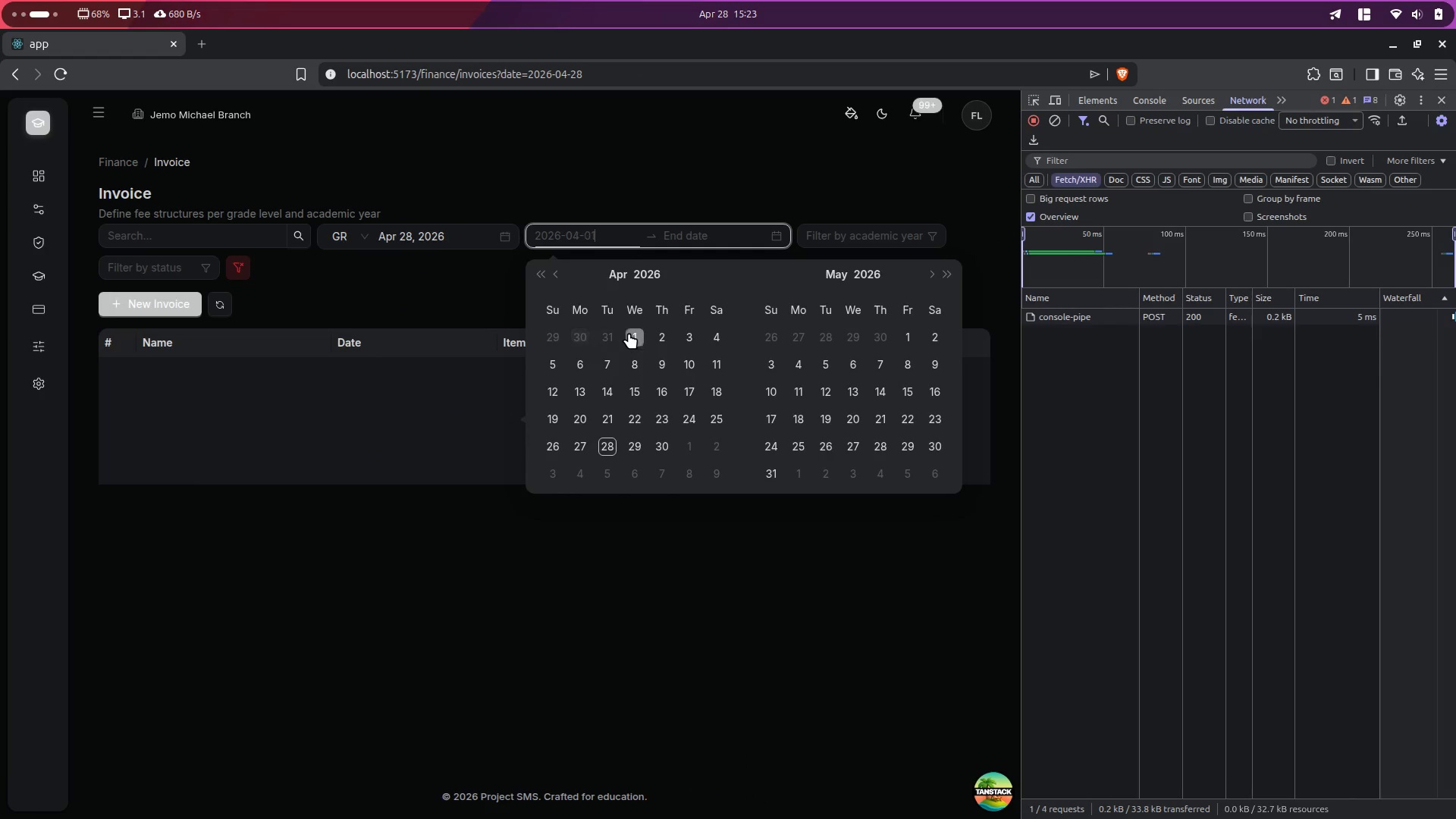 
left_click([632, 329])
 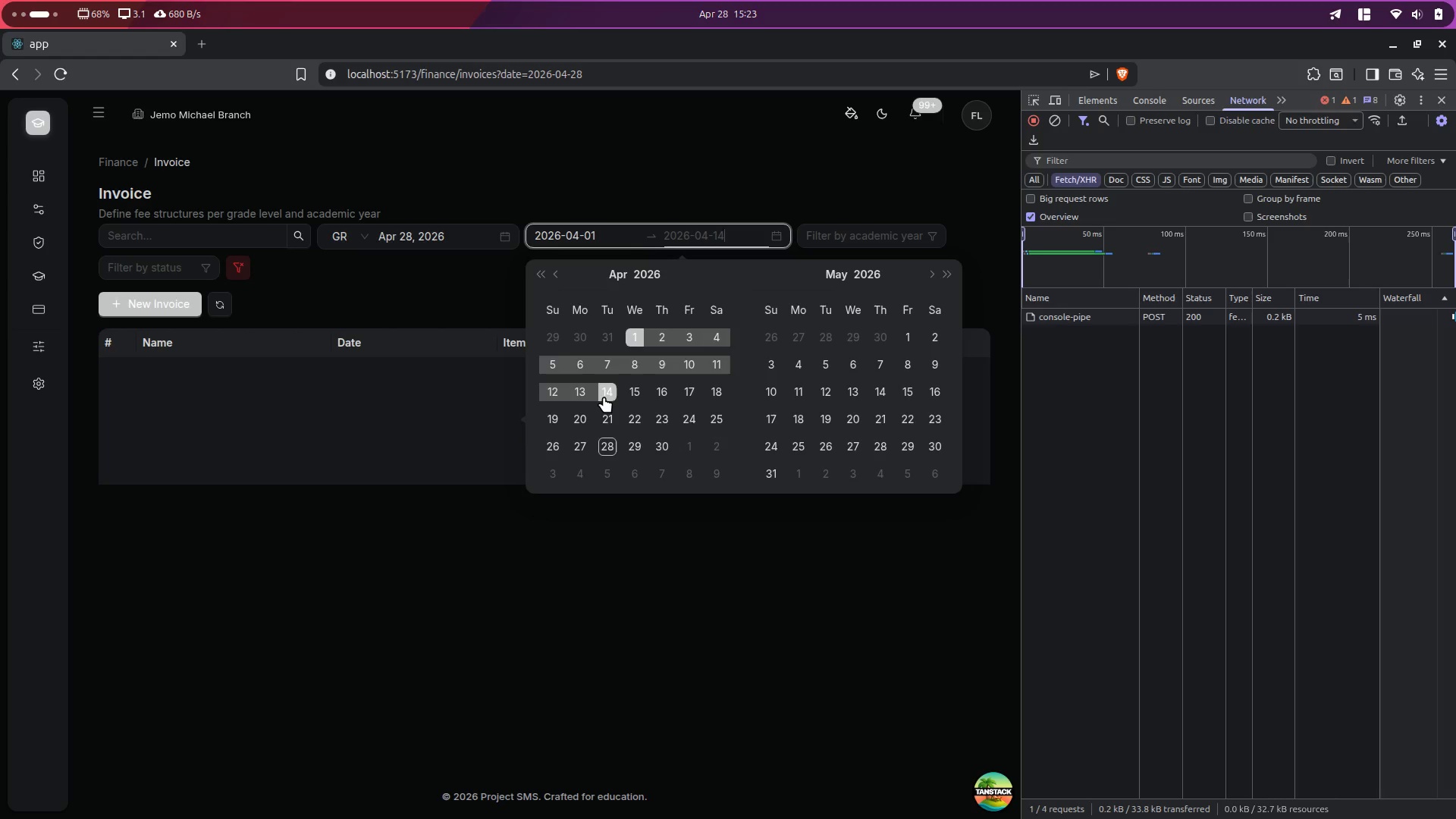 
left_click([604, 395])
 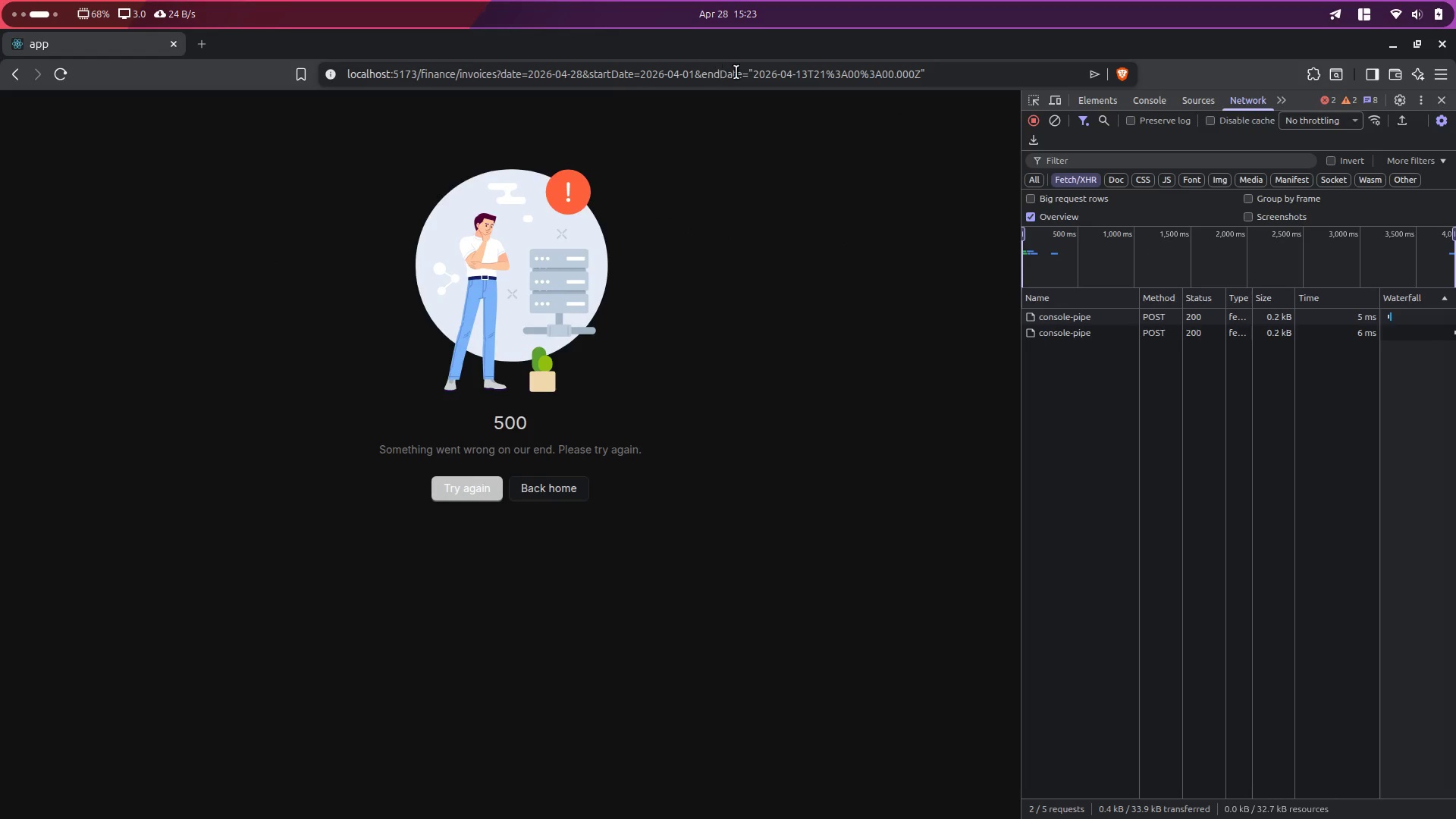 
wait(7.75)
 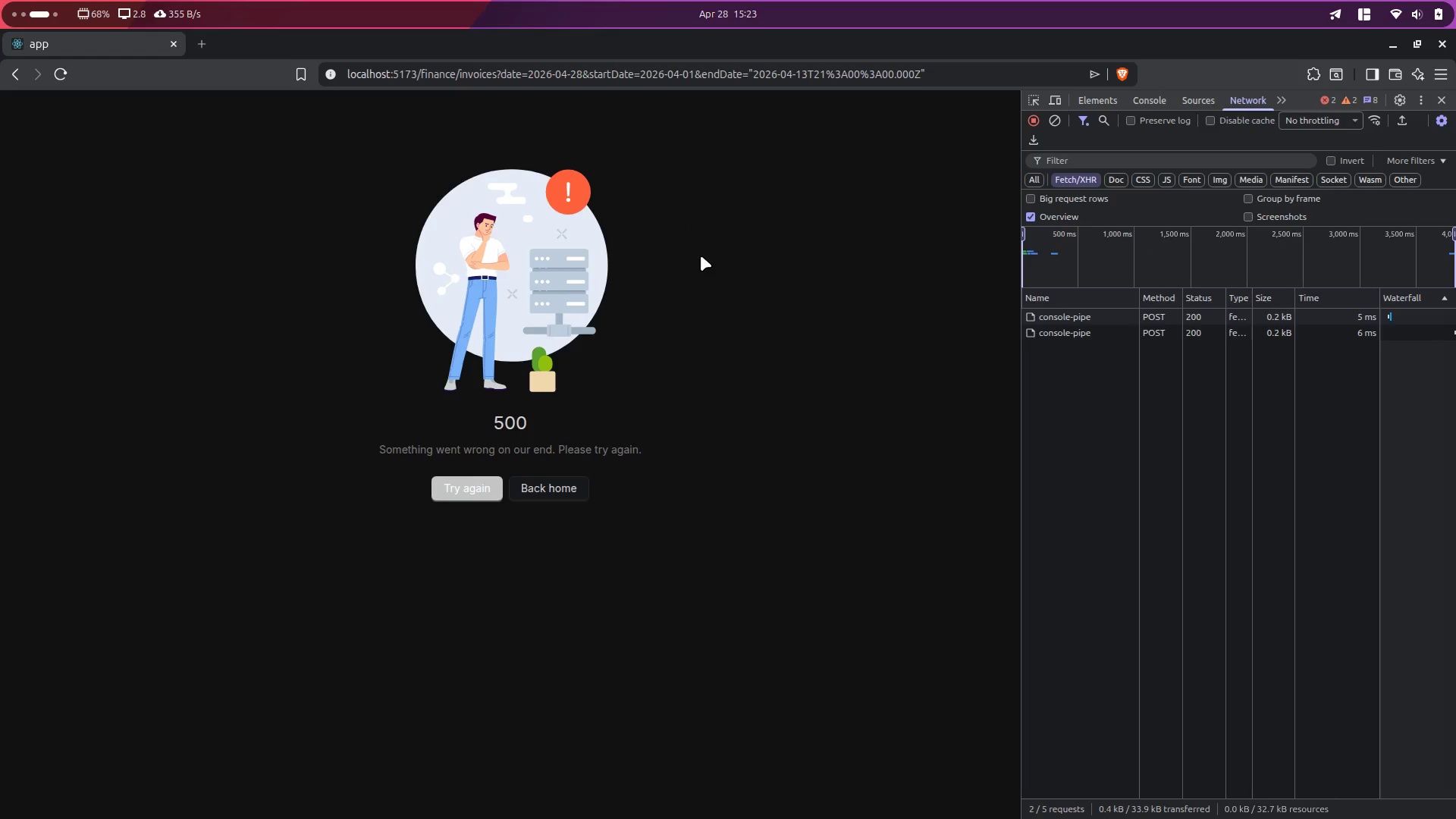 
key(Alt+Control+ArrowLeft)
 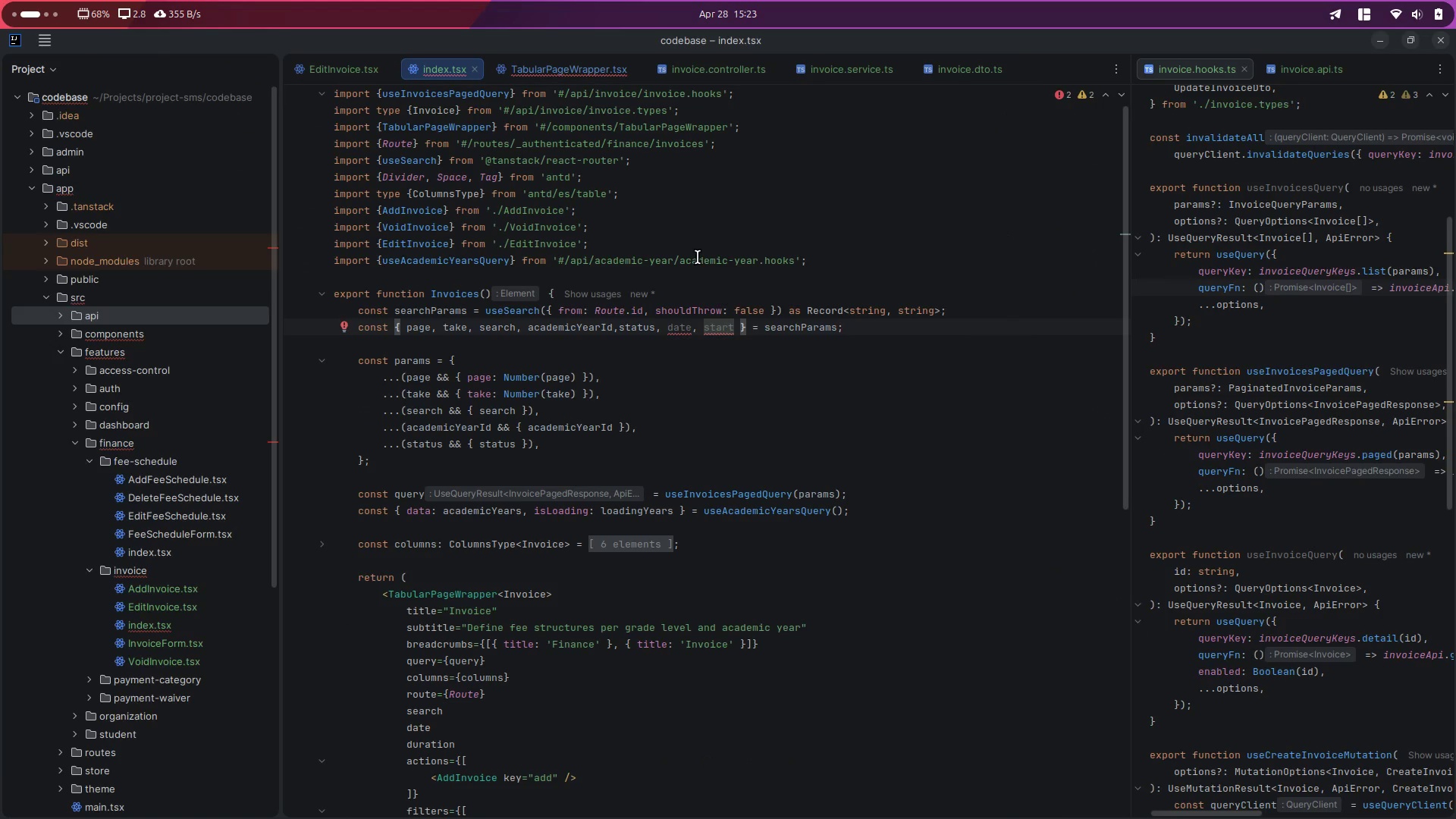 
key(Shift+ShiftLeft)
 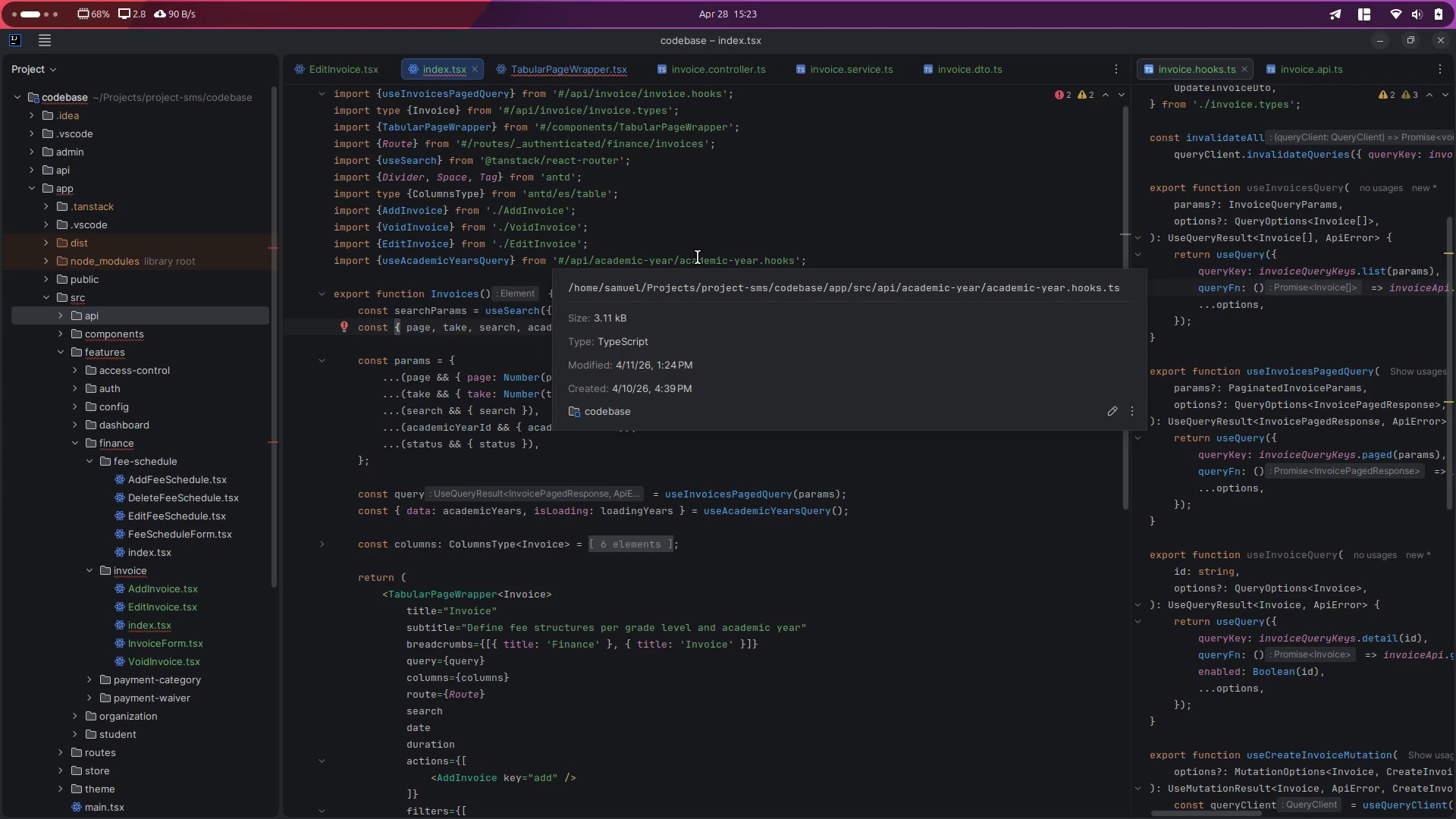 
key(ArrowRight)
 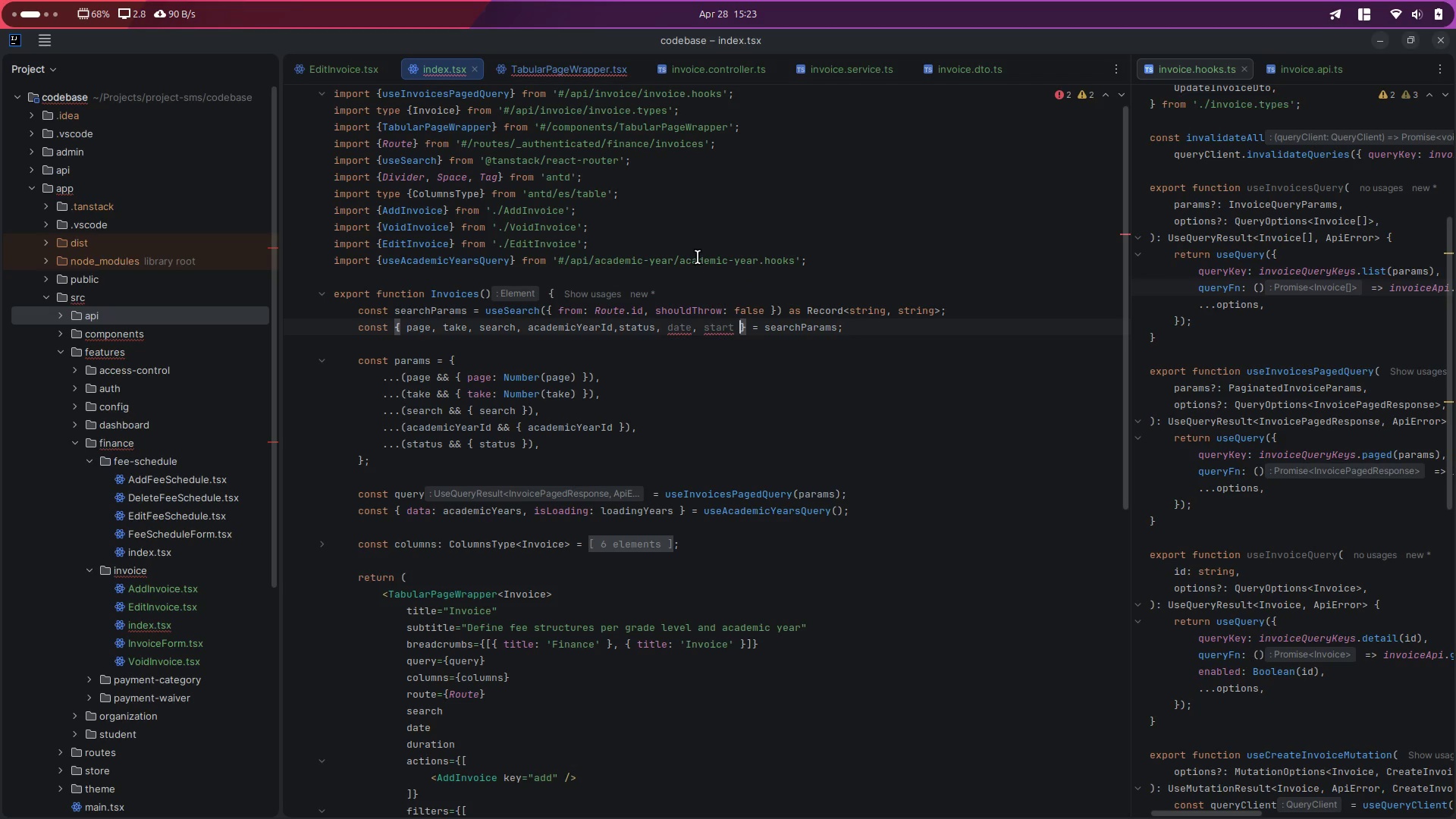 
key(ArrowLeft)
 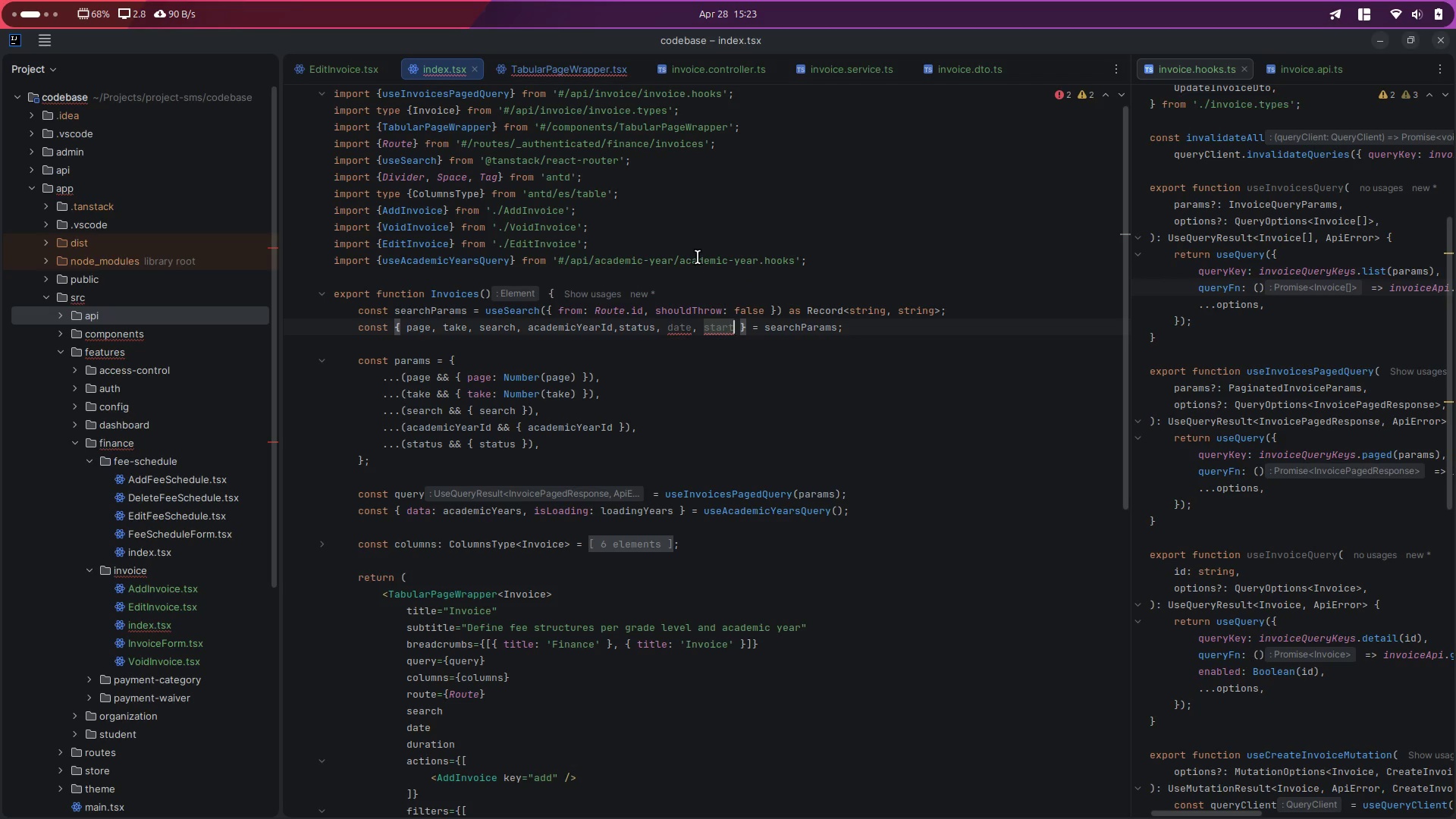 
type(Daet)
key(Backspace)
key(Backspace)
type(te, endDate)
 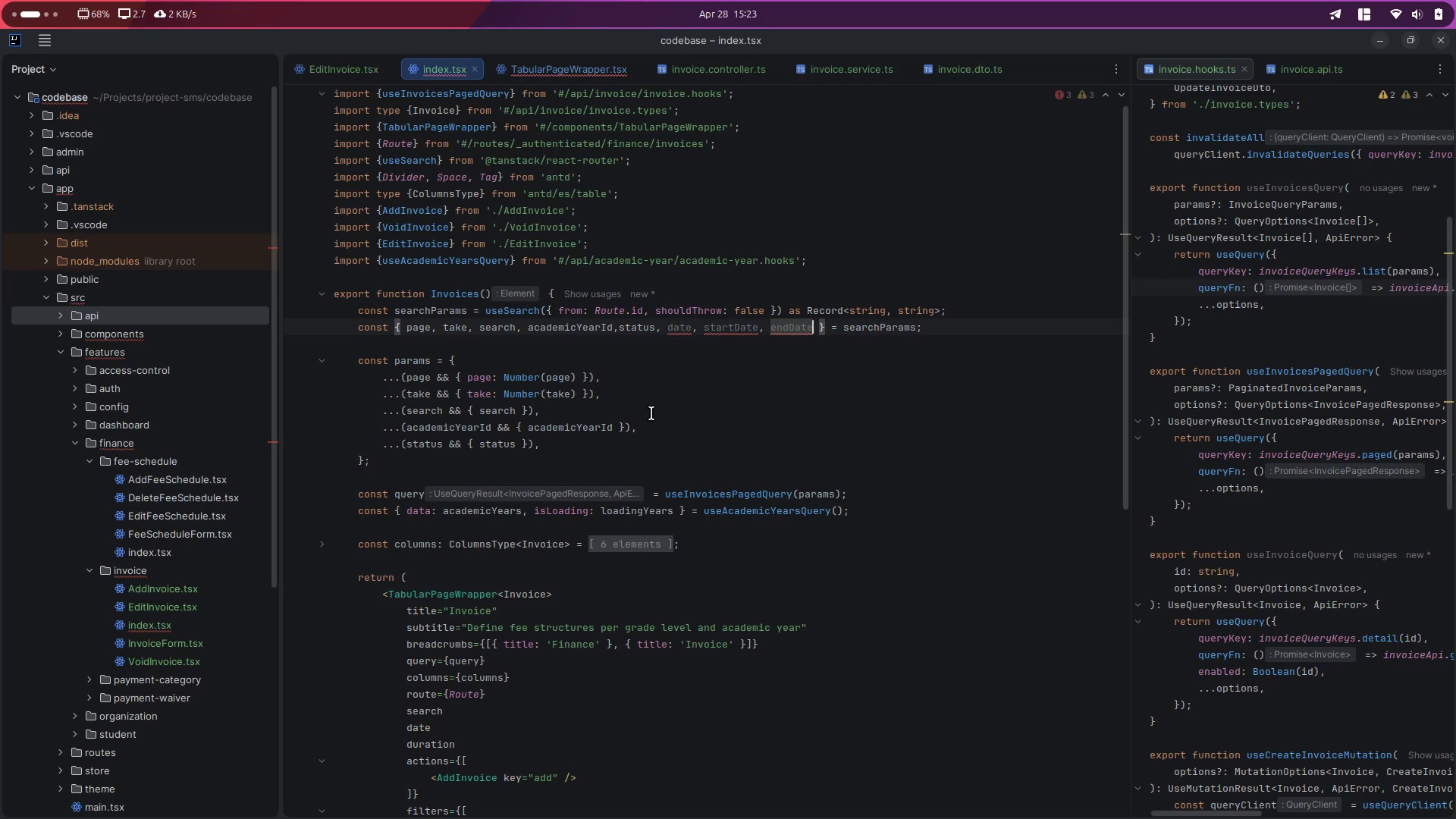 
left_click([681, 403])
 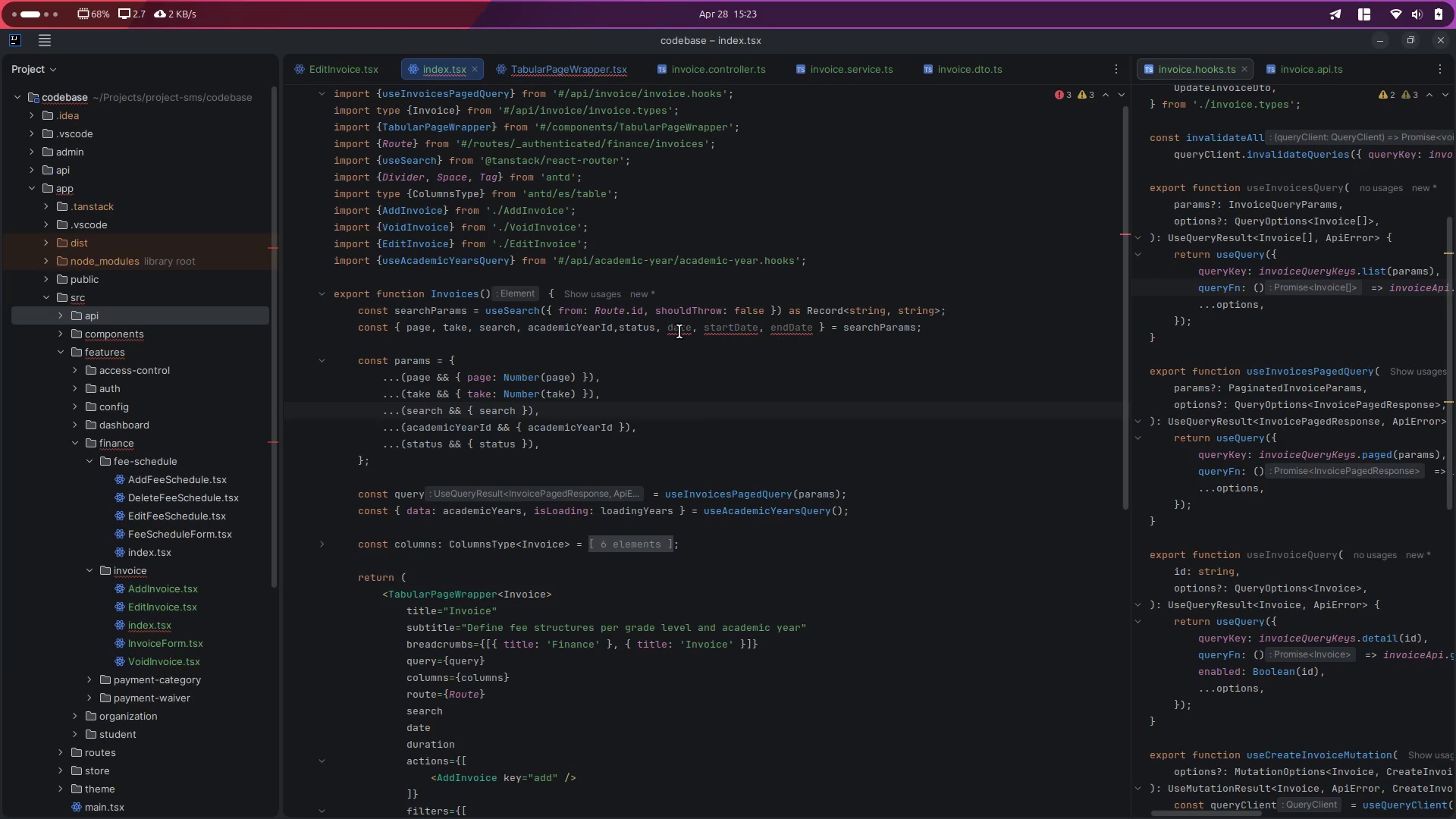 
double_click([679, 331])
 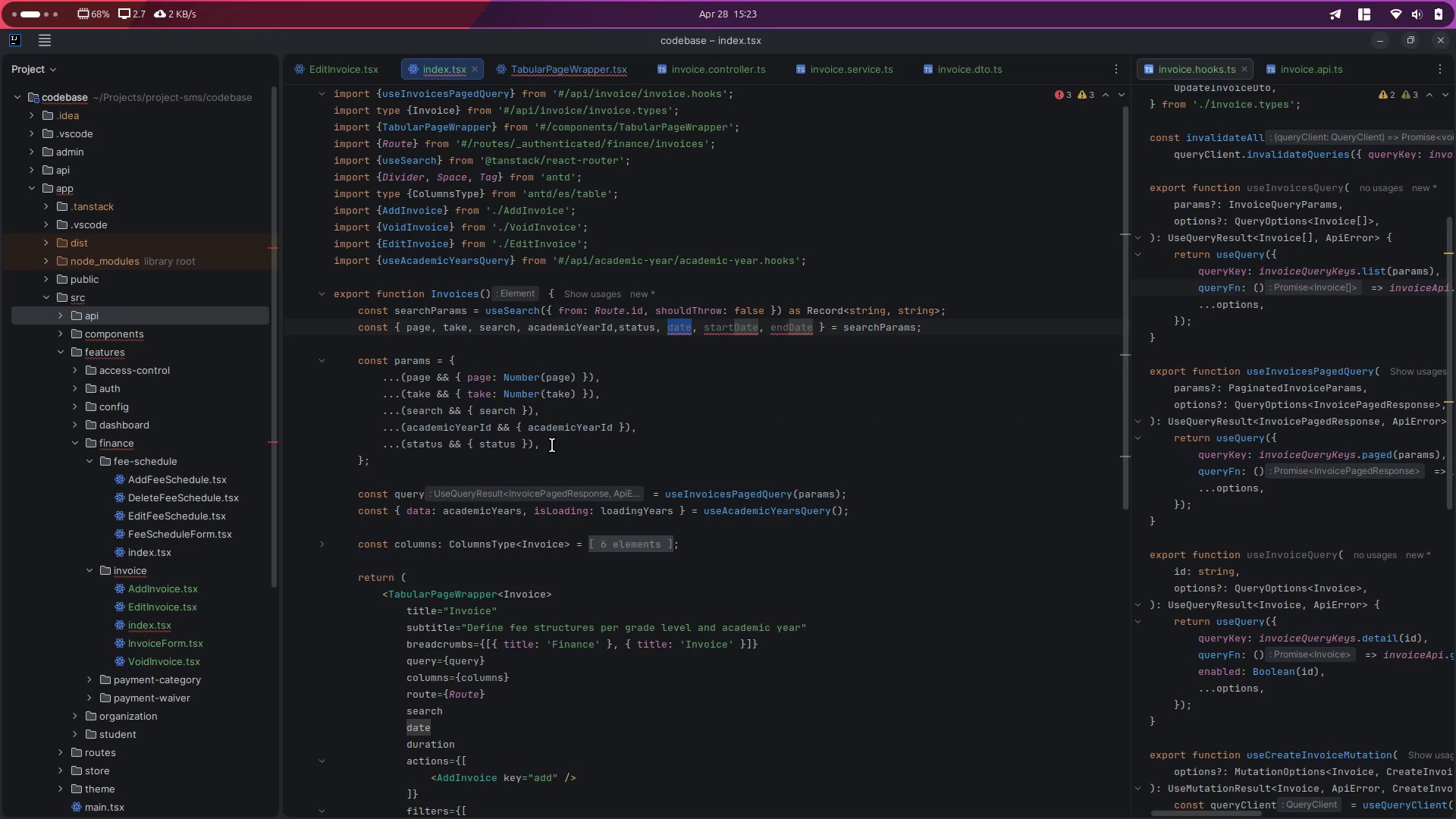 
left_click([551, 440])
 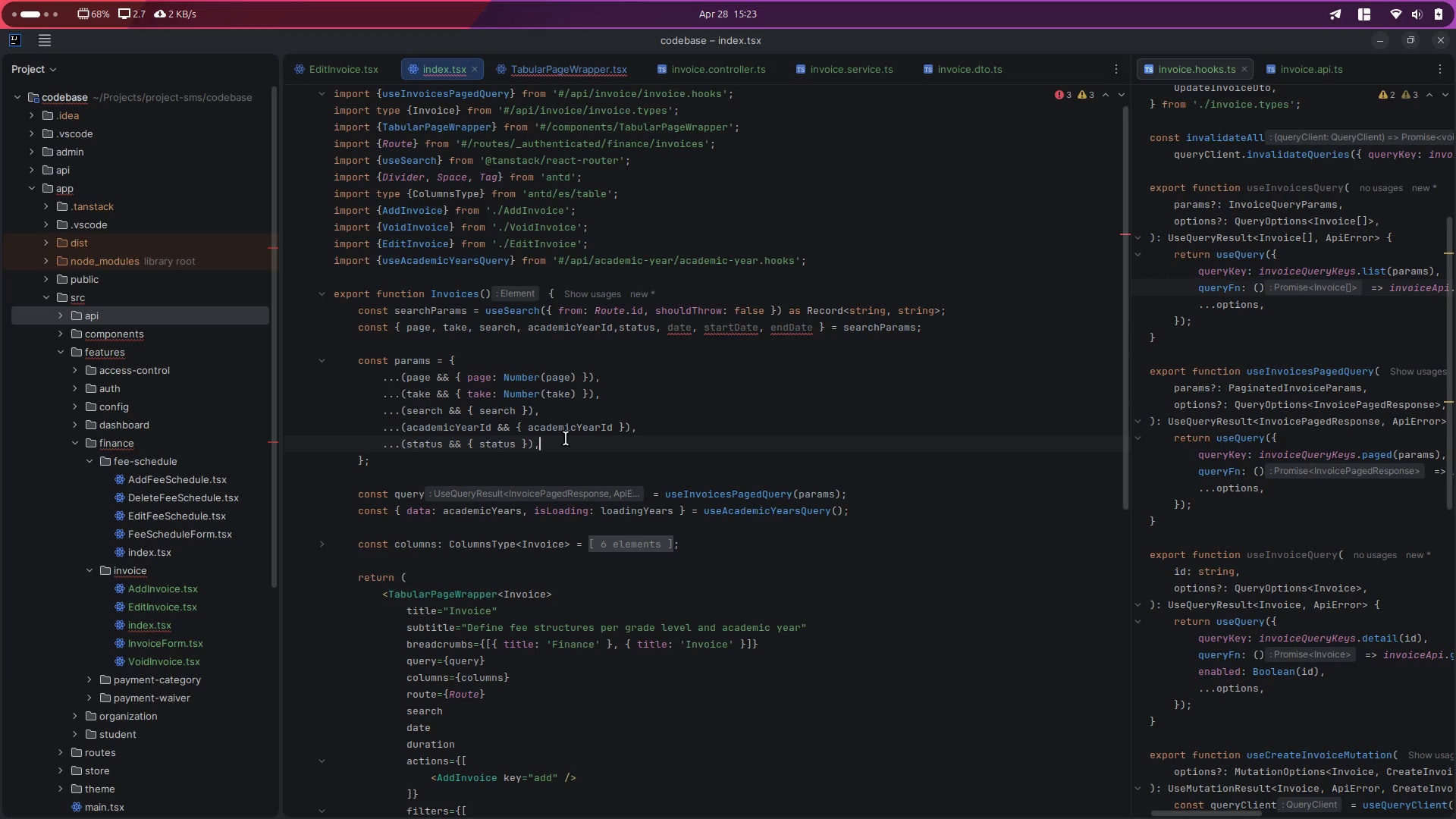 
key(Control+ControlLeft)
 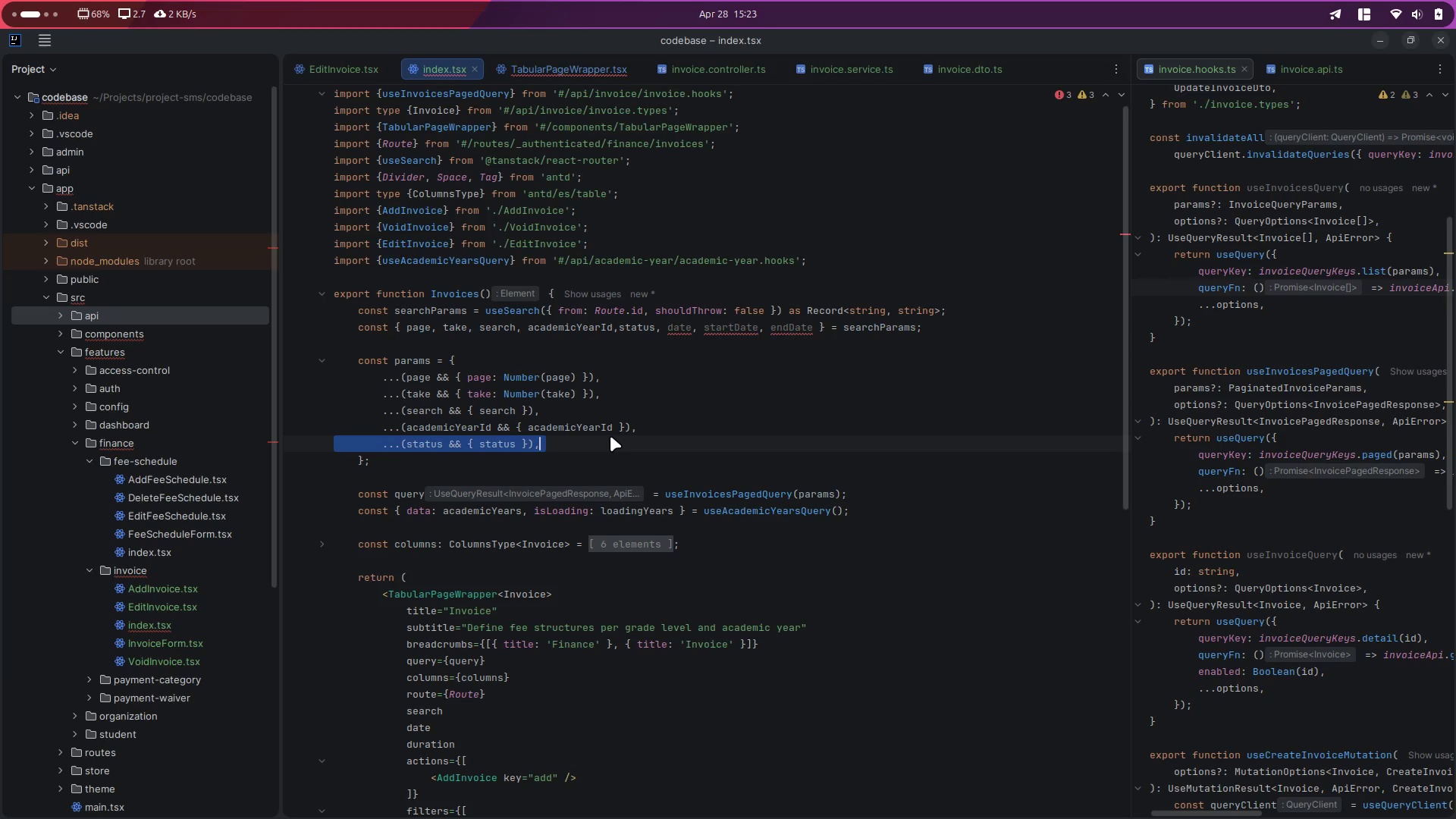 
key(Control+C)
 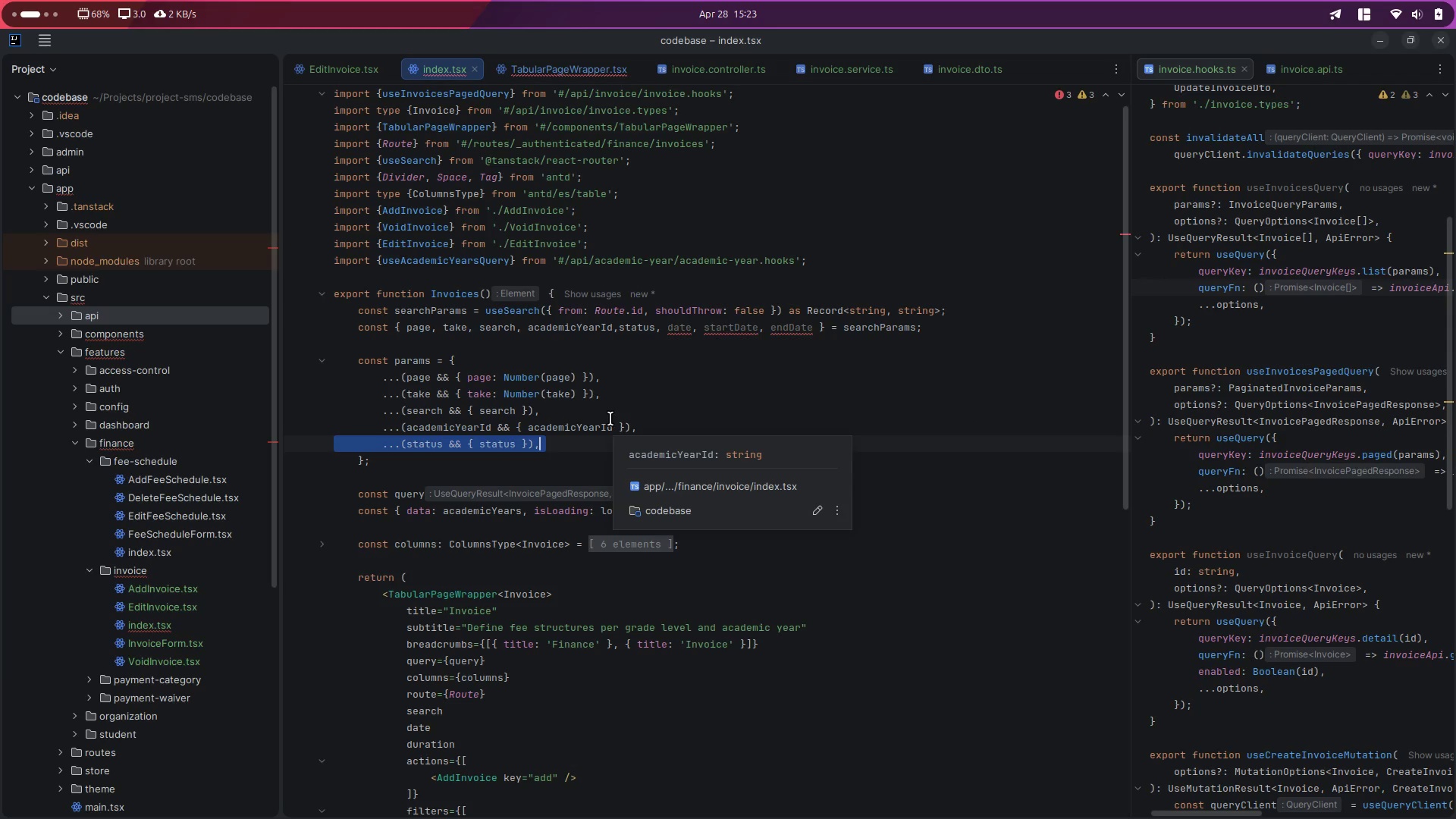 
key(Control+C)
 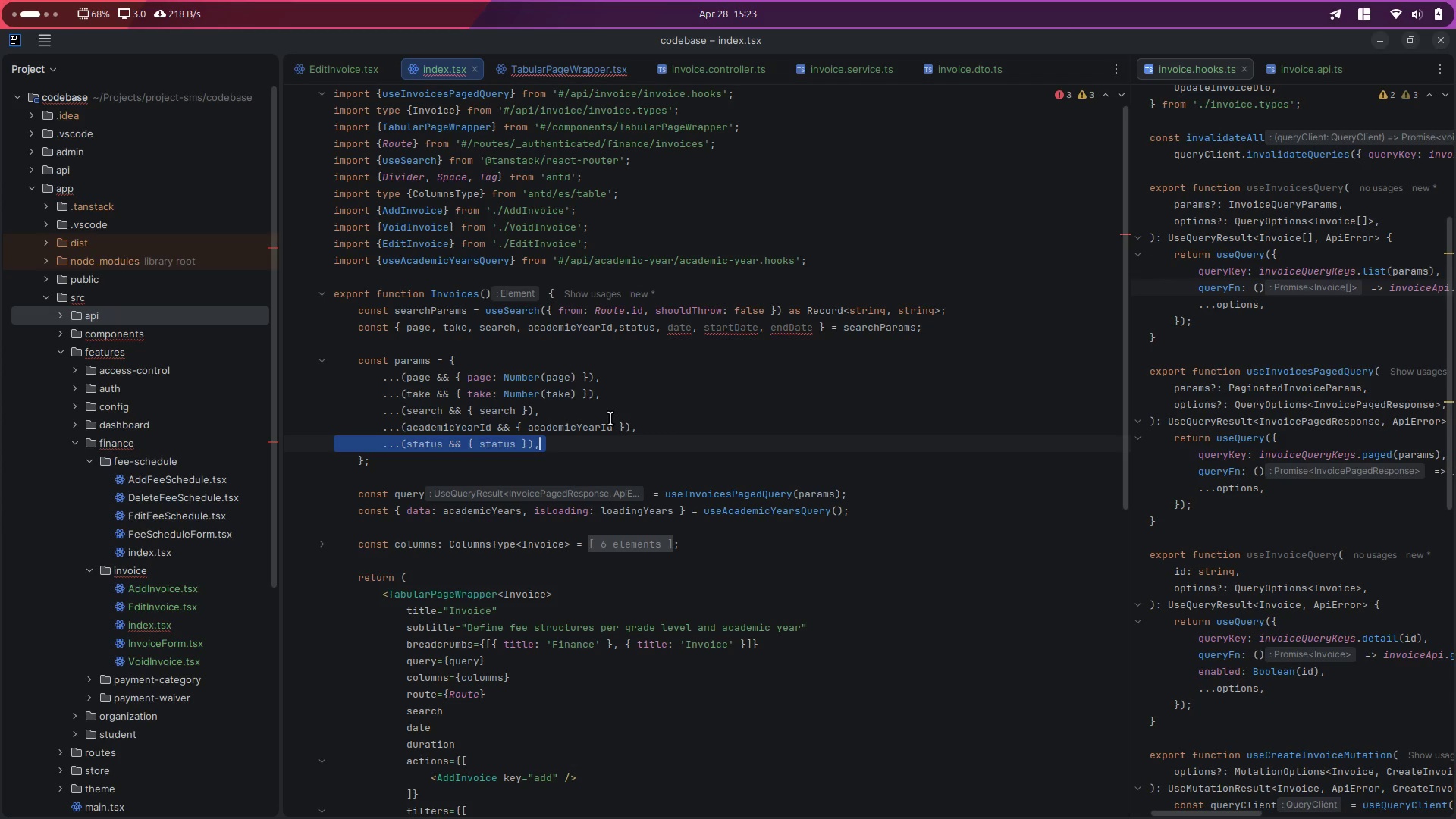 
key(ArrowRight)
 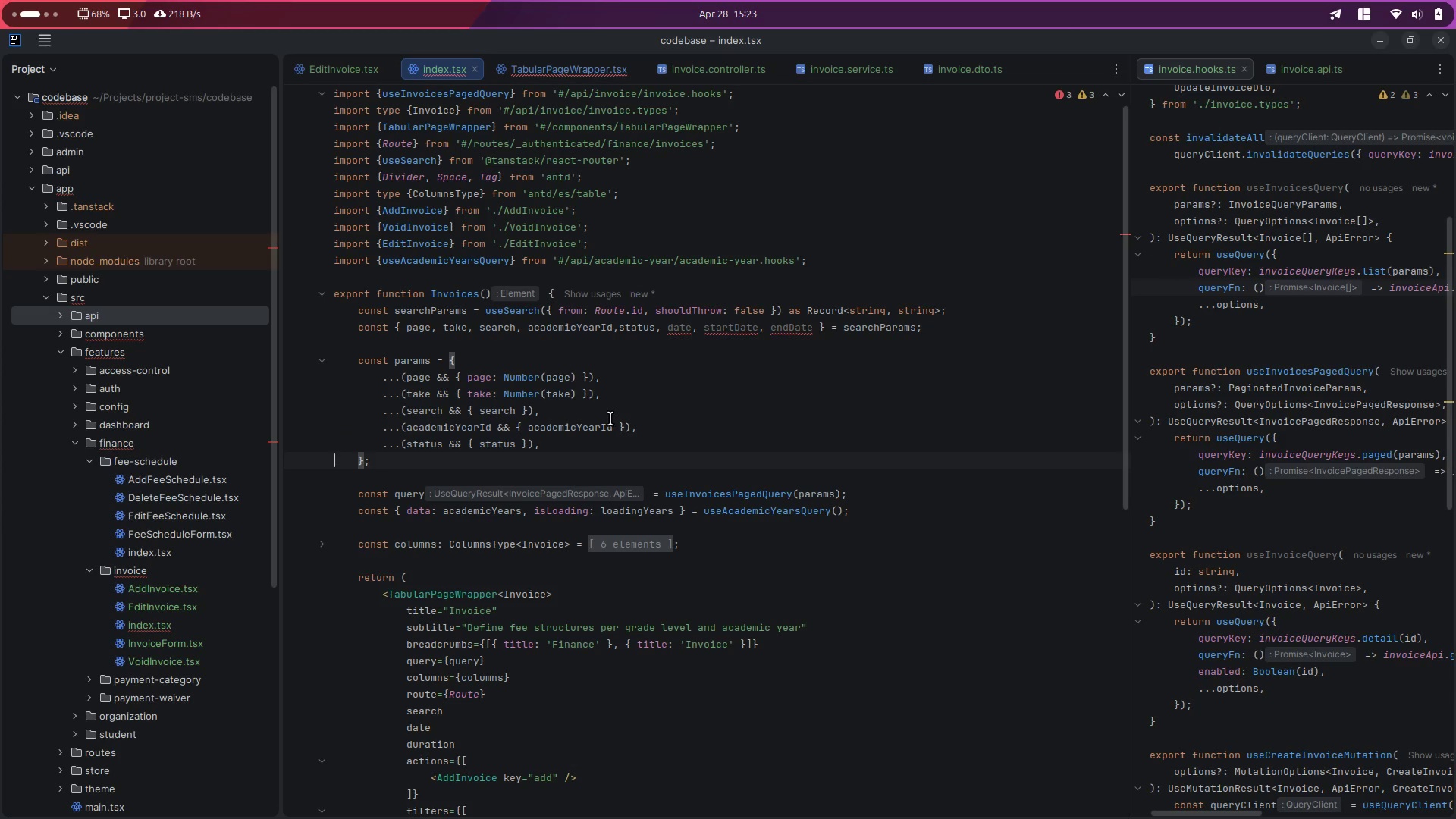 
key(ArrowLeft)
 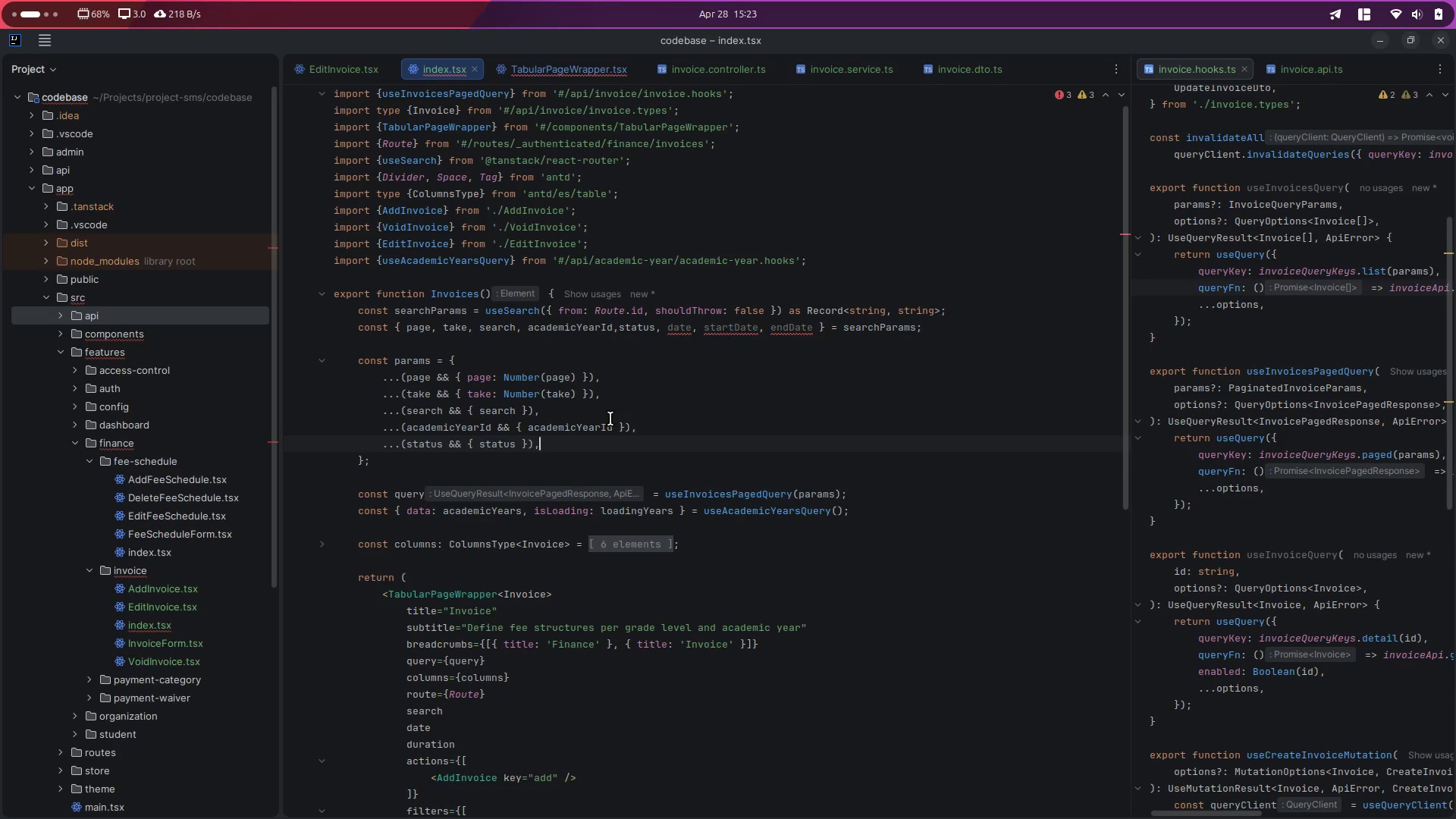 
key(Enter)
 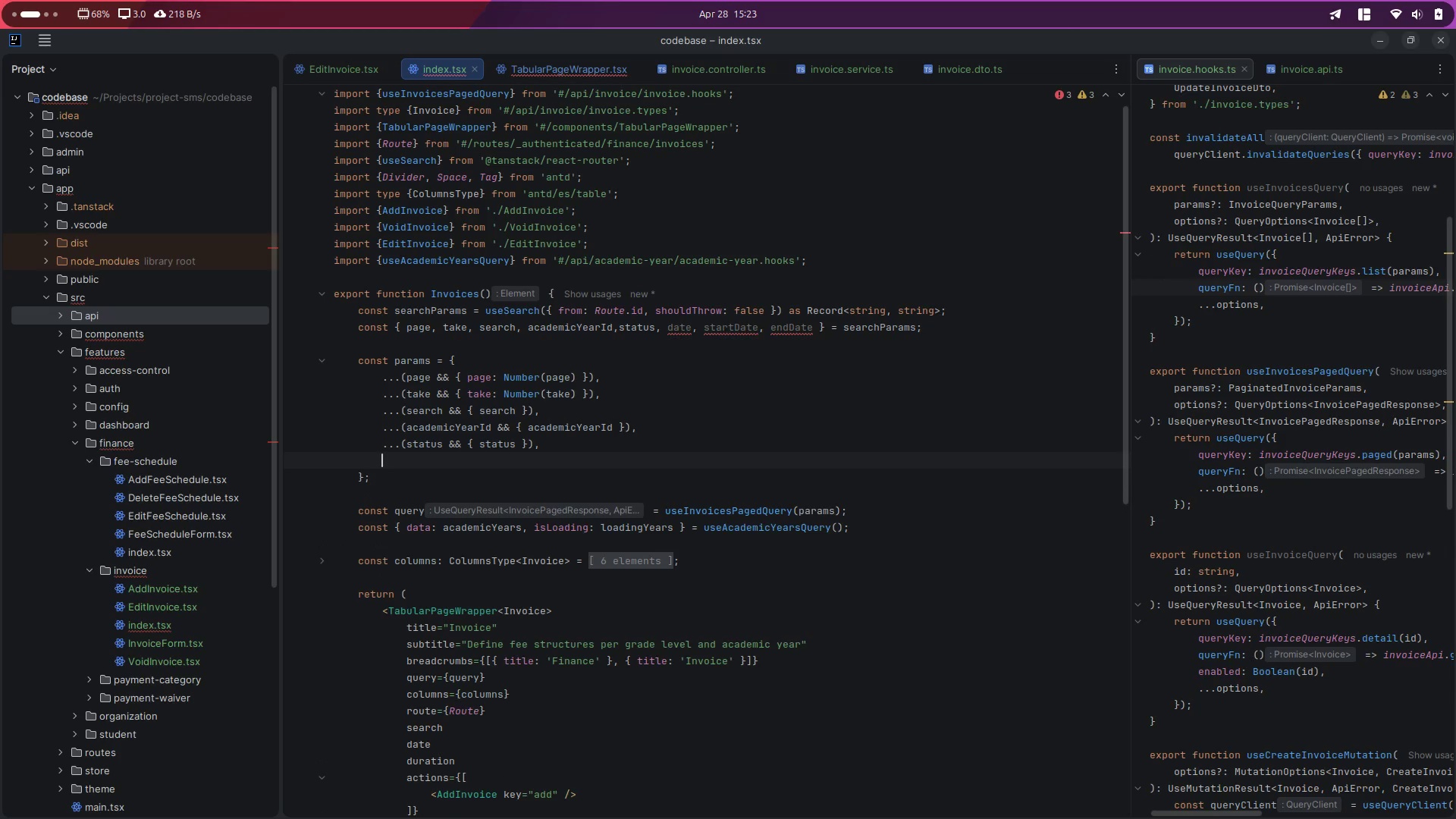 
key(Control+V)
 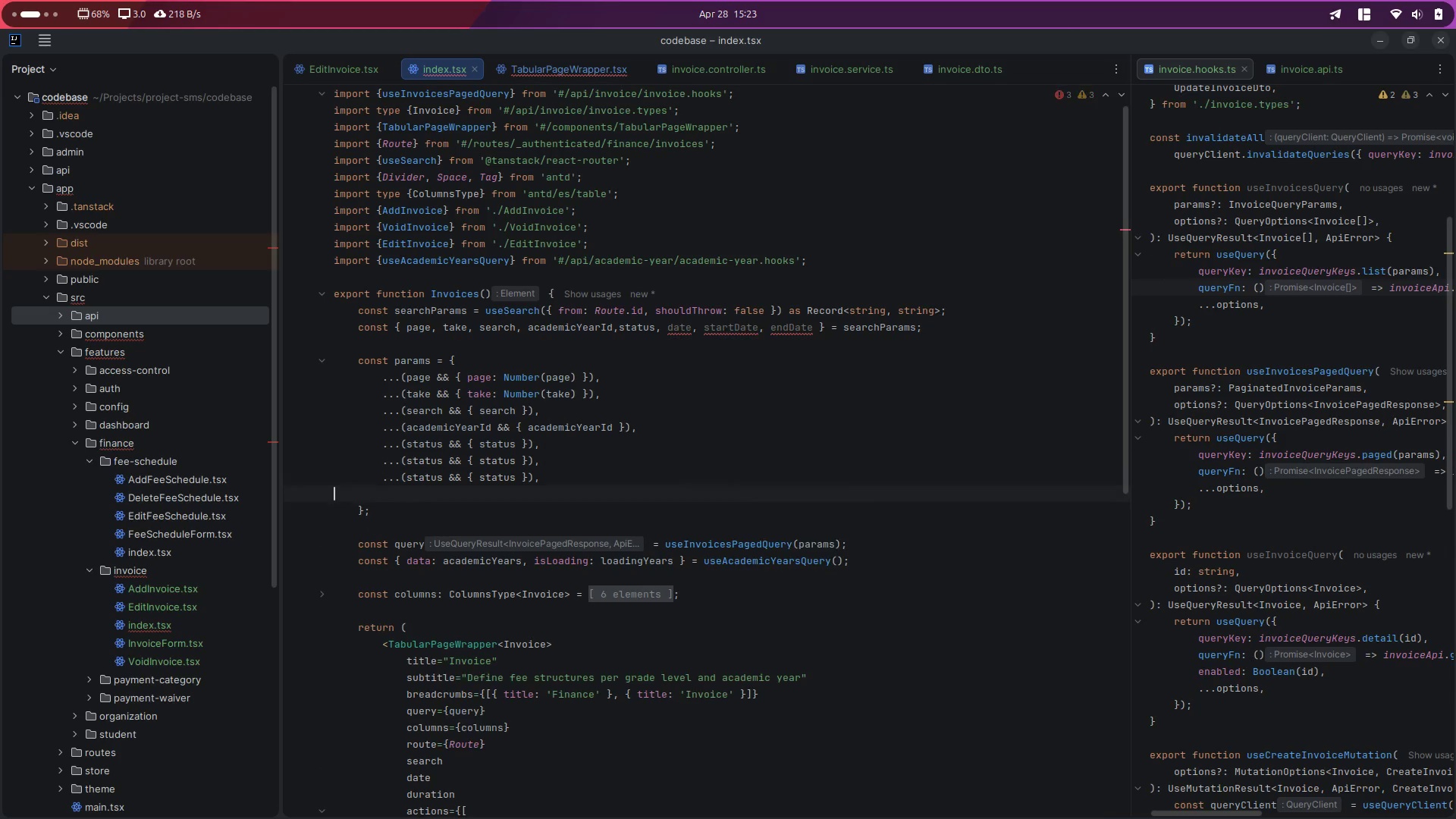 
key(Control+V)
 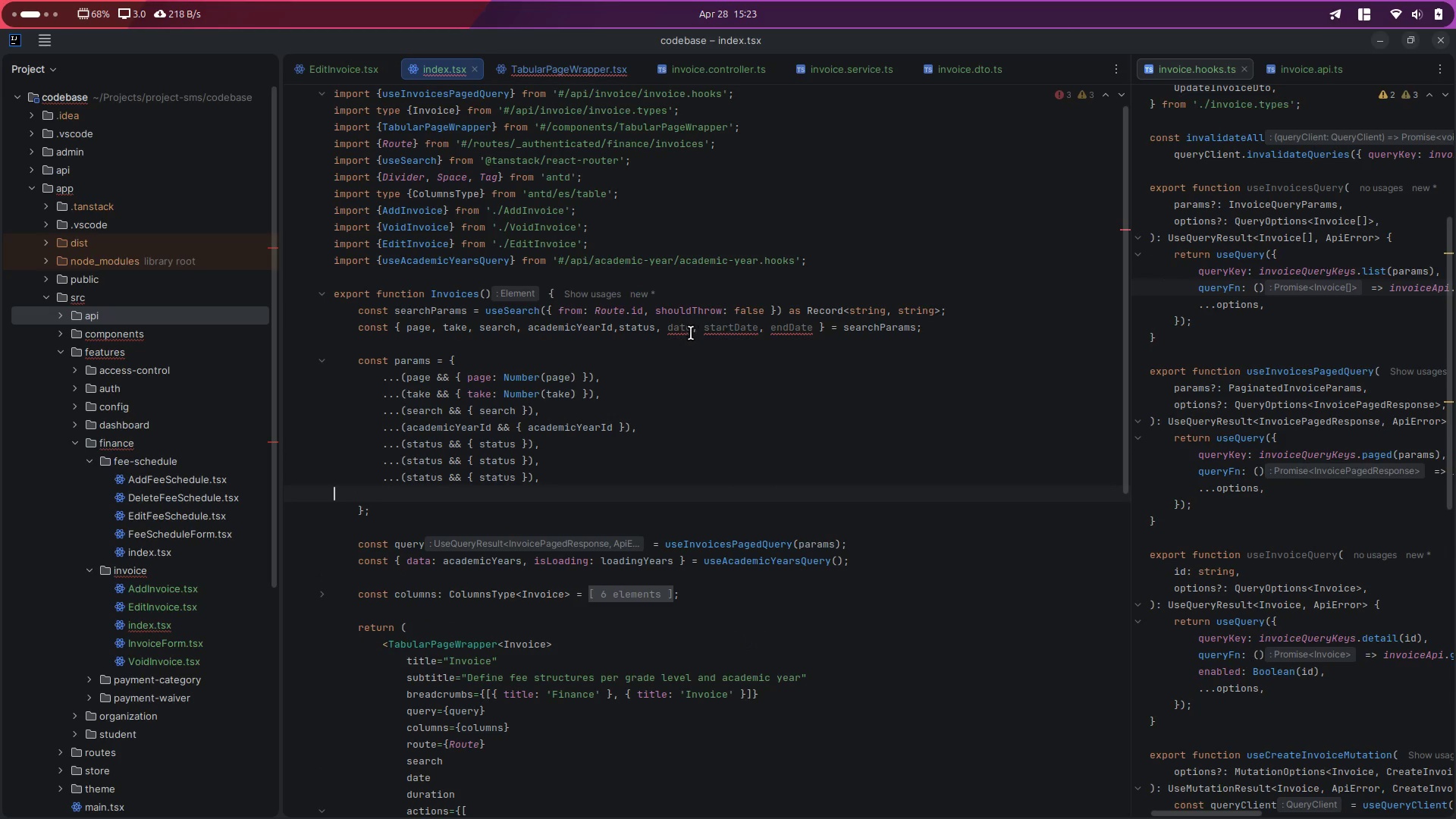 
double_click([685, 329])
 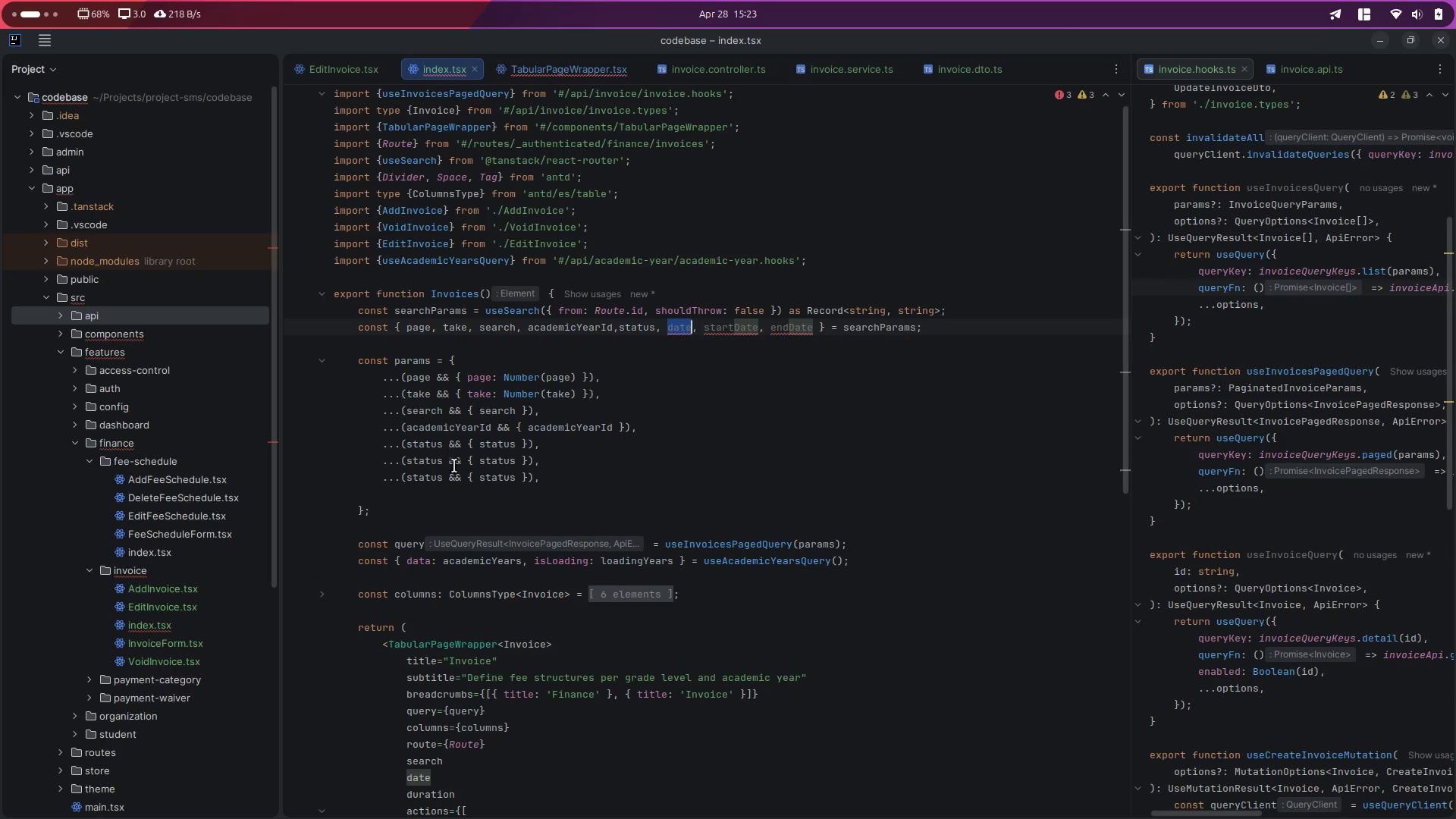 
key(Control+ControlLeft)
 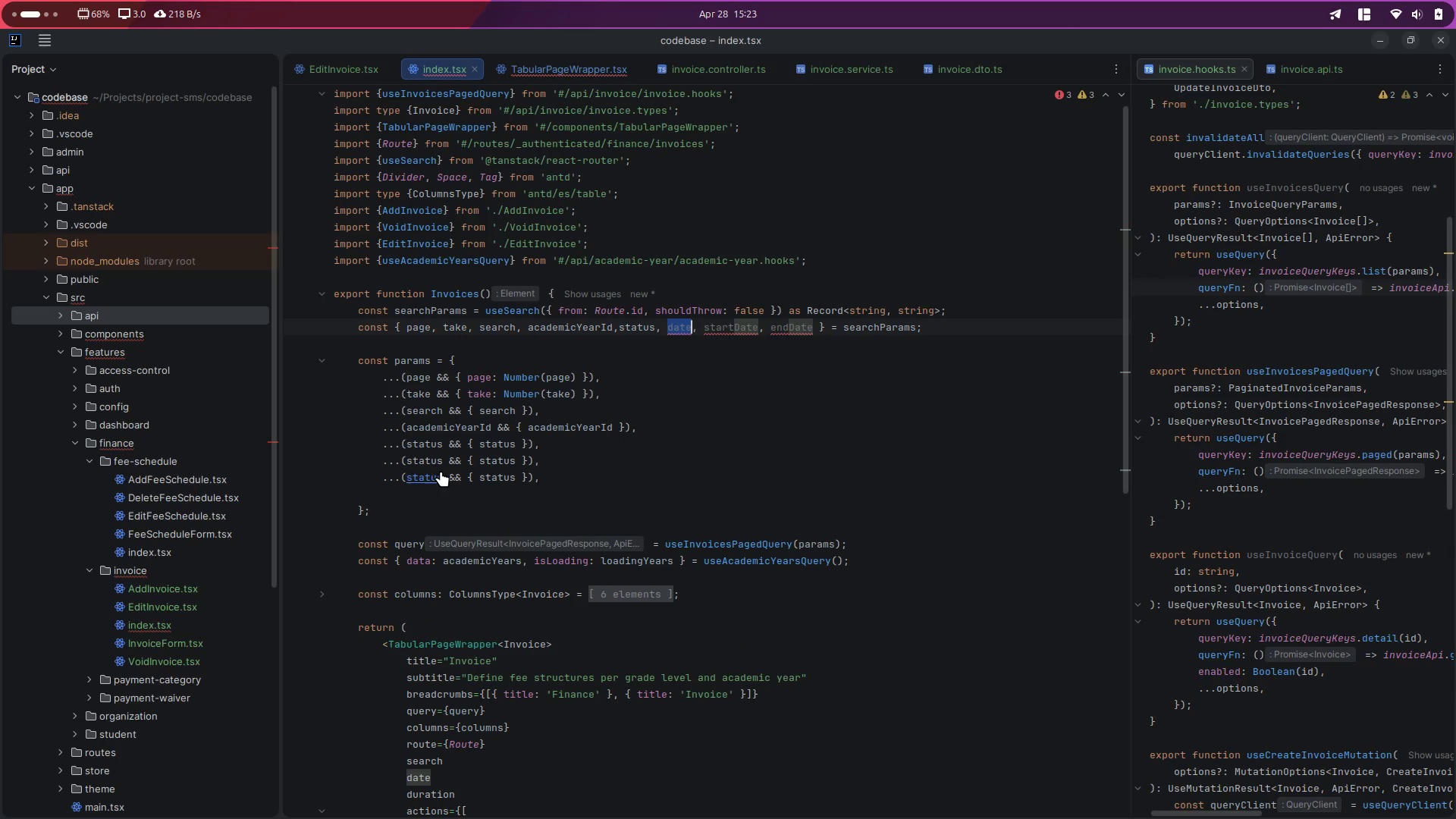 
key(Control+C)
 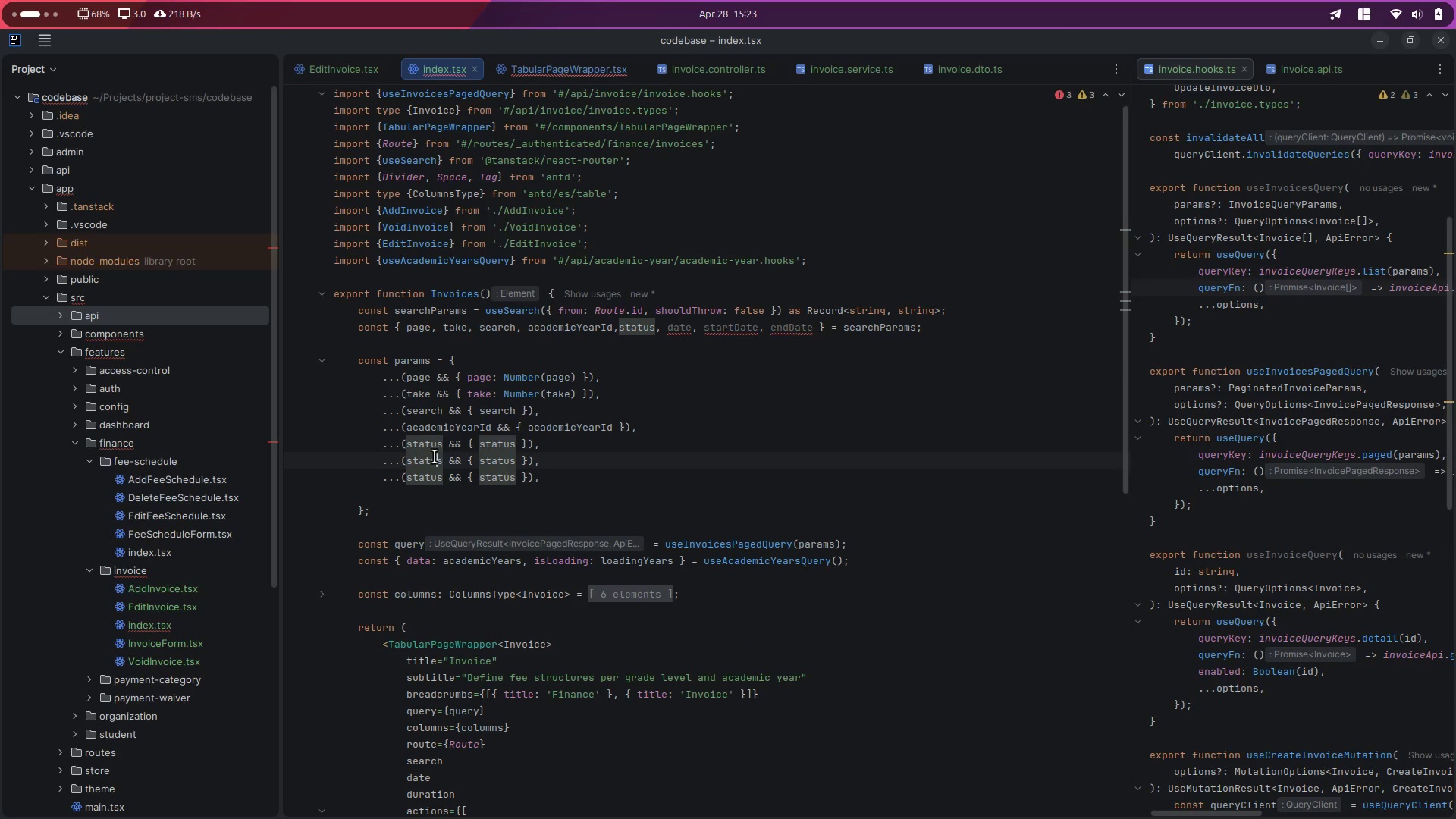 
double_click([435, 457])
 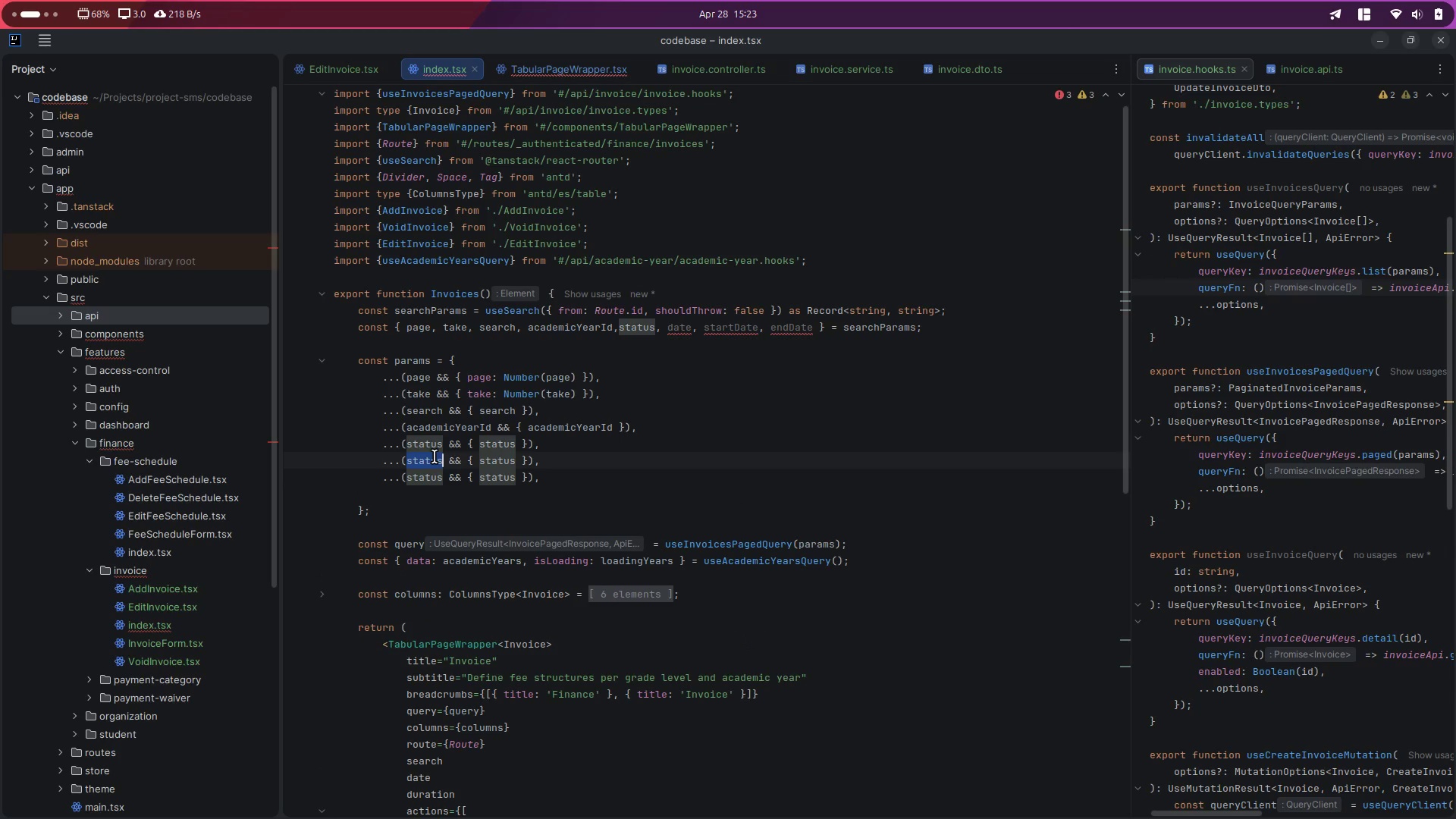 
key(Control+D)
 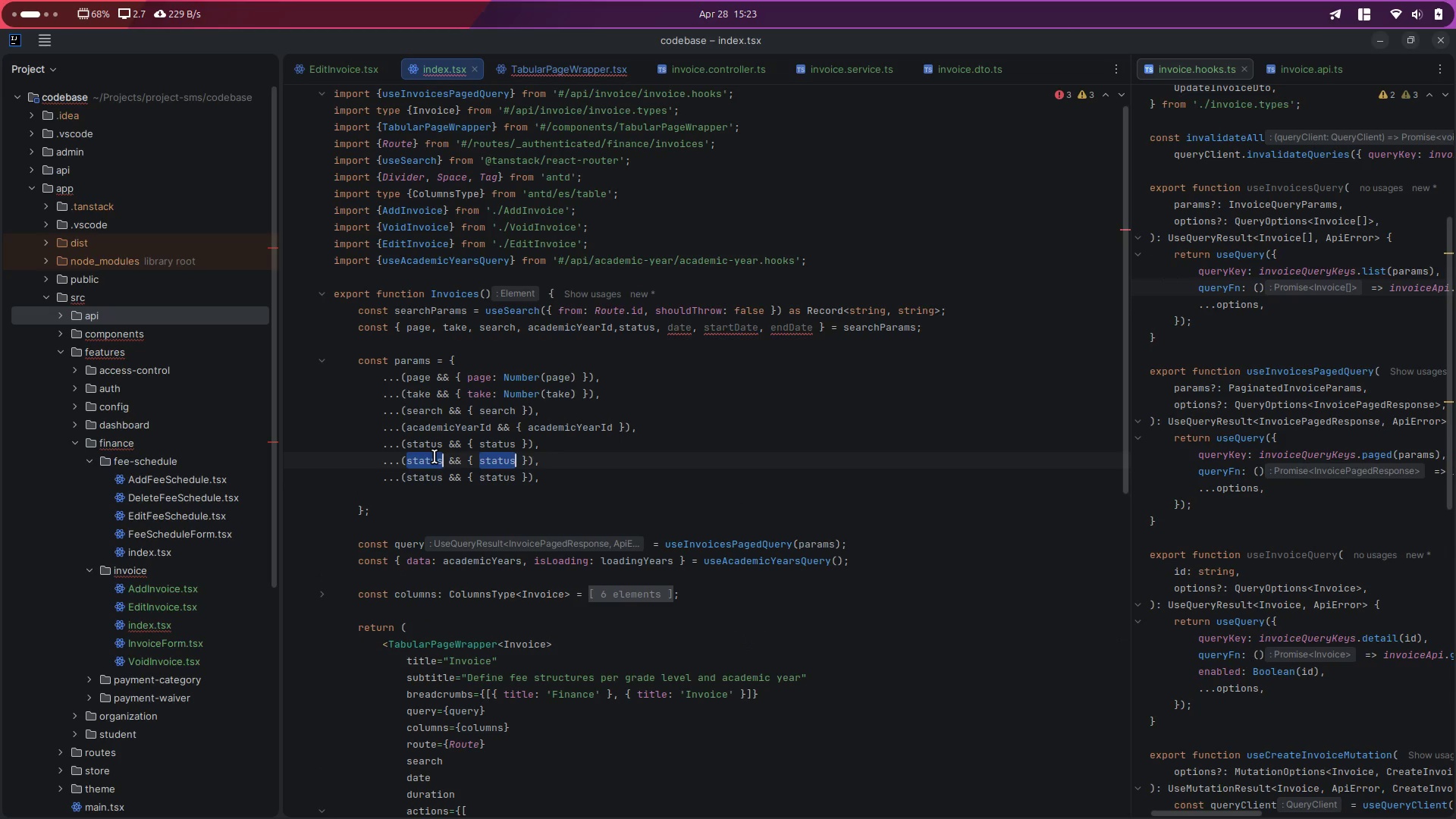 
key(Control+V)
 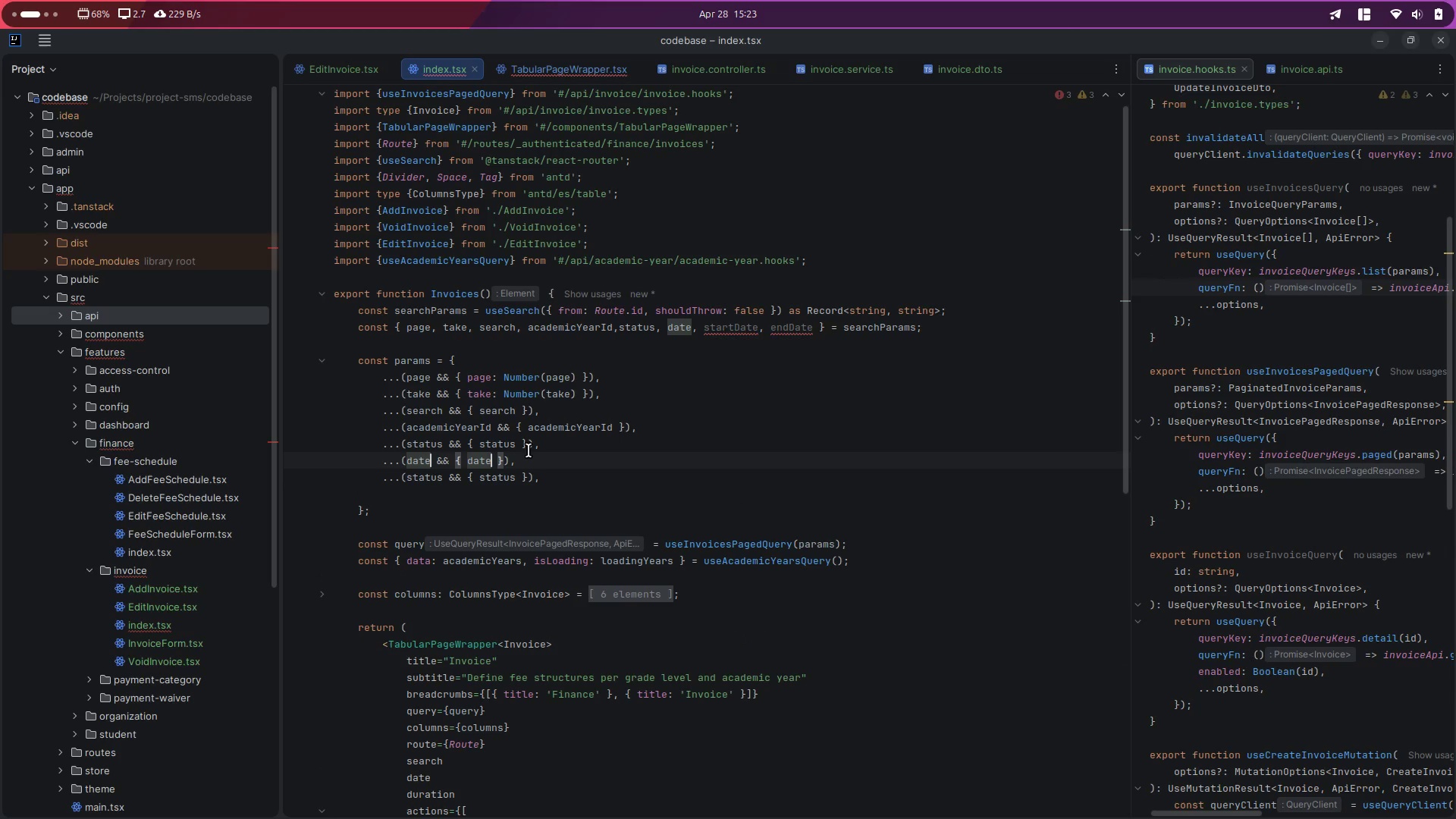 
key(Alt+ArrowUp)
 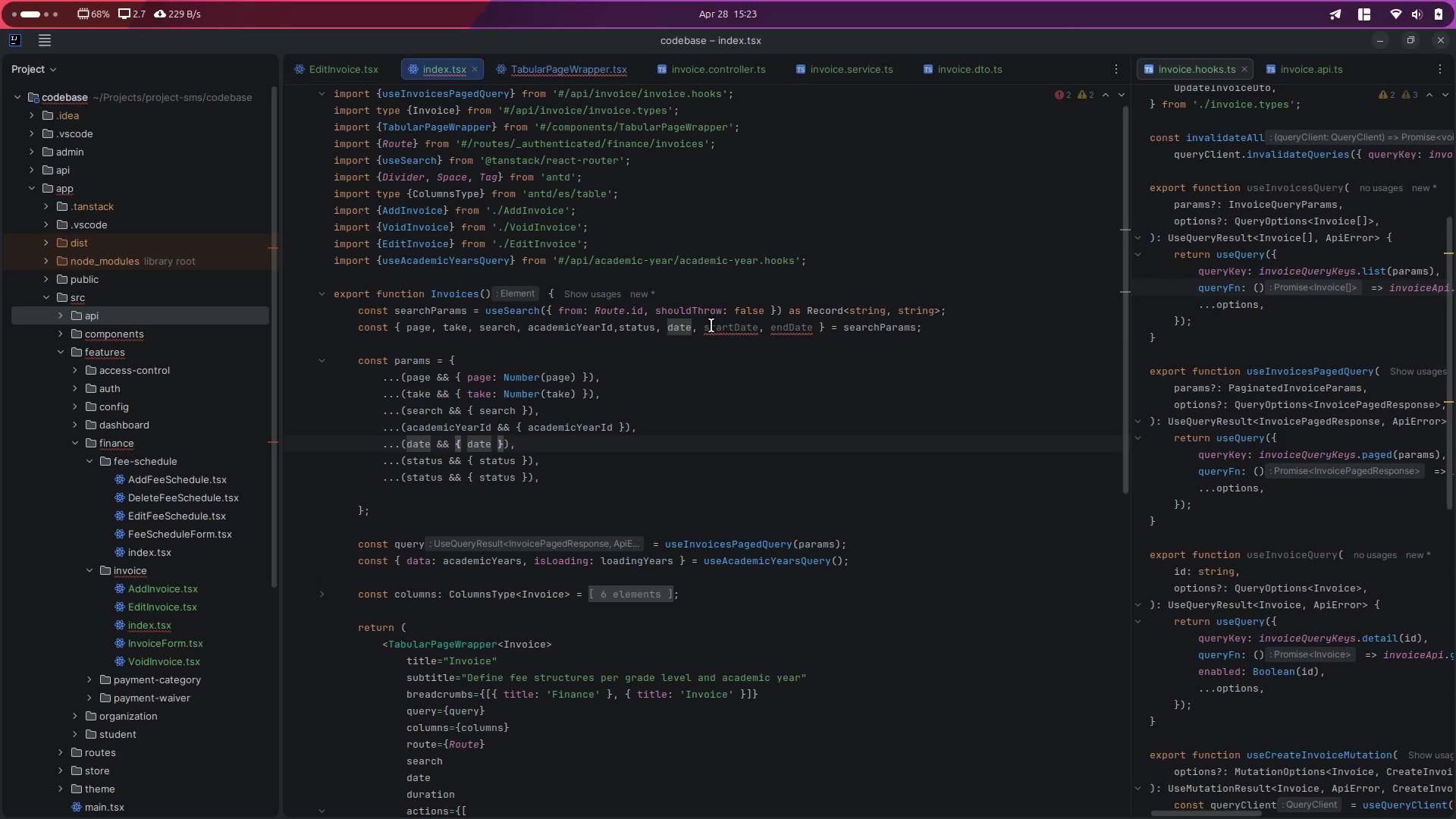 
double_click([711, 325])
 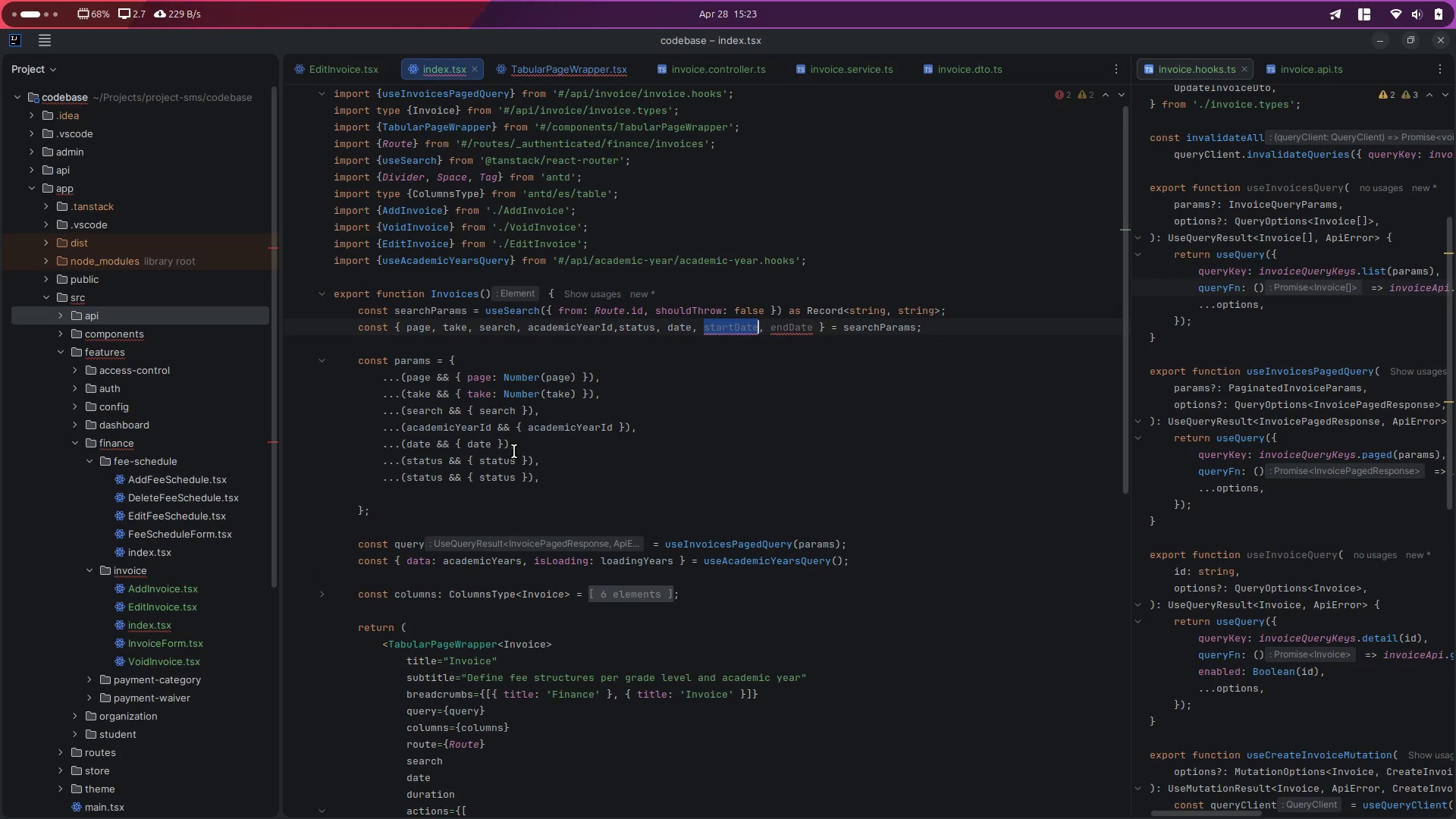 
key(Control+C)
 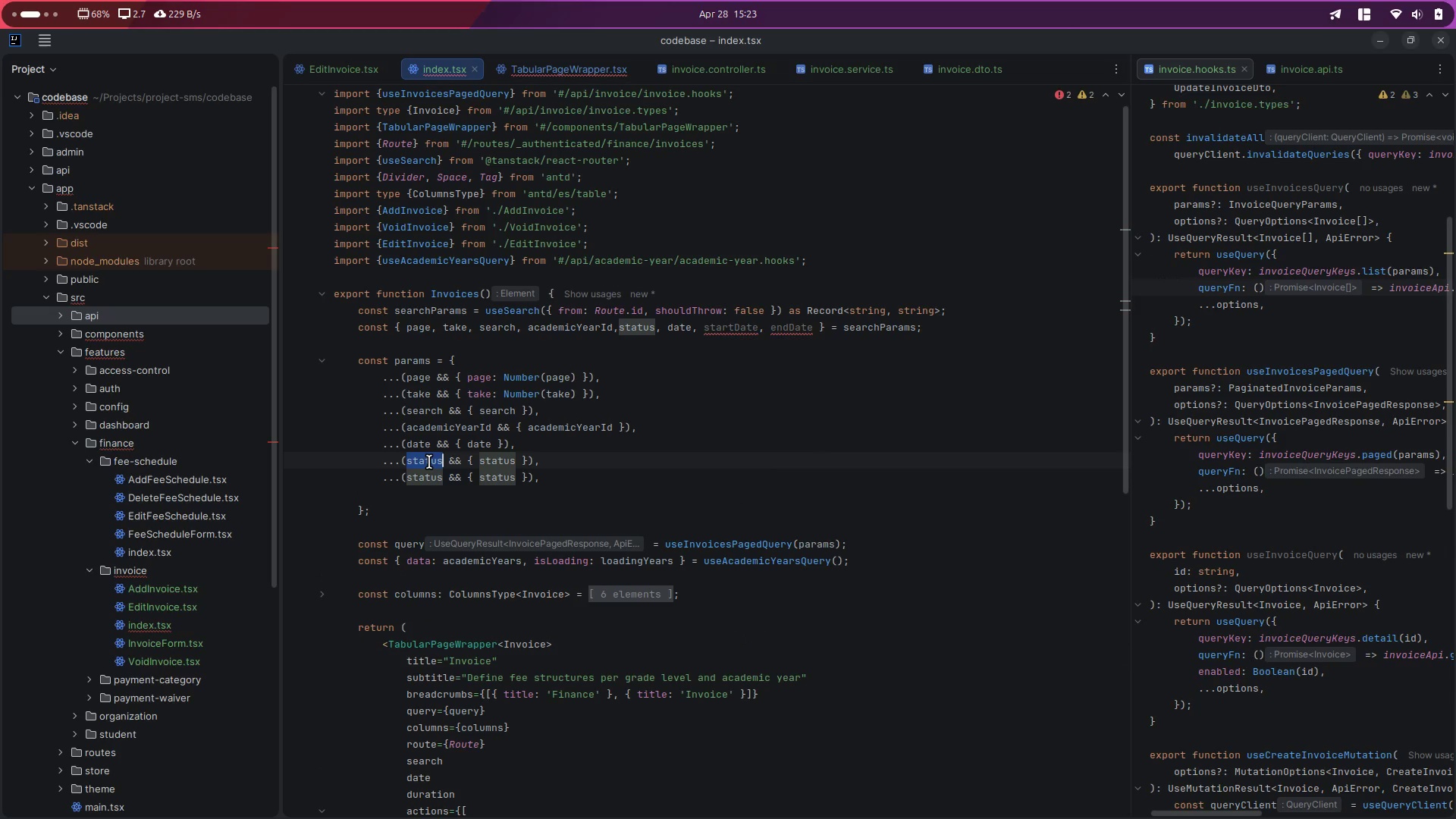 
double_click([429, 462])
 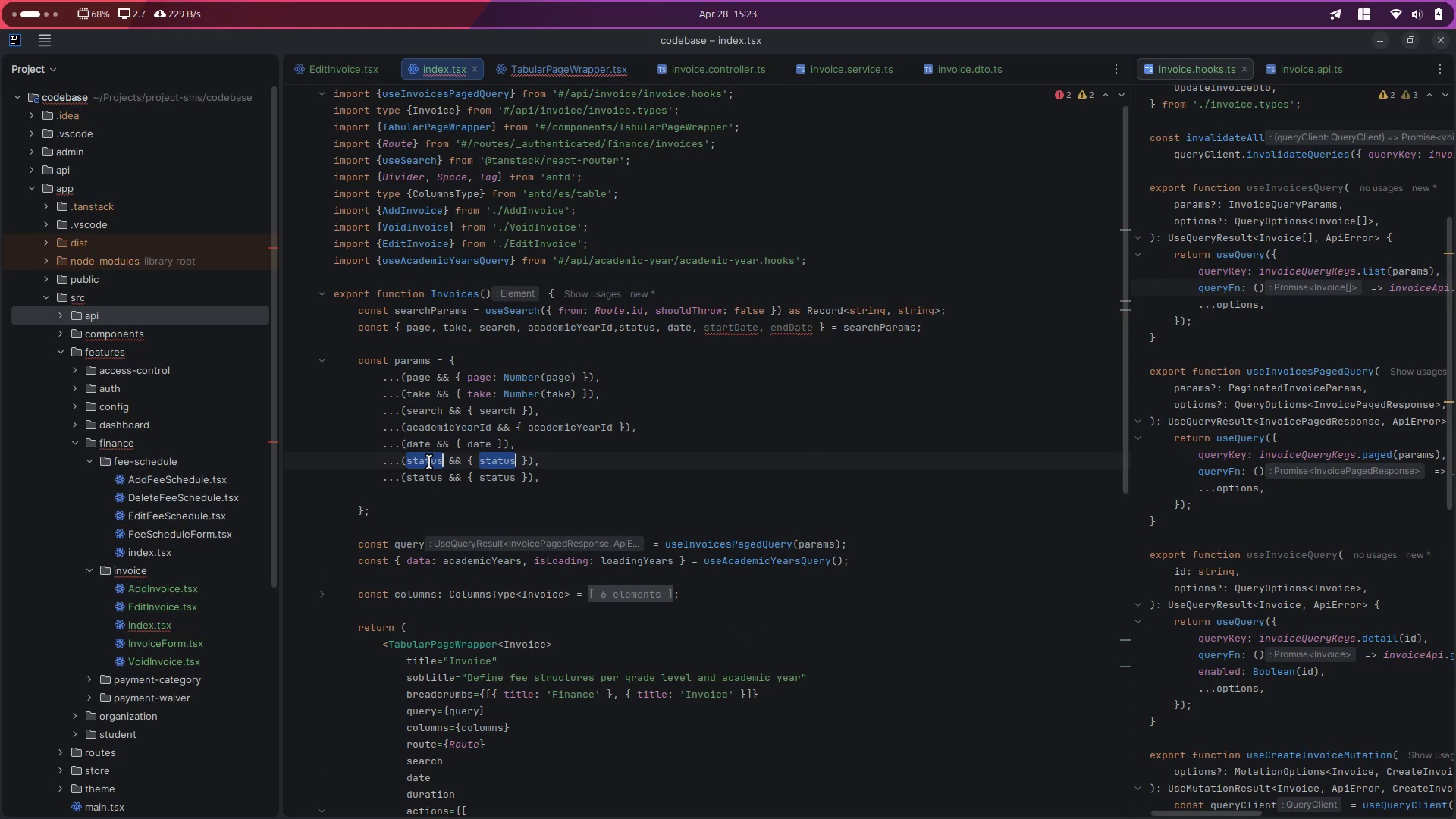 
key(Control+D)
 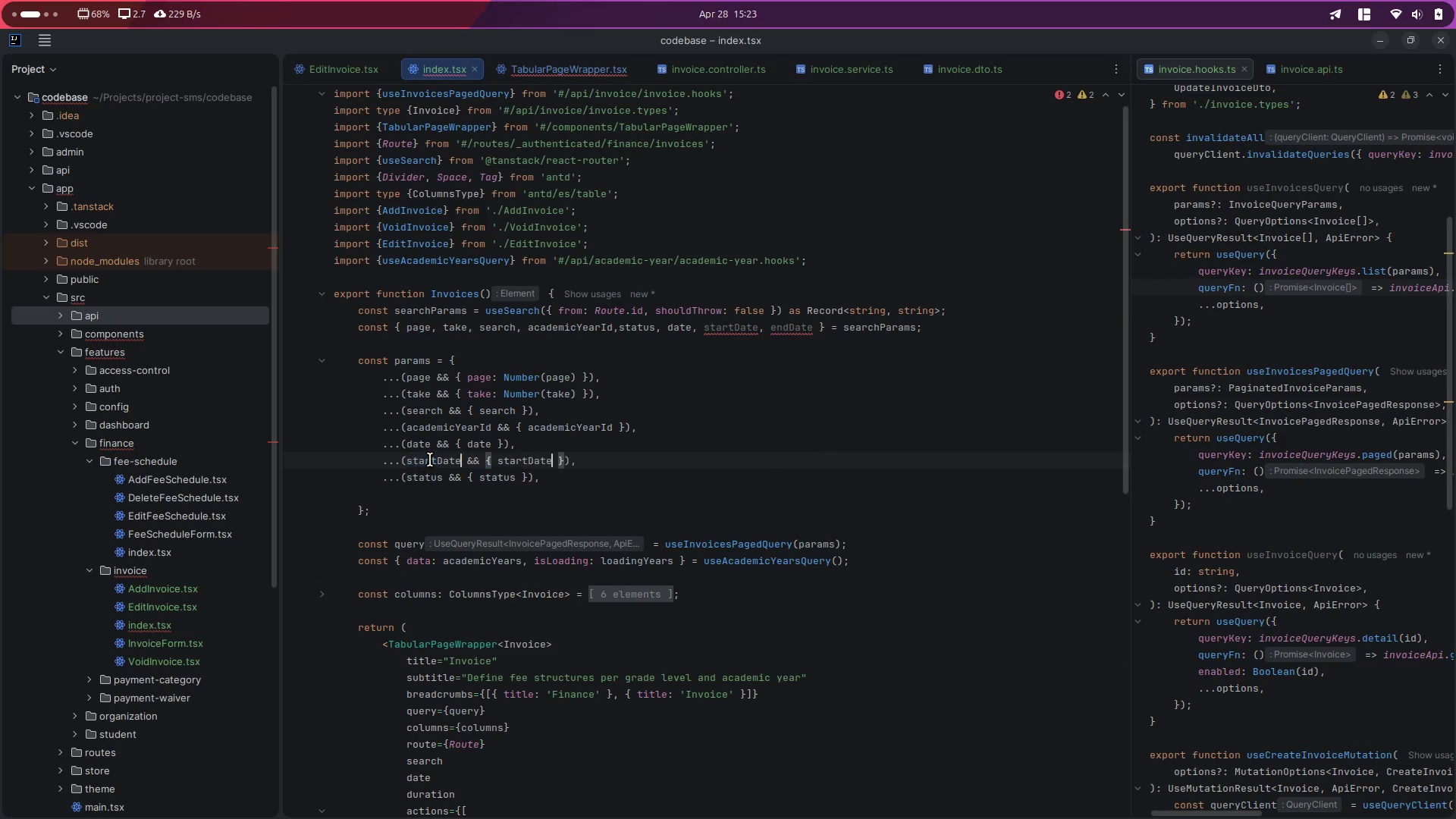 
key(Control+V)
 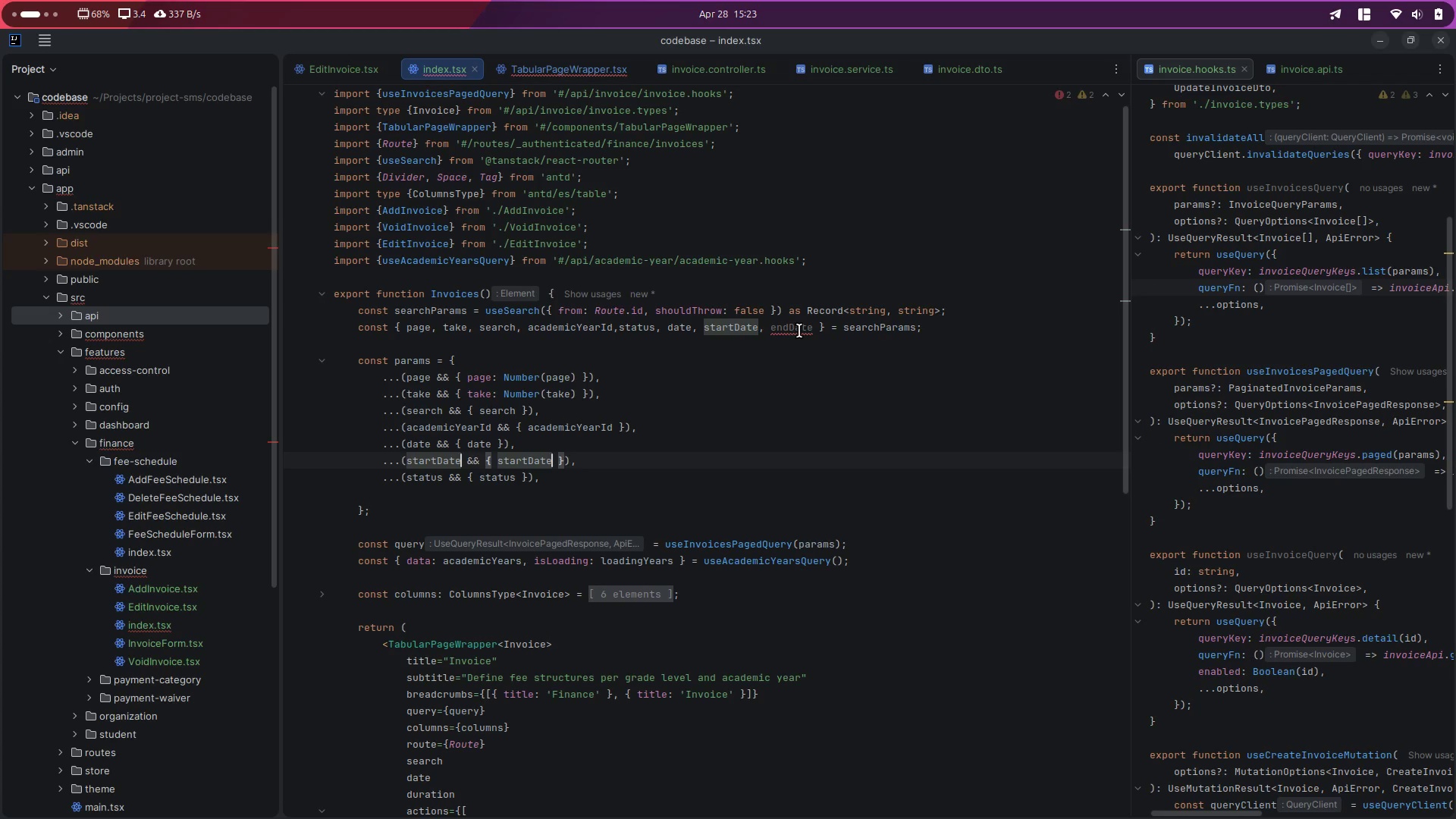 
double_click([792, 331])
 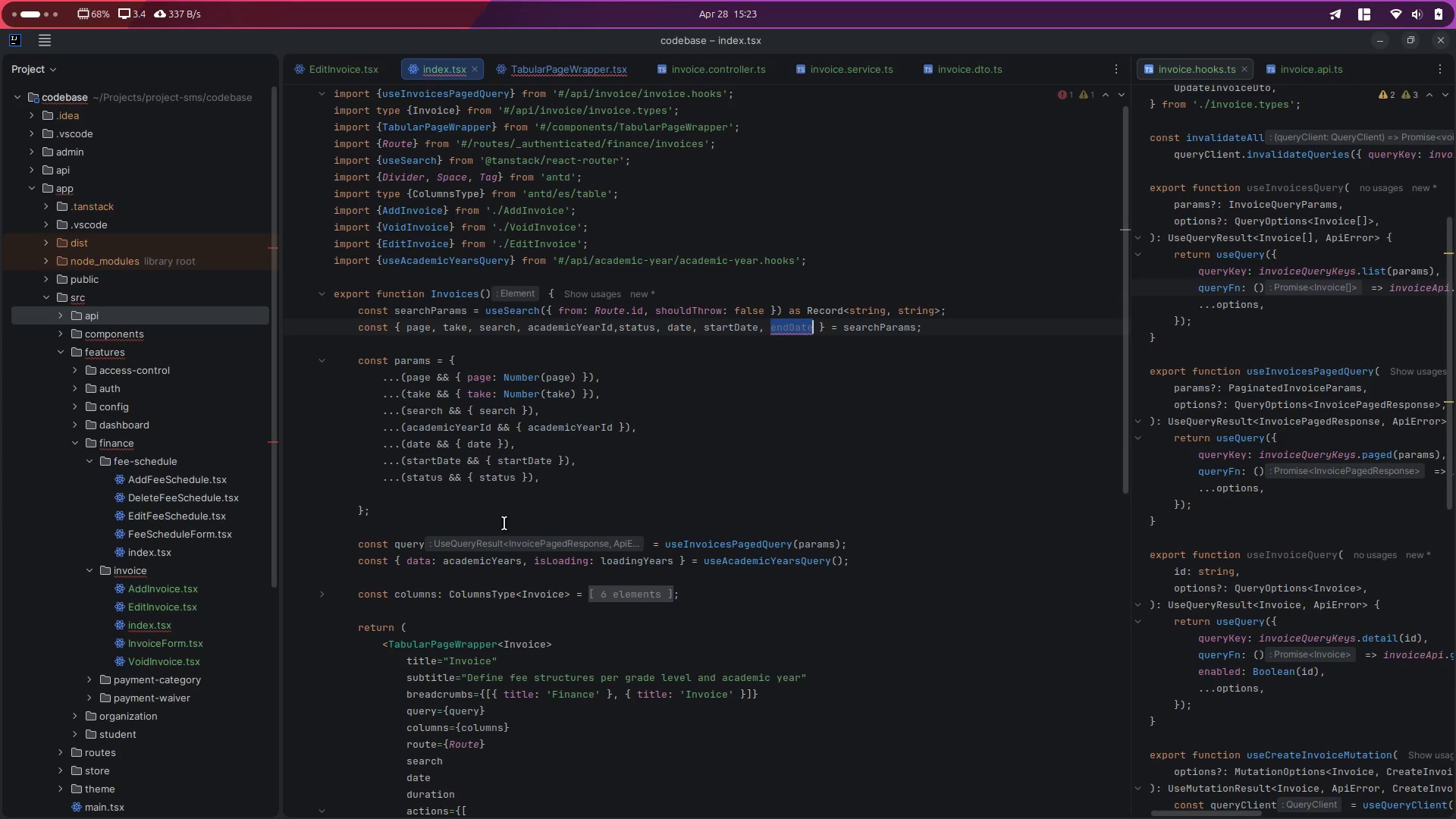 
key(Control+C)
 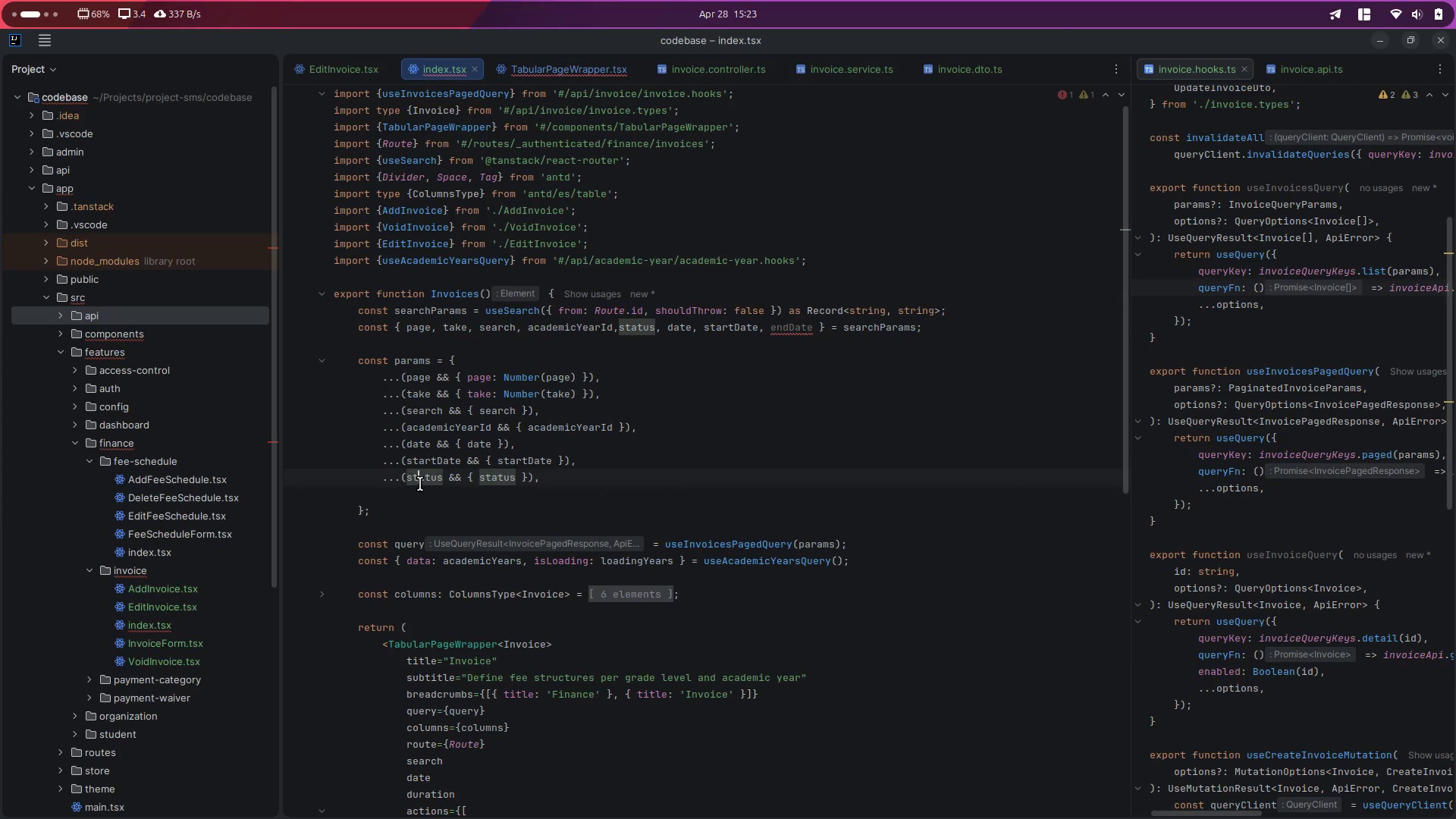 
double_click([420, 484])
 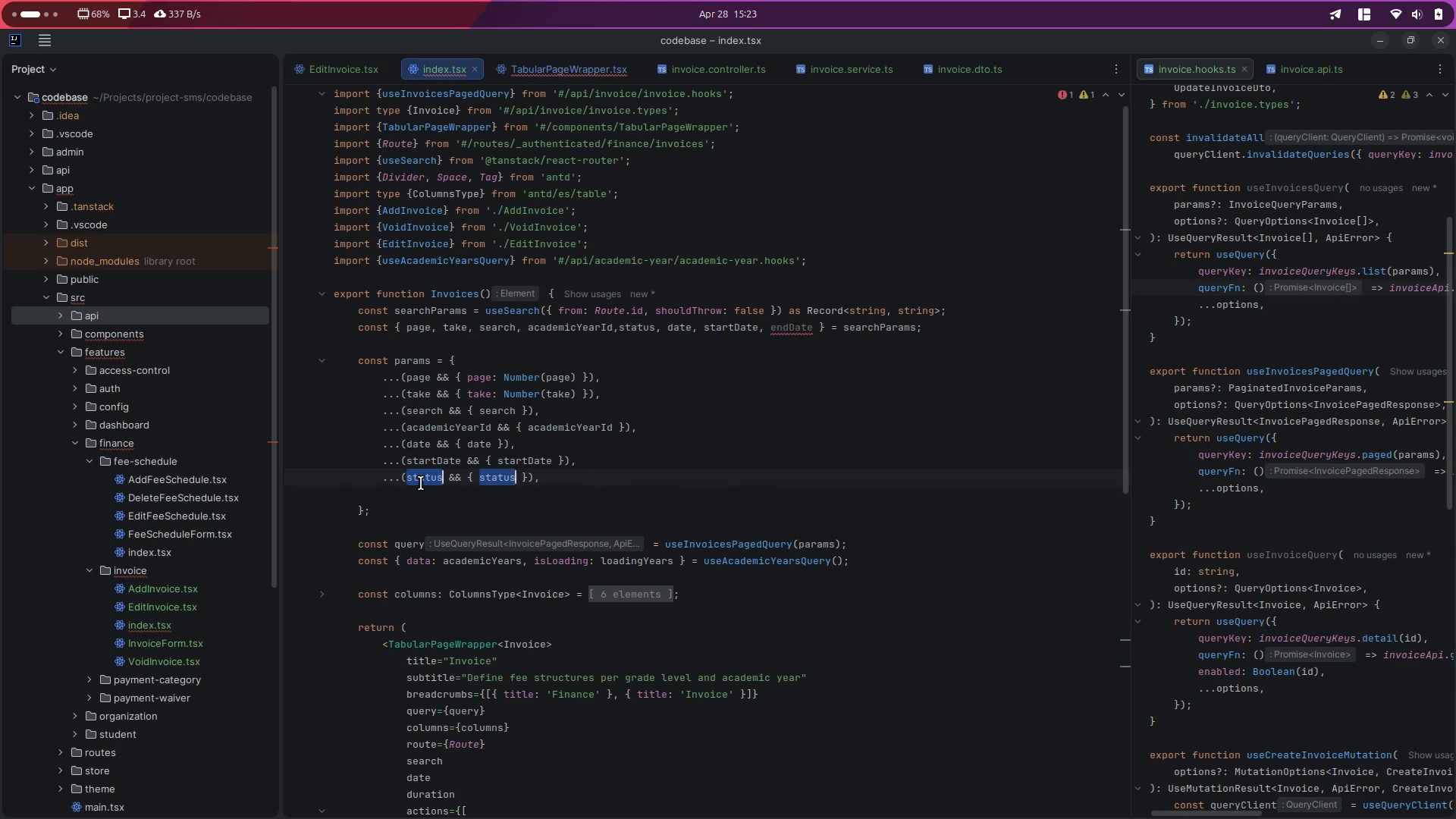 
key(Control+D)
 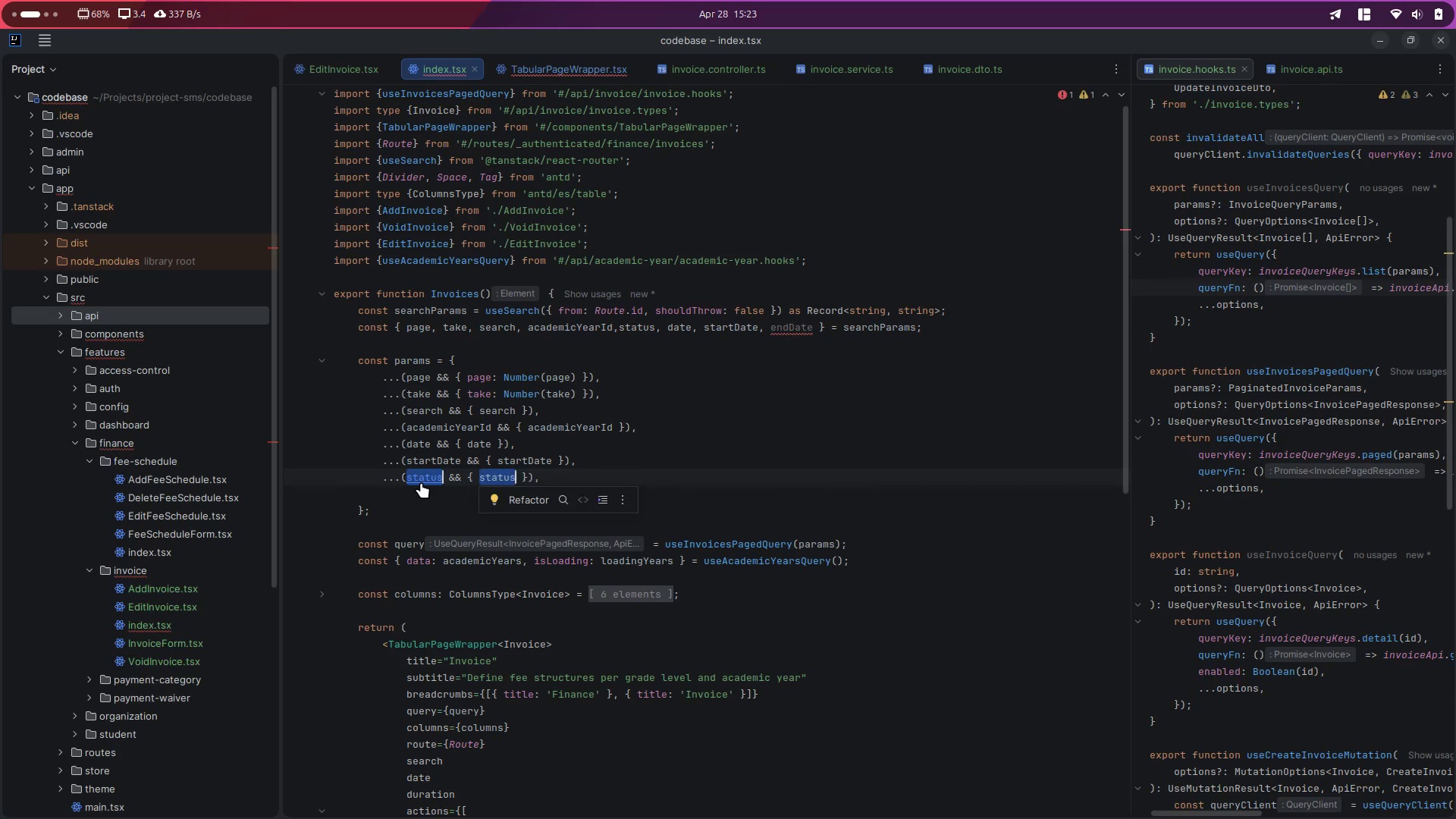 
key(Control+V)
 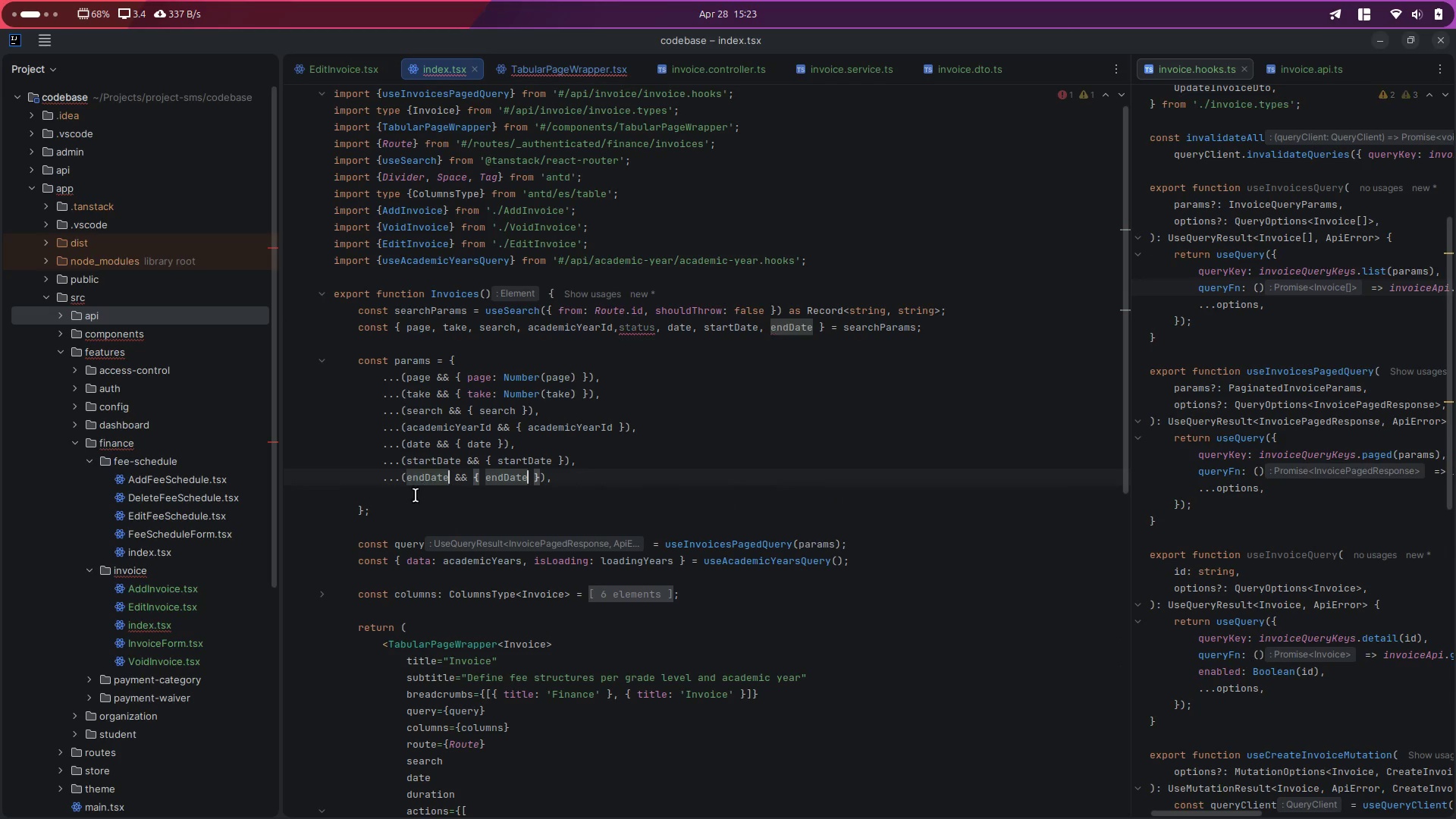 
left_click([416, 495])
 